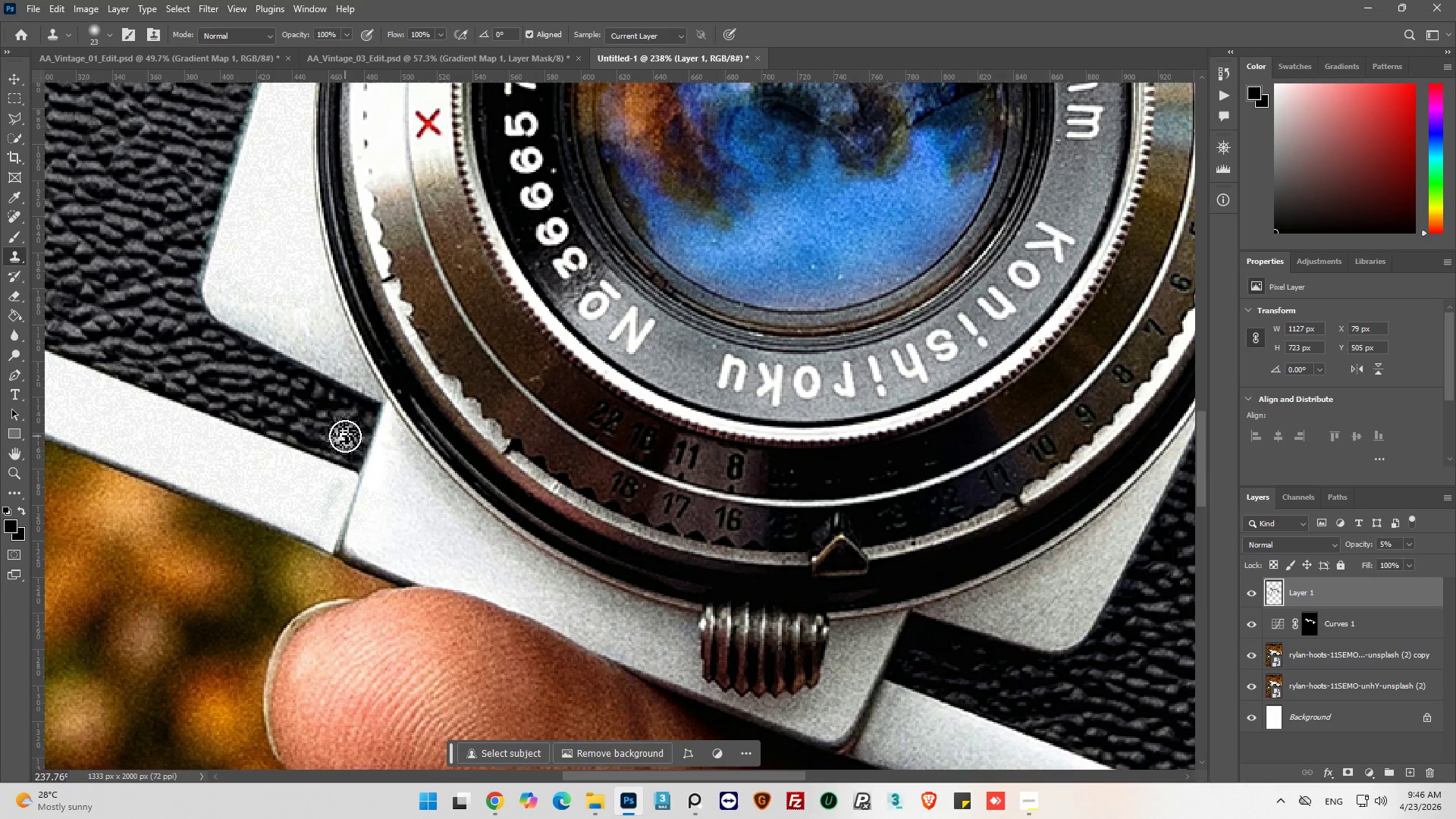 
hold_key(key=AltLeft, duration=0.44)
left_click([298, 322])
 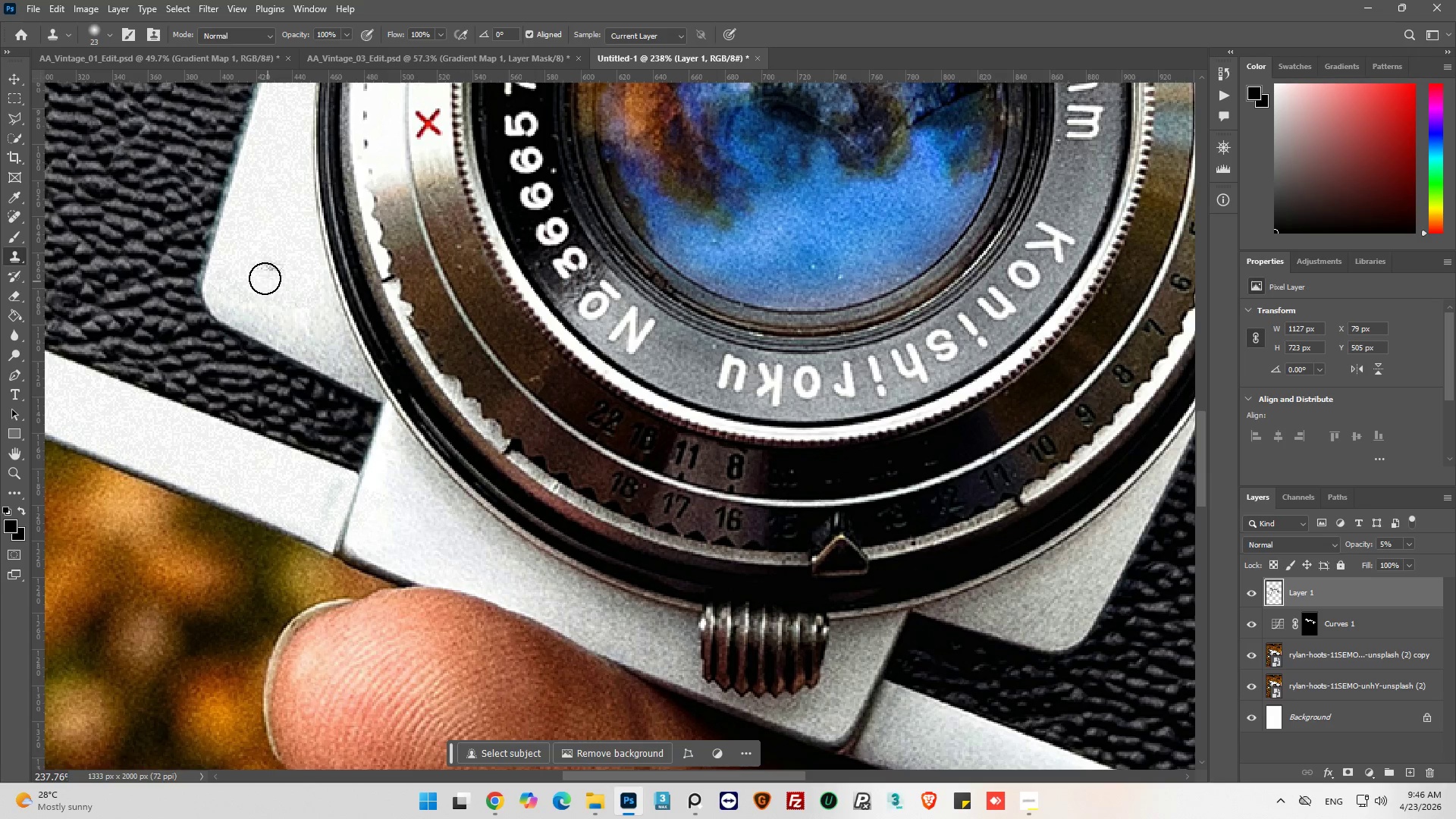 
left_click_drag(start_coordinate=[265, 278], to_coordinate=[280, 292])
 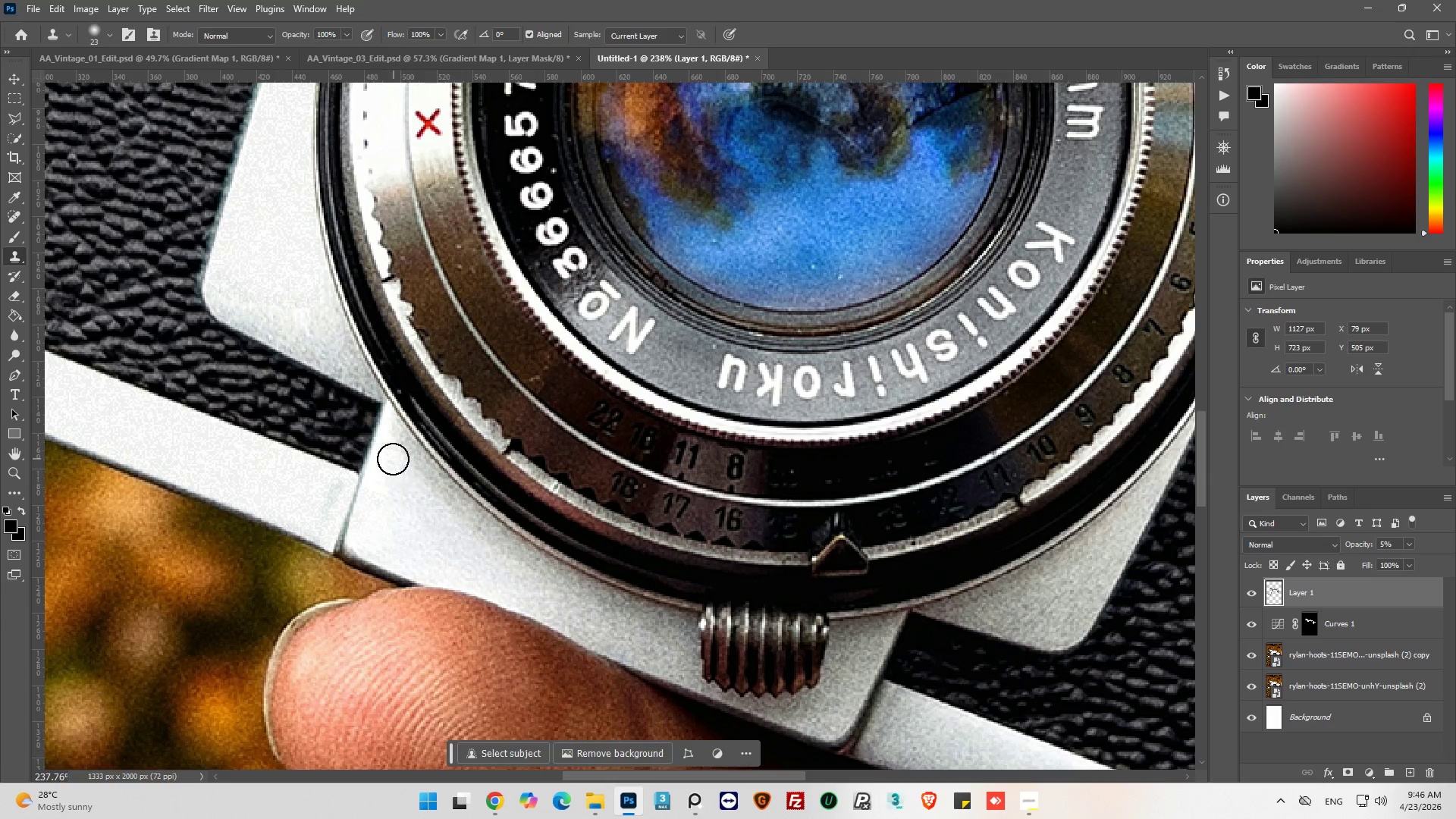 
hold_key(key=AltLeft, duration=0.45)
left_click_drag(start_coordinate=[267, 259], to_coordinate=[268, 268])
 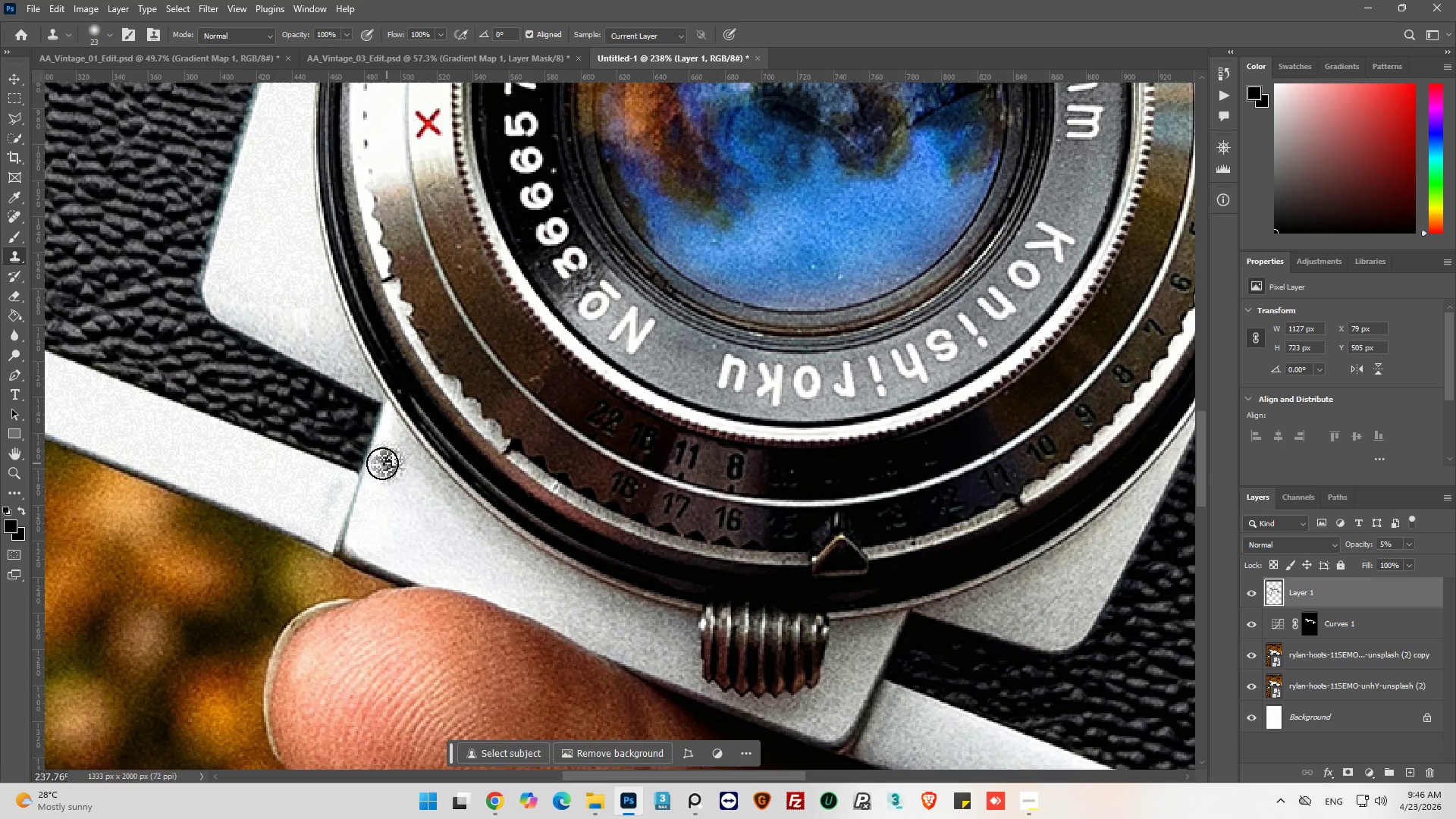 
left_click_drag(start_coordinate=[381, 463], to_coordinate=[381, 484])
 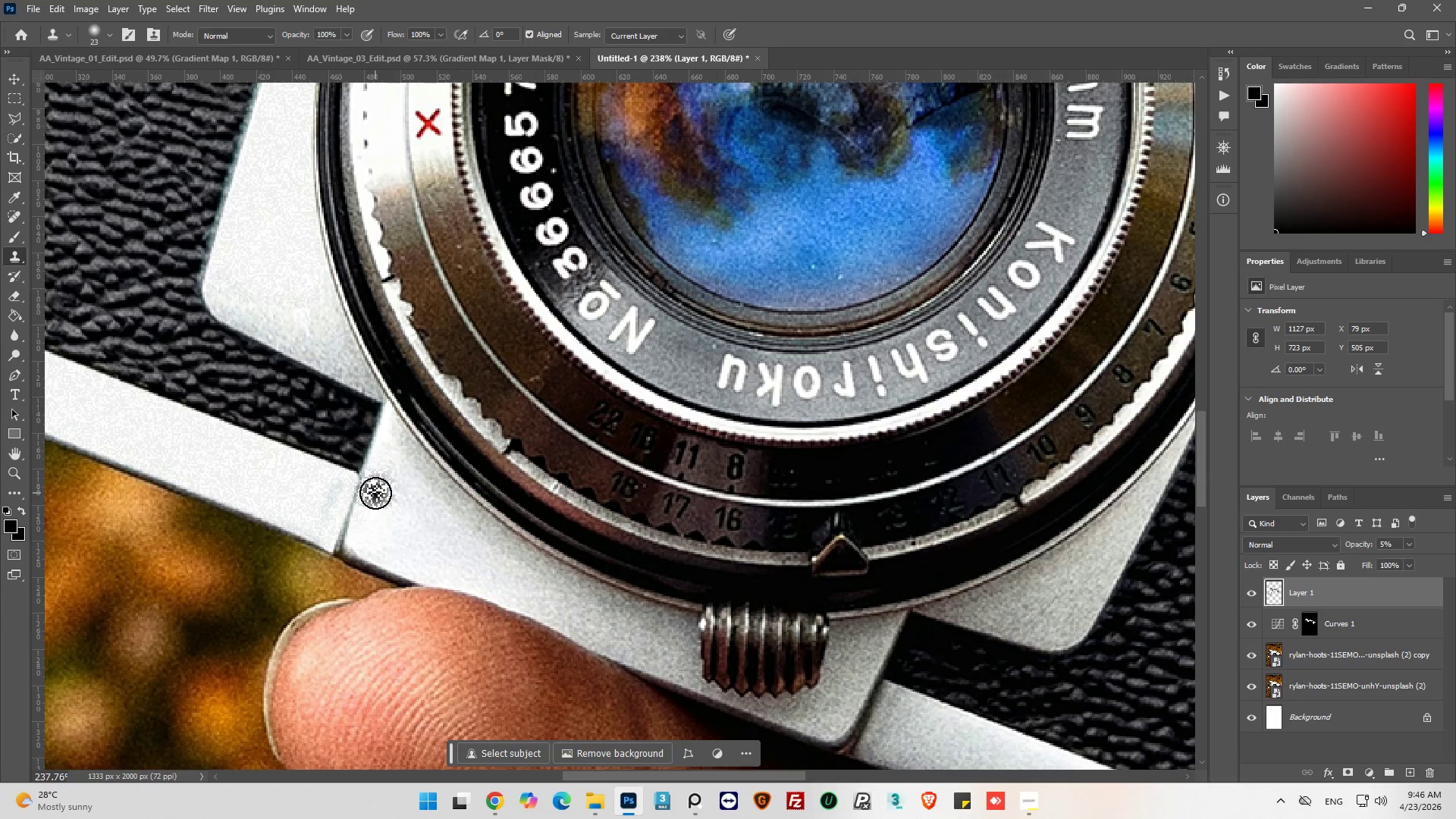 
double_click([375, 493])
 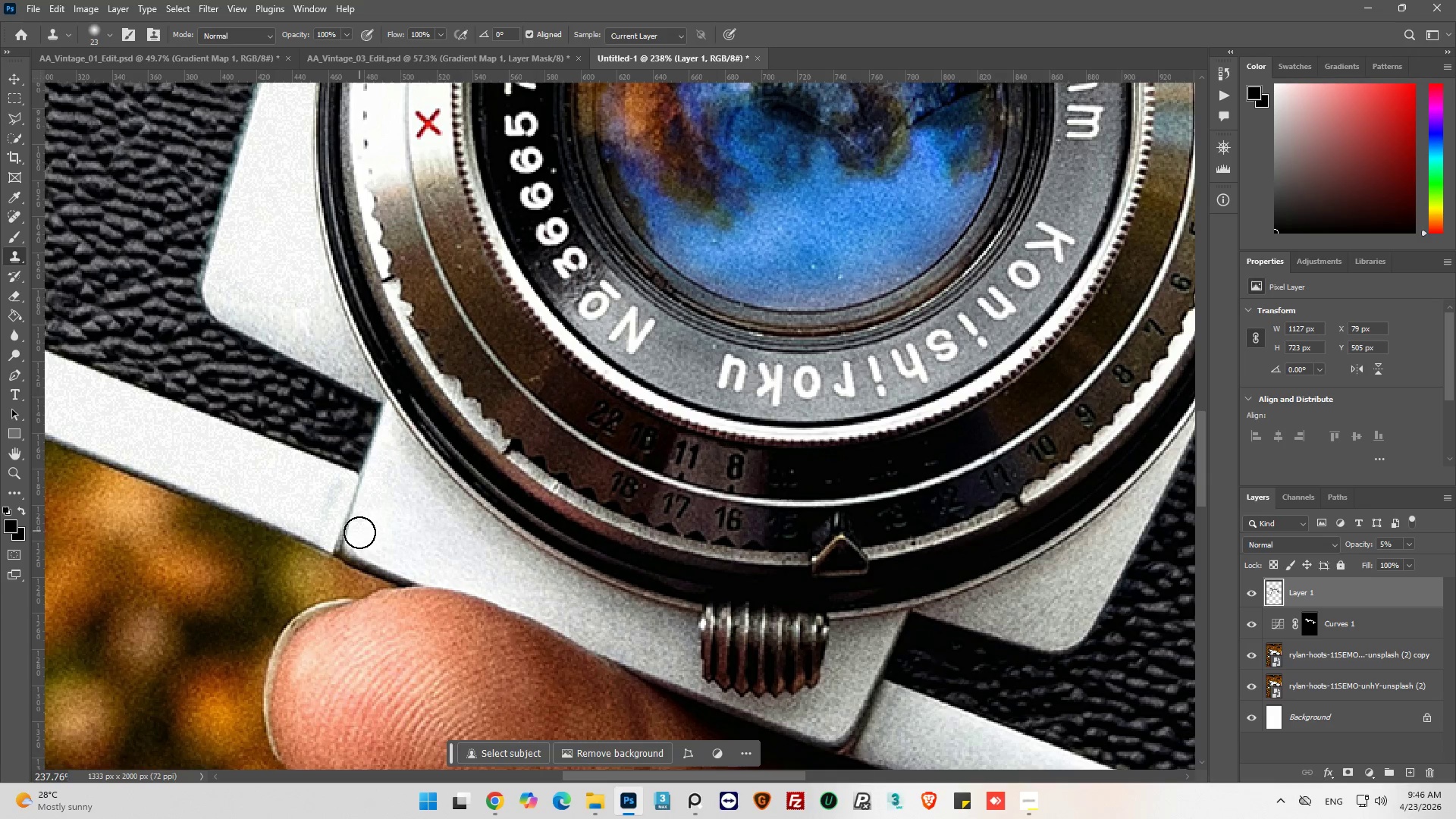 
hold_key(key=AltLeft, duration=0.33)
hold_key(key=AltLeft, duration=0.5)
scroll: coordinate [419, 528], scroll_direction: down, amount: 11.0
 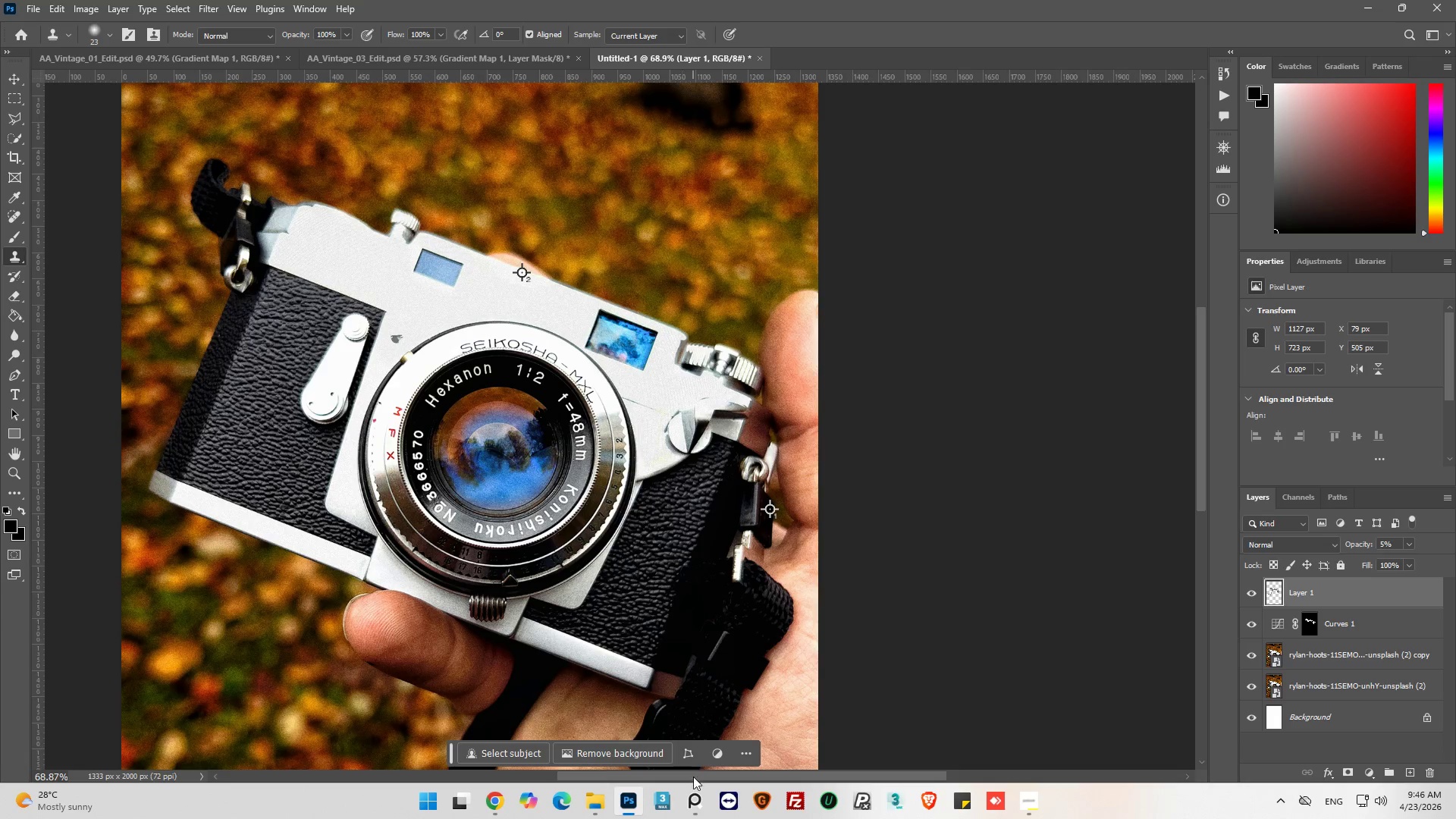 
left_click_drag(start_coordinate=[693, 777], to_coordinate=[668, 779])
 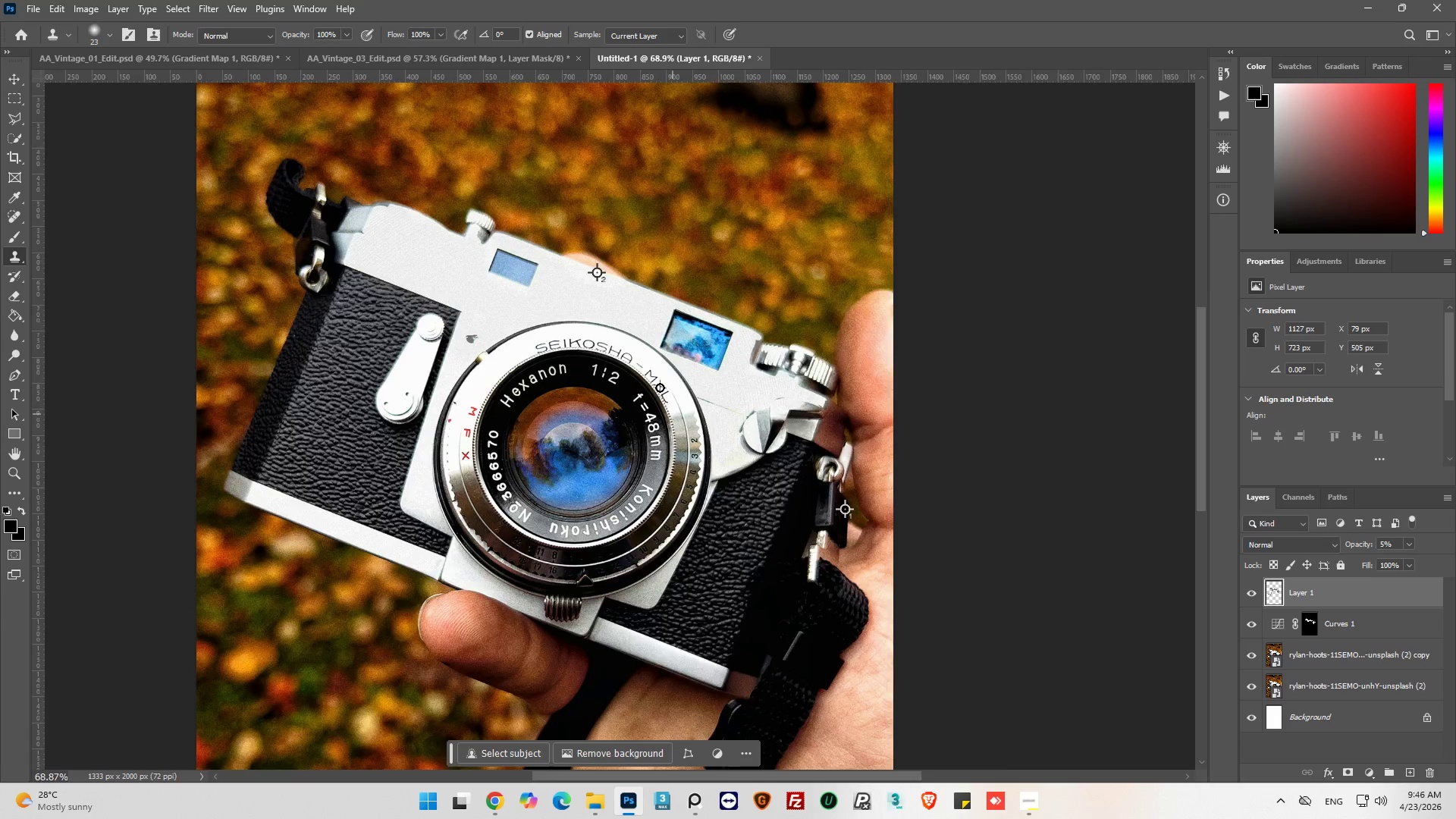 
hold_key(key=AltLeft, duration=0.62)
scroll: coordinate [519, 205], scroll_direction: up, amount: 9.0
 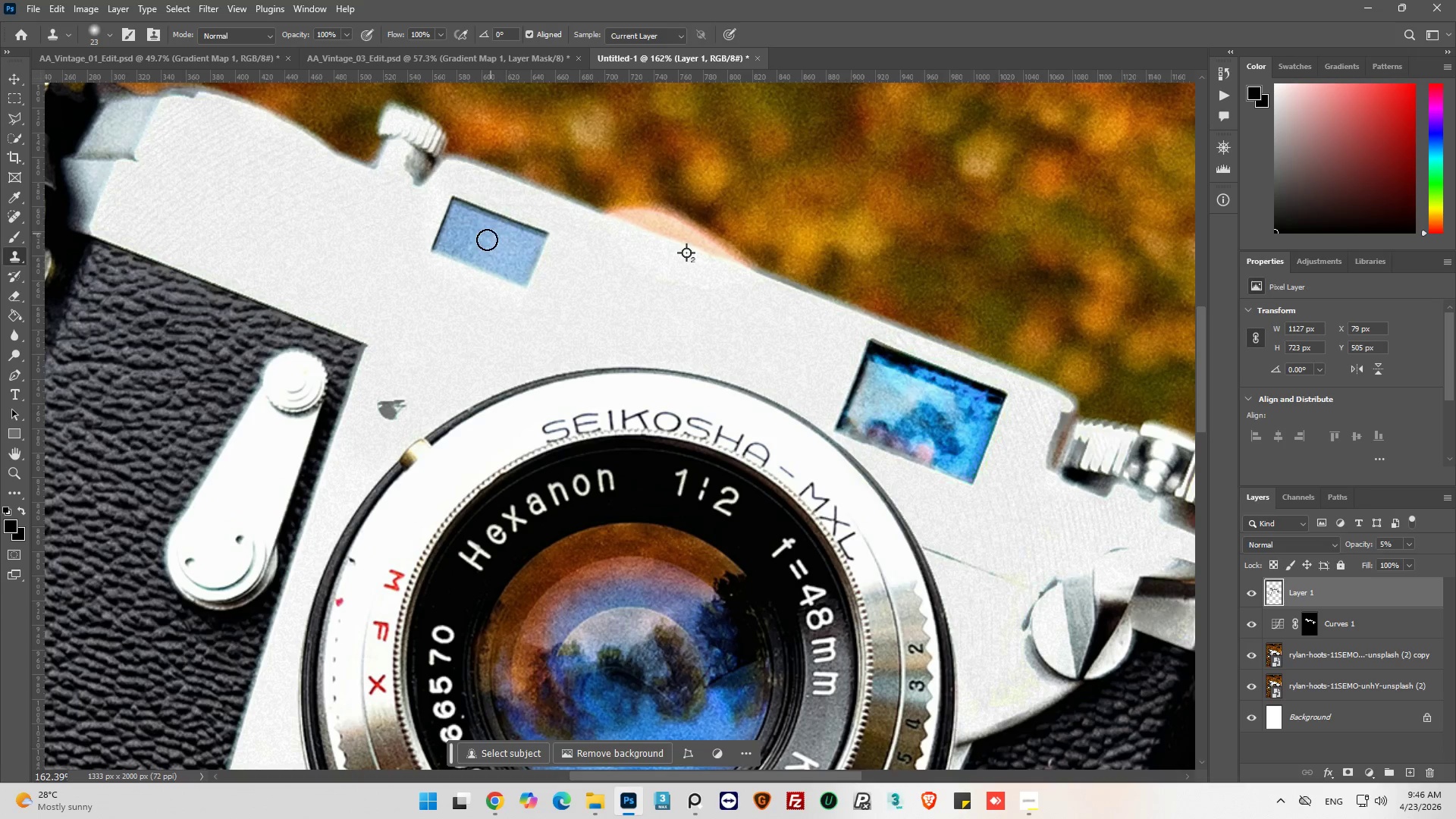 
hold_key(key=AltLeft, duration=0.55)
 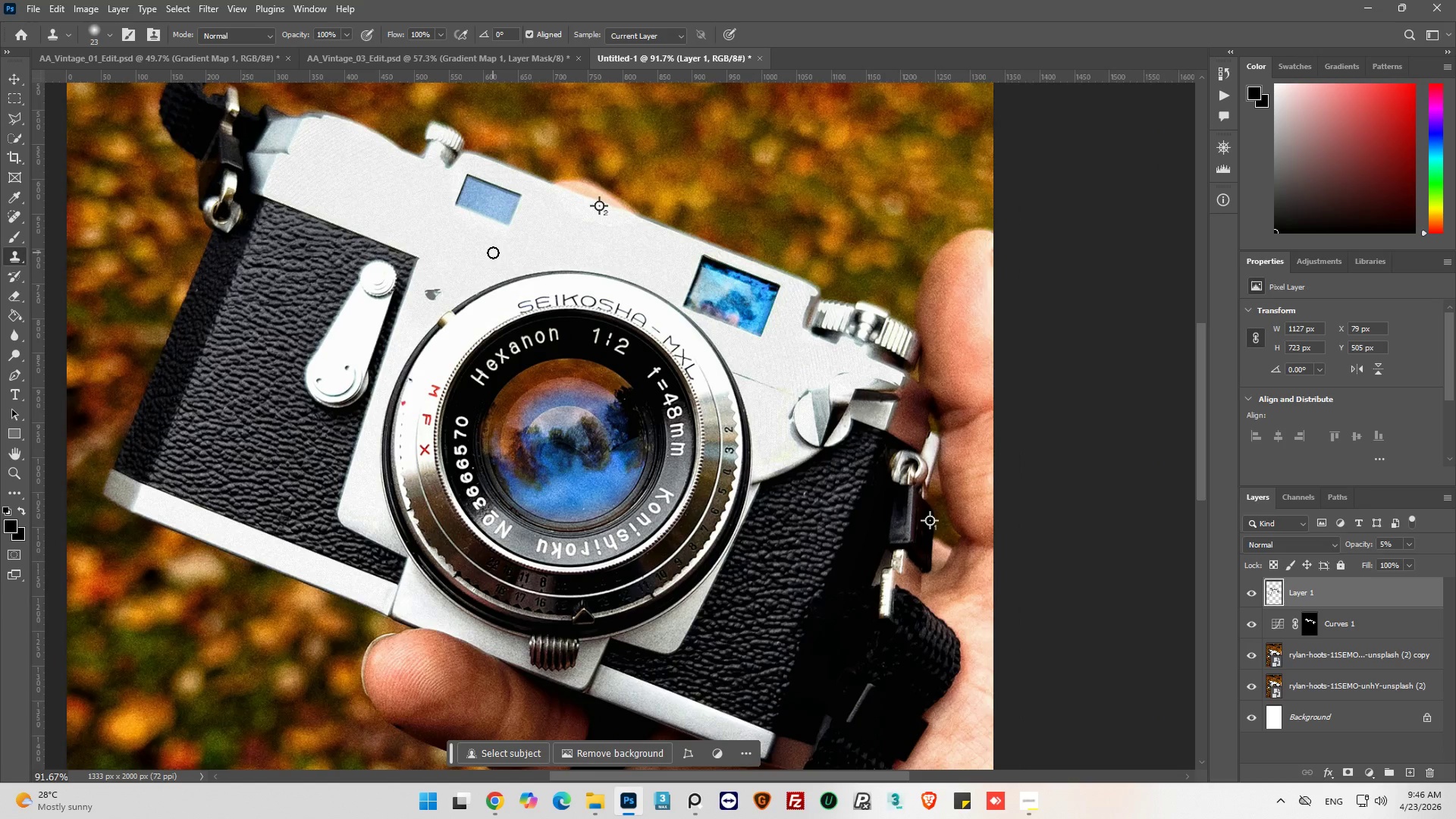 
key(Alt+AltLeft)
 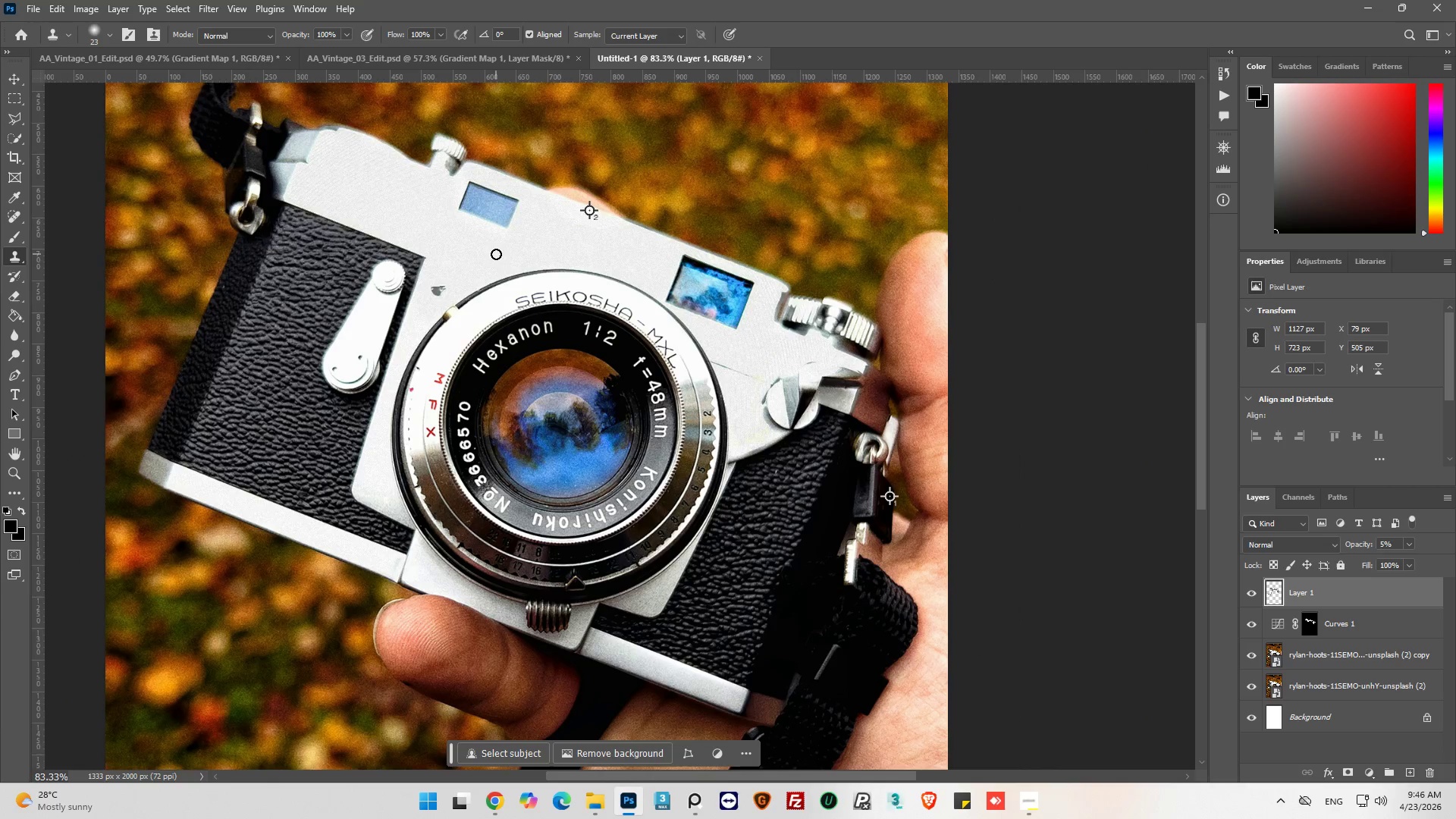 
key(Alt+AltLeft)
 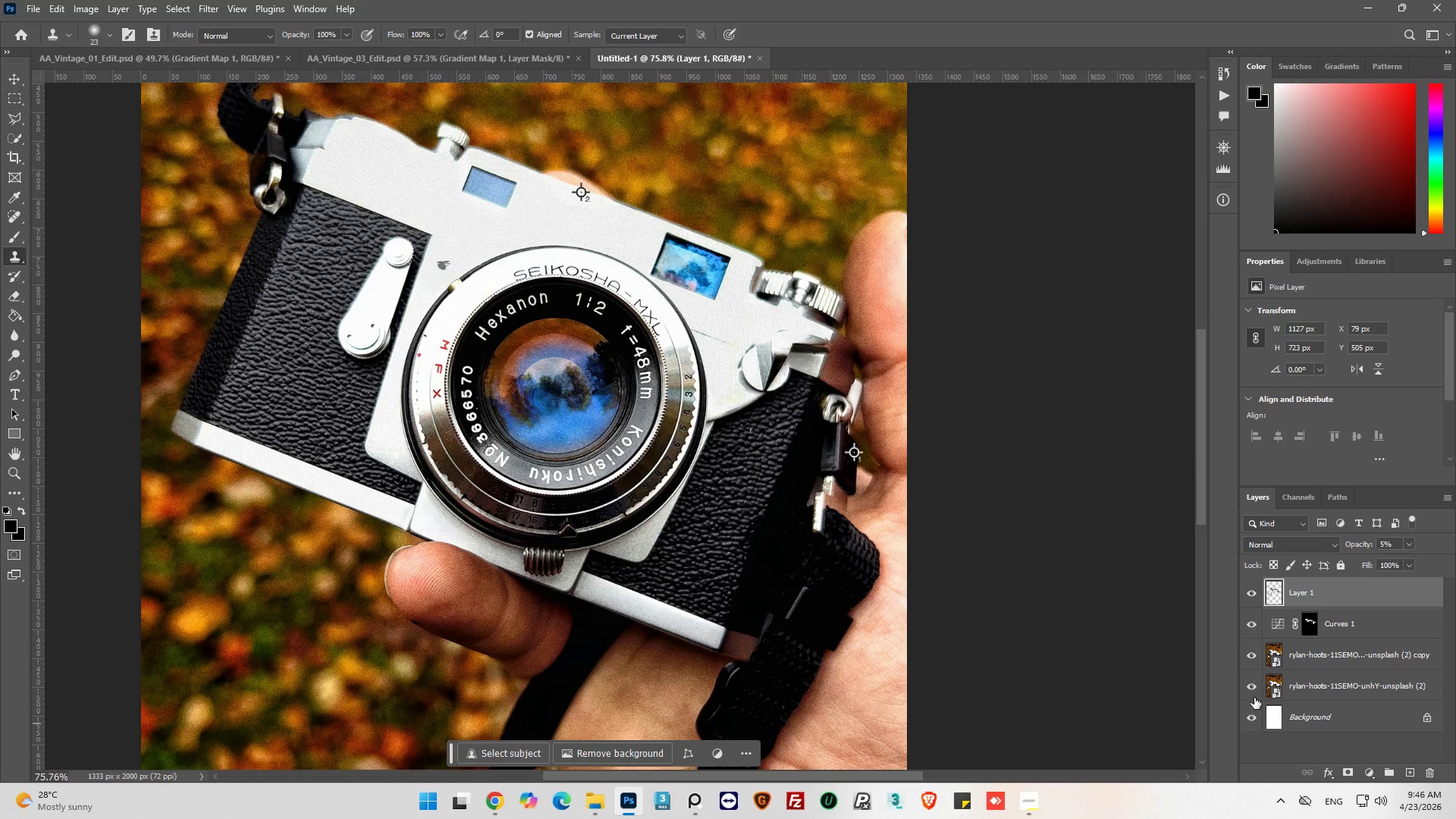 
scroll: coordinate [497, 254], scroll_direction: down, amount: 14.0
 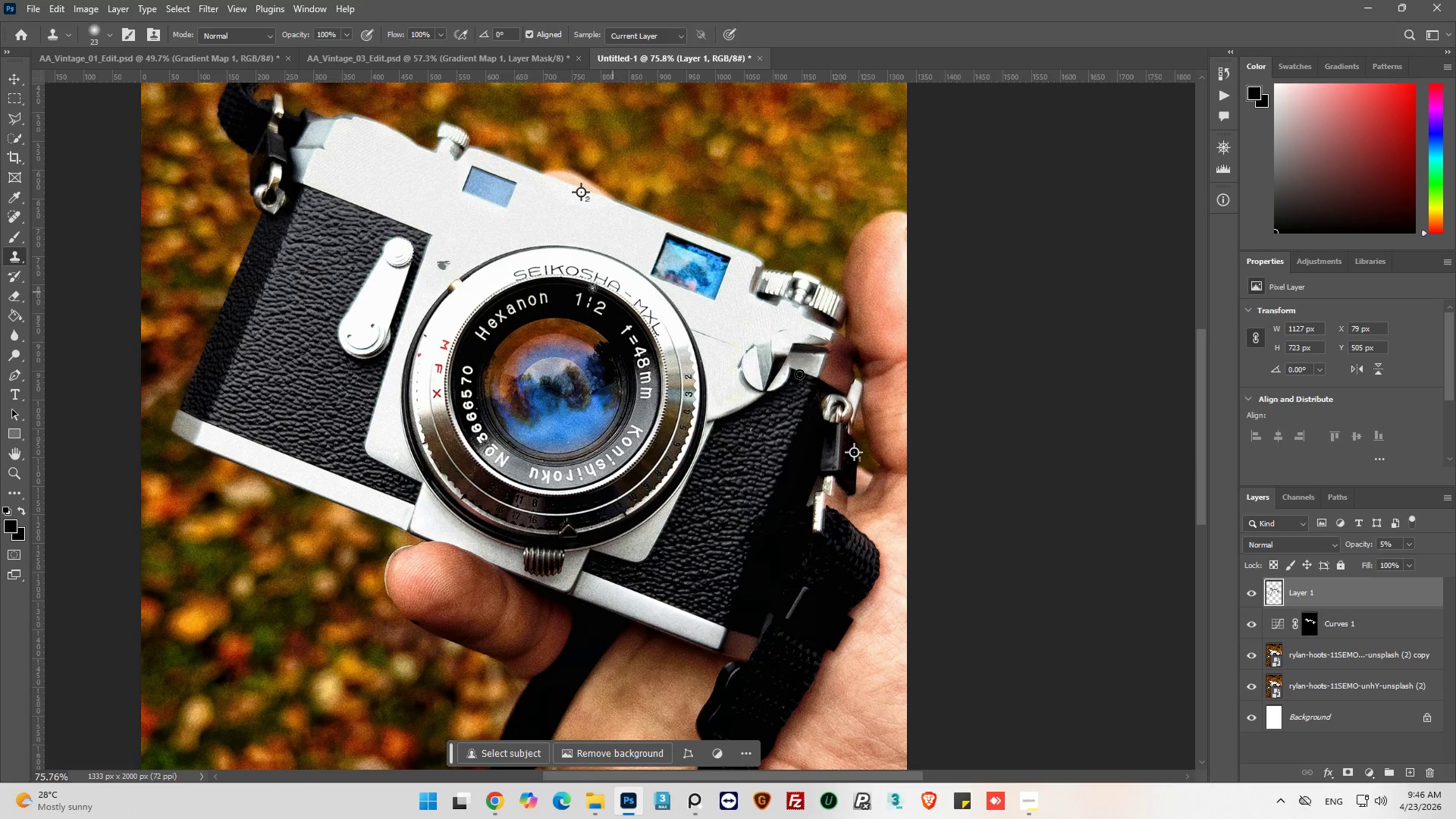 
hold_key(key=AltLeft, duration=0.53)
left_click([1248, 685])
 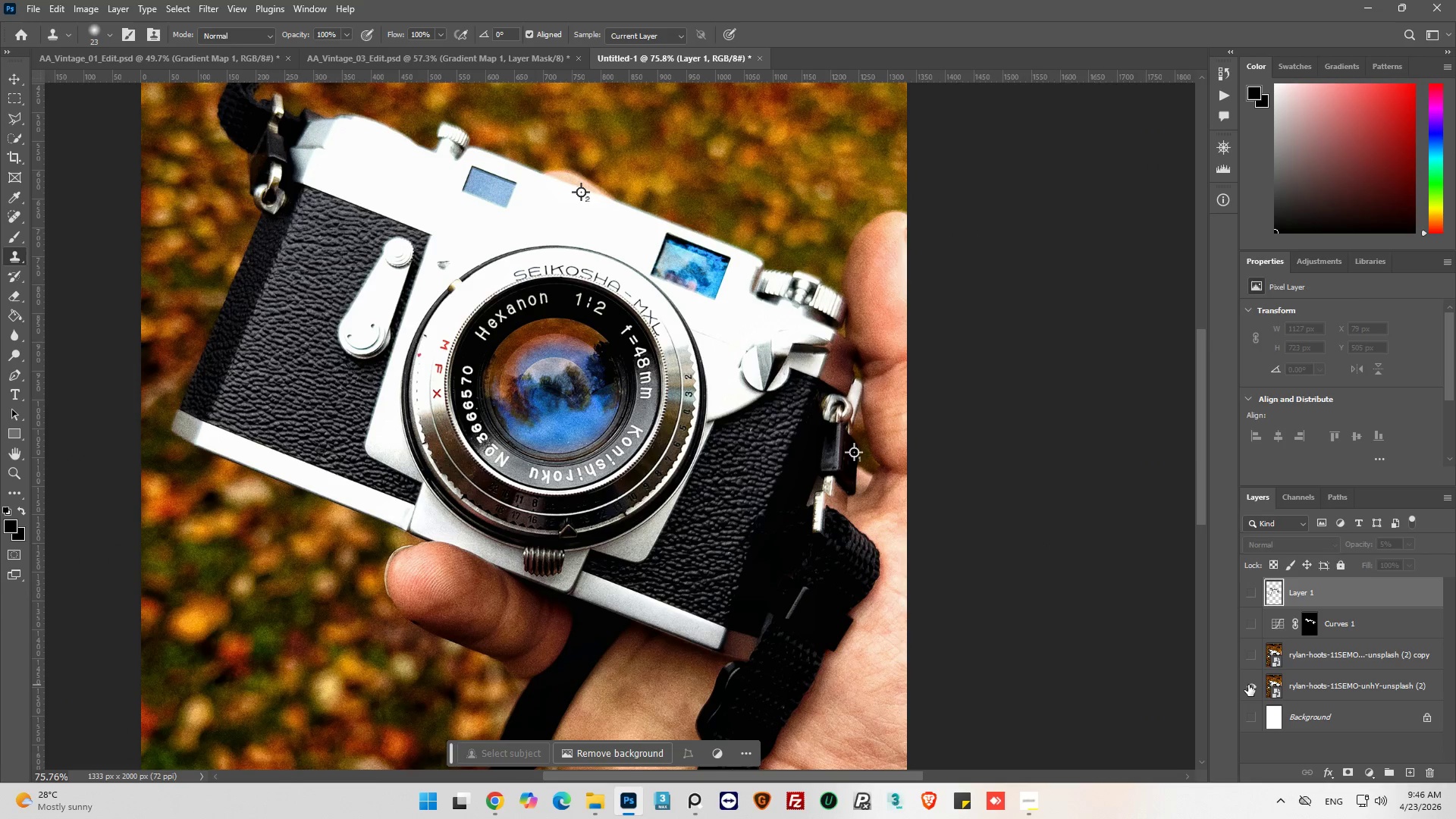 
hold_key(key=AltLeft, duration=0.56)
left_click([1248, 685])
 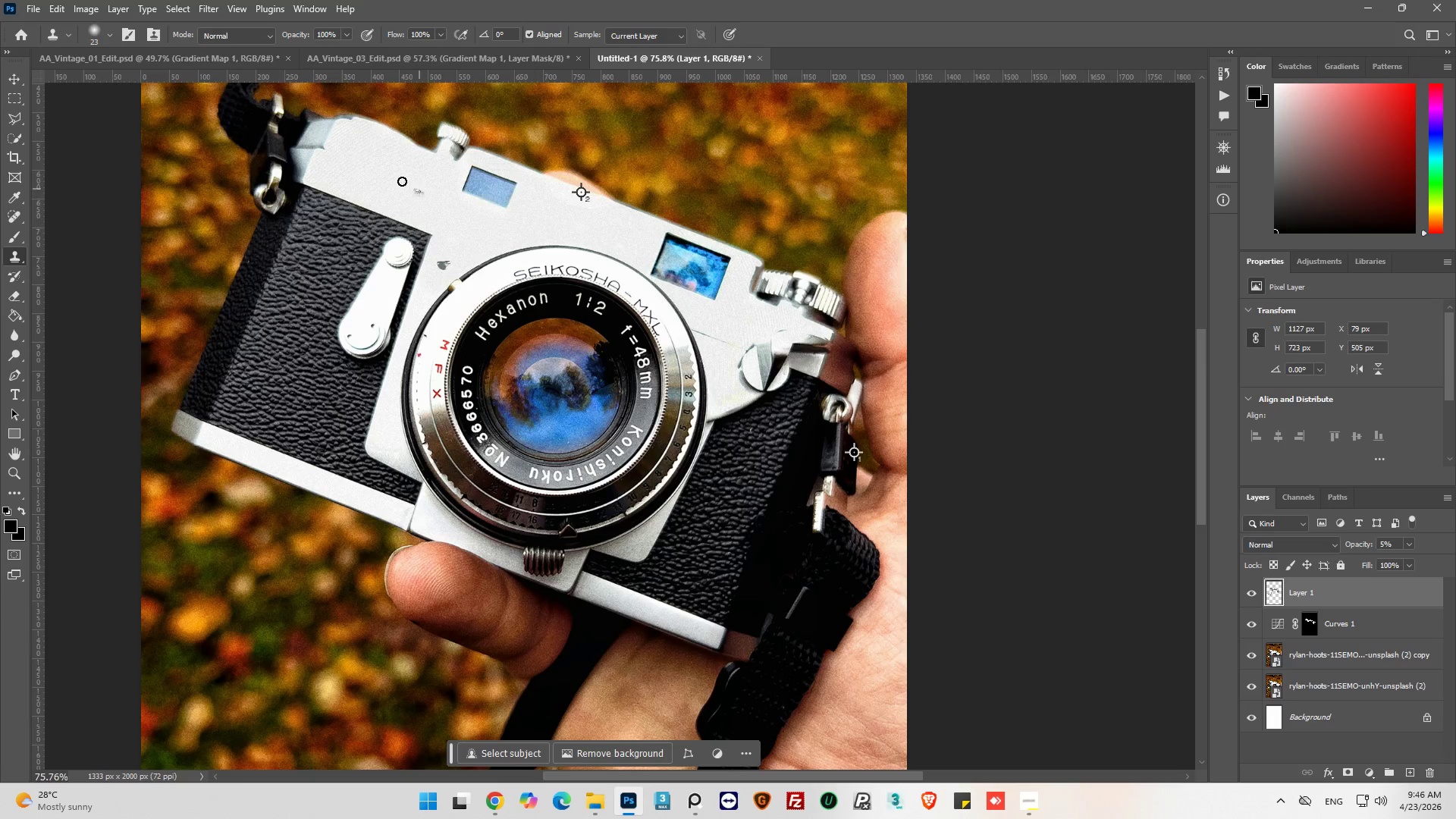 
hold_key(key=AltLeft, duration=0.58)
scroll: coordinate [801, 433], scroll_direction: down, amount: 6.0
 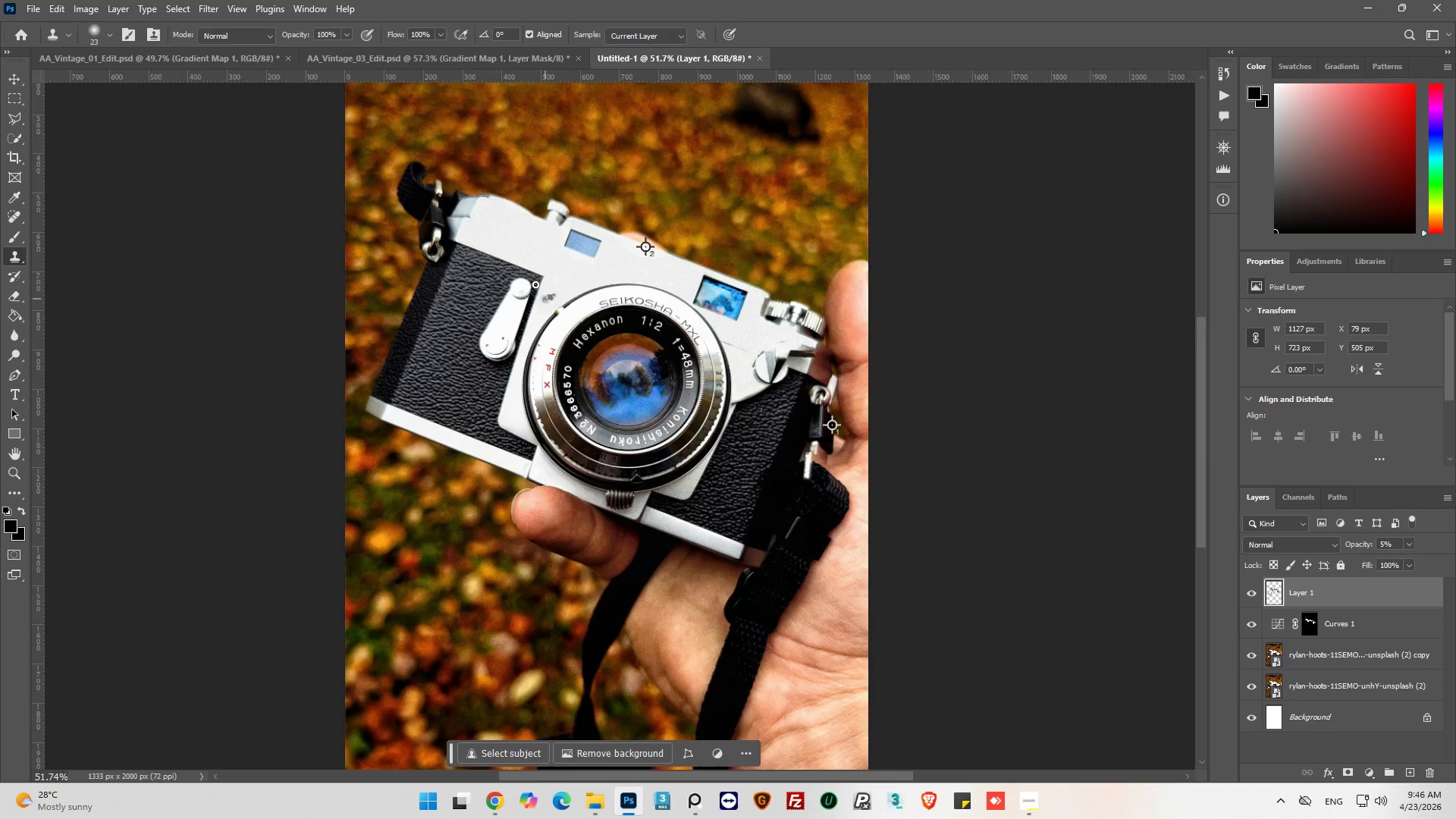 
hold_key(key=AltLeft, duration=0.56)
scroll: coordinate [469, 303], scroll_direction: up, amount: 10.0
 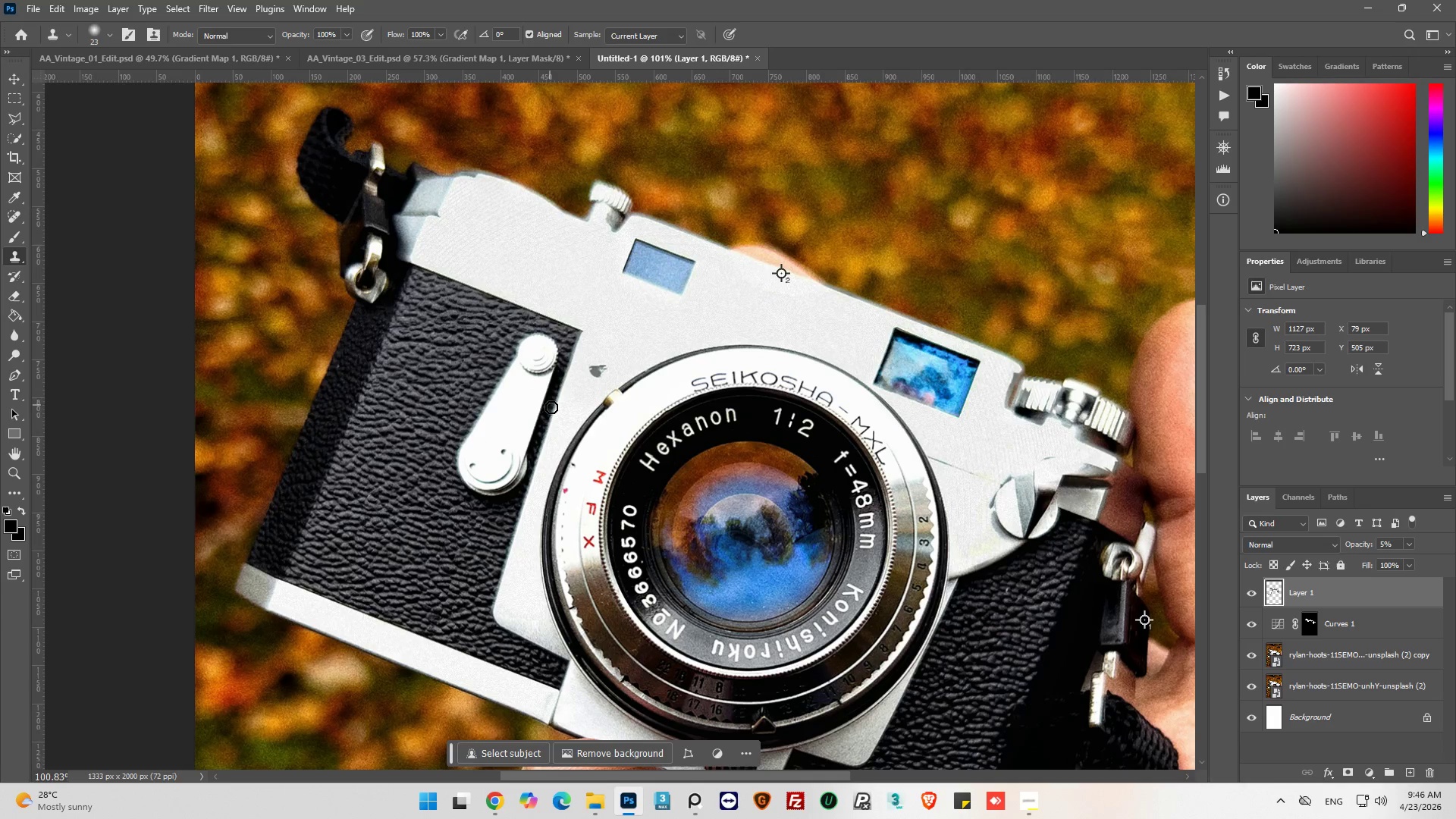 
key(Alt+AltLeft)
 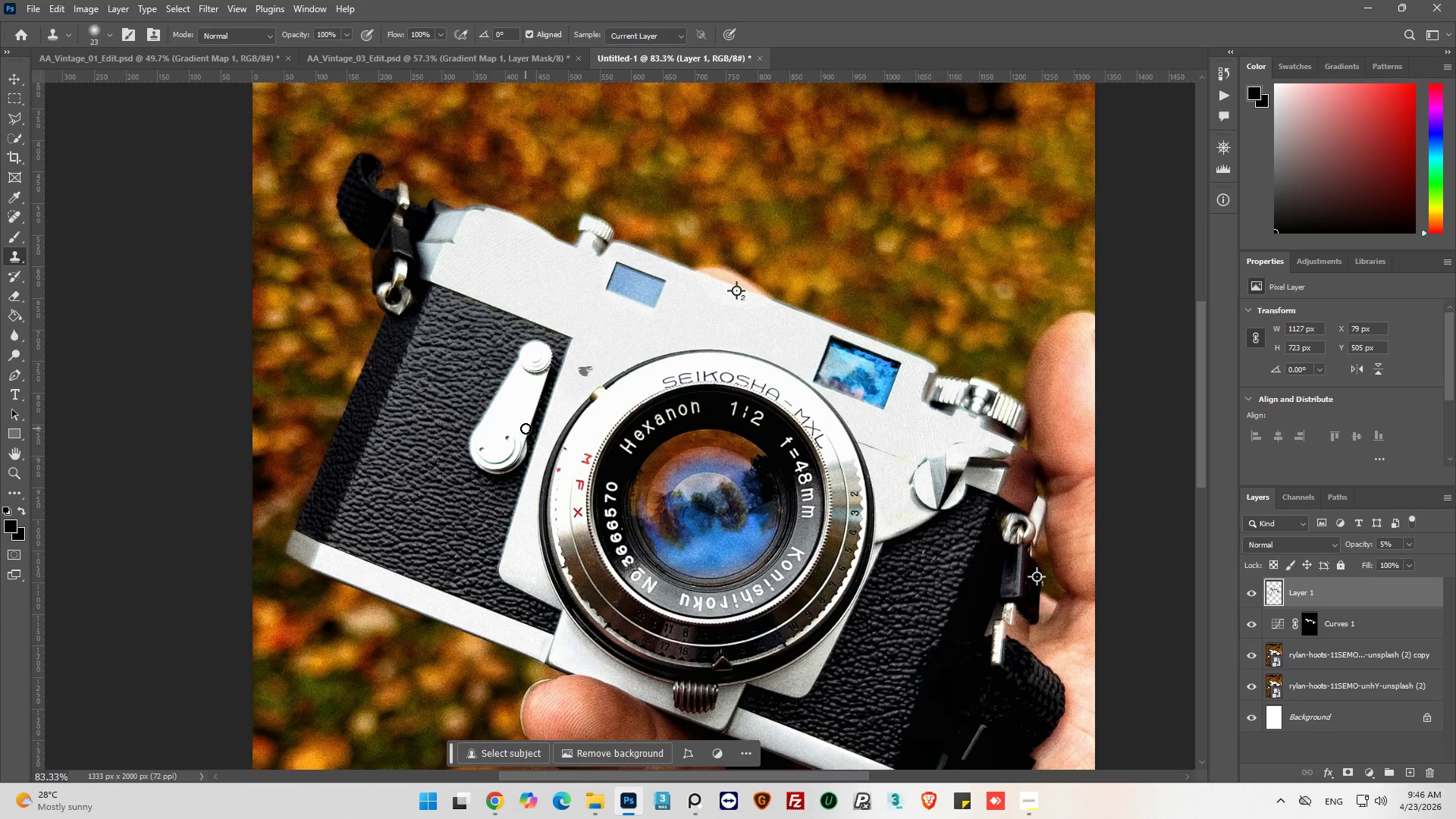 
hold_key(key=AltLeft, duration=0.48)
scroll: coordinate [526, 428], scroll_direction: up, amount: 3.0
 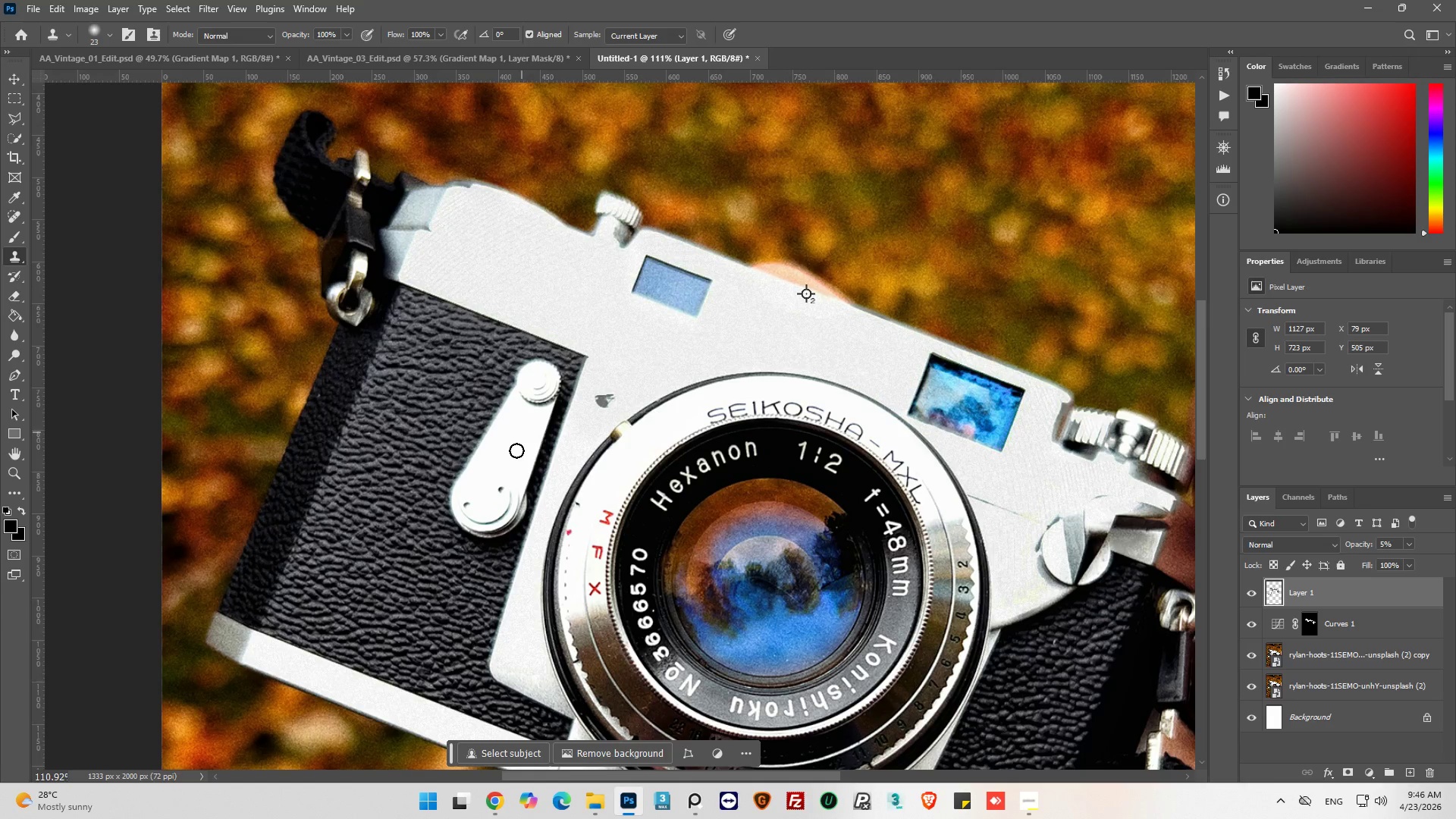 
hold_key(key=AltLeft, duration=0.5)
scroll: coordinate [504, 469], scroll_direction: up, amount: 5.0
 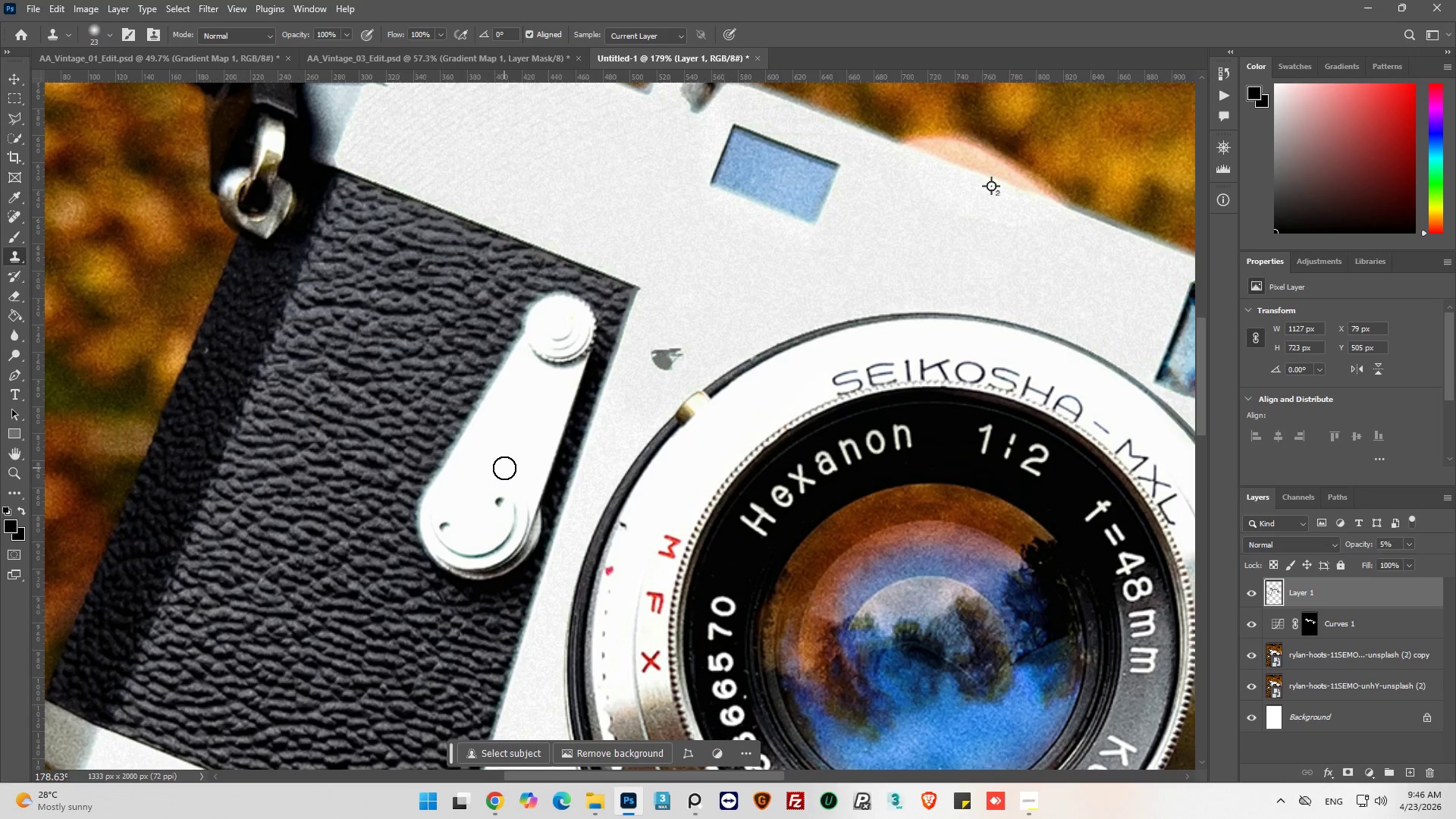 
key(Alt+AltLeft)
 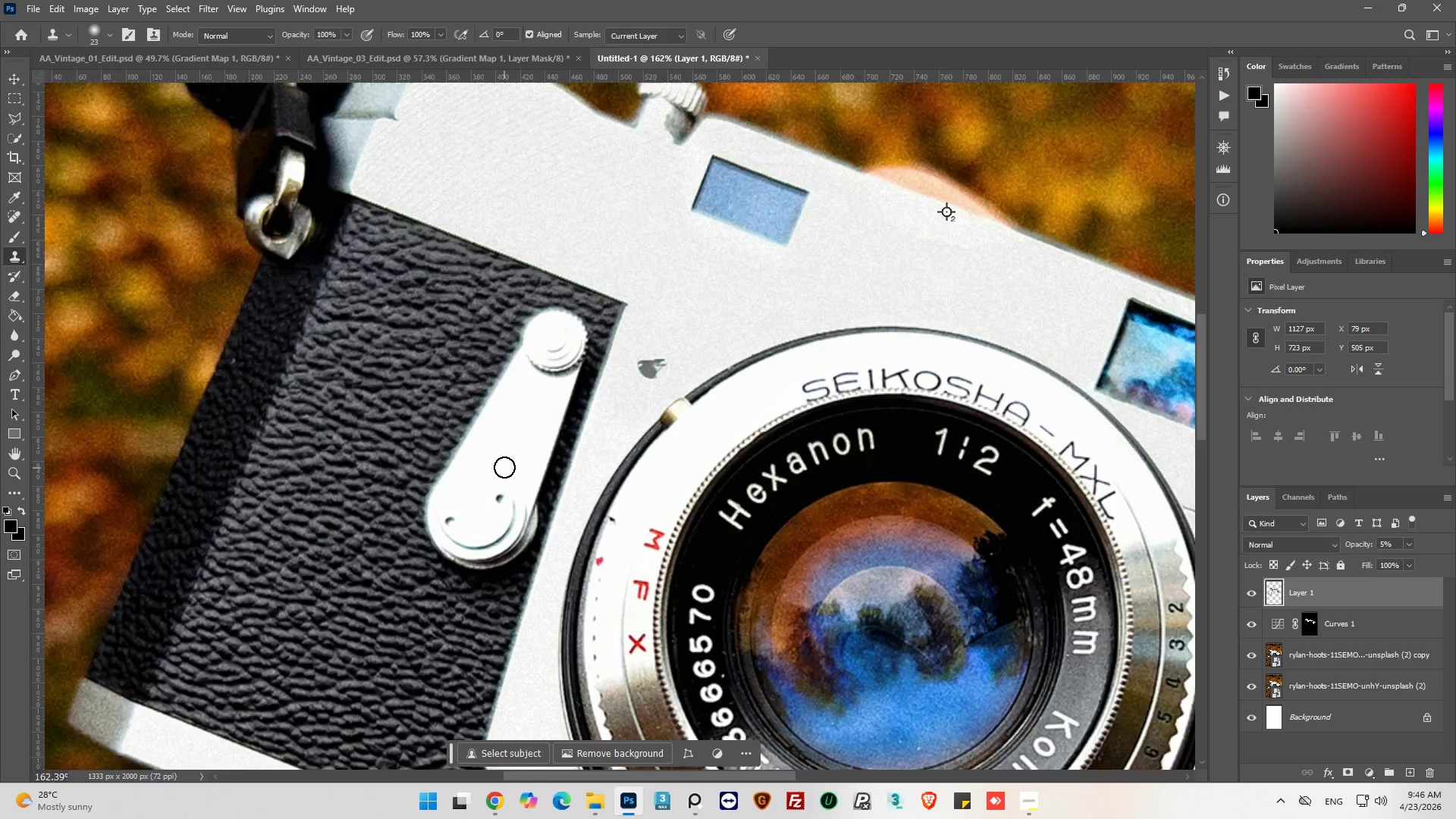 
hold_key(key=AltLeft, duration=0.42)
scroll: coordinate [506, 464], scroll_direction: down, amount: 11.0
 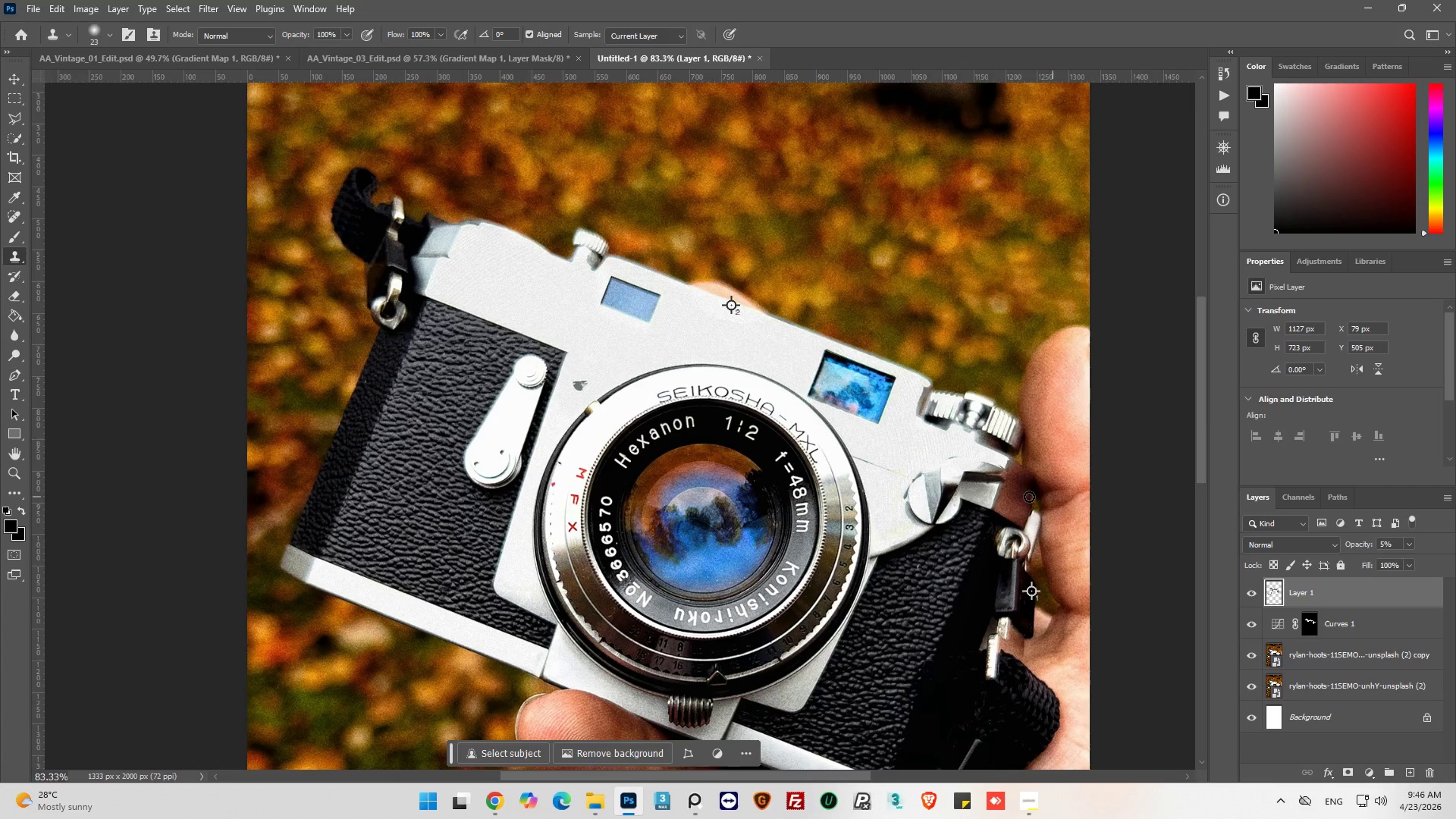 
left_click([1248, 593])
 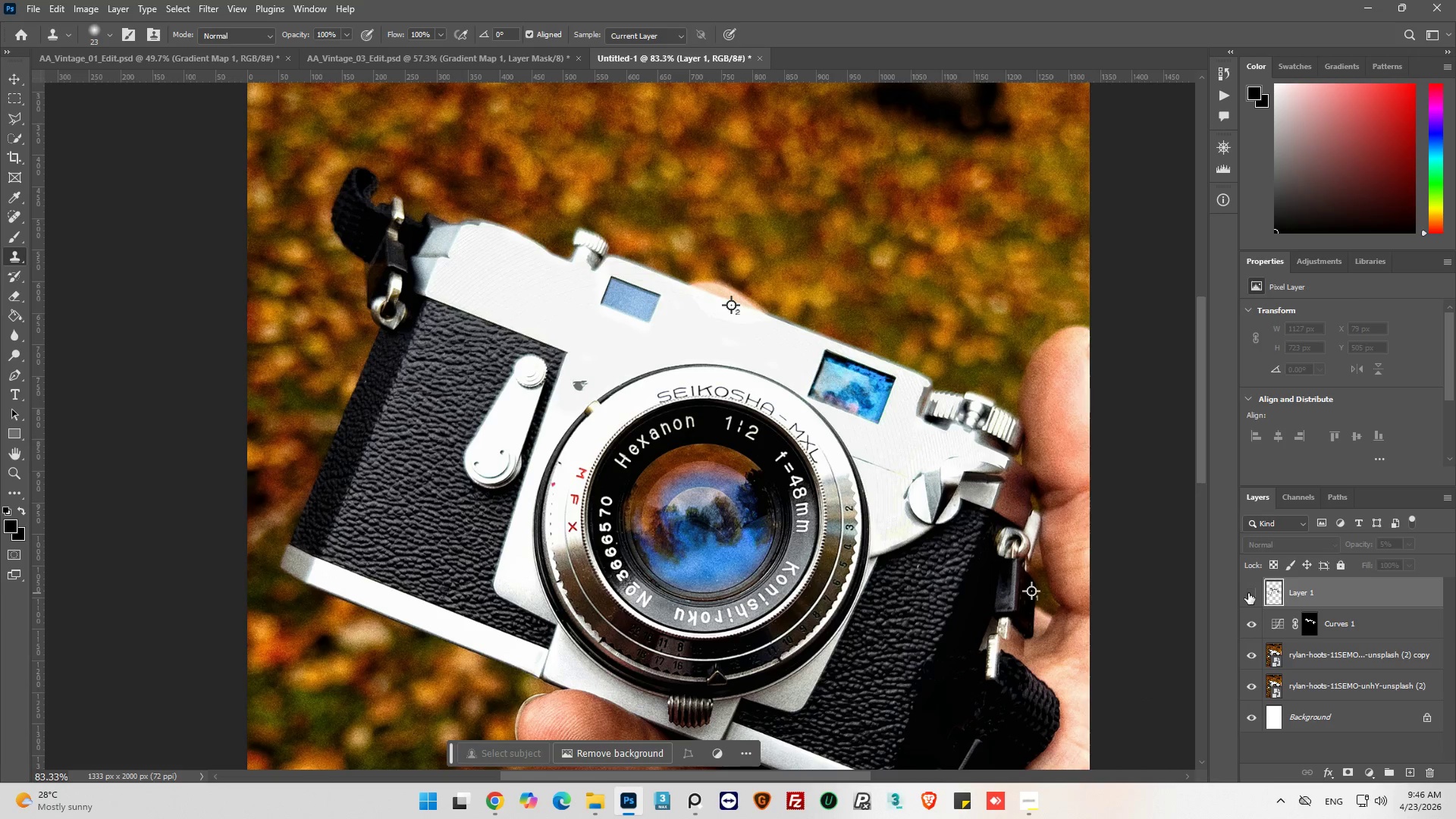 
left_click([1248, 593])
 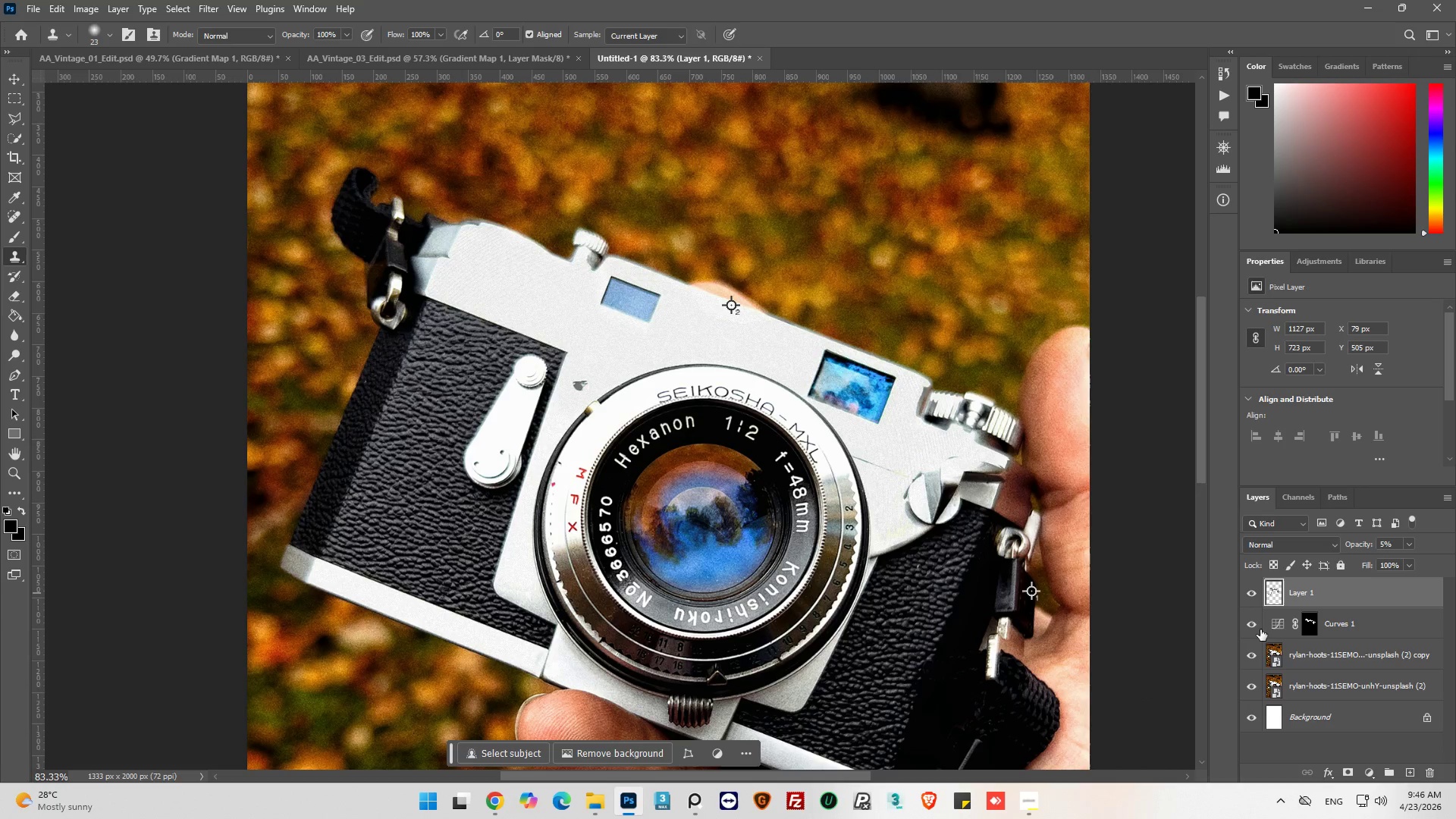 
left_click([1256, 624])
 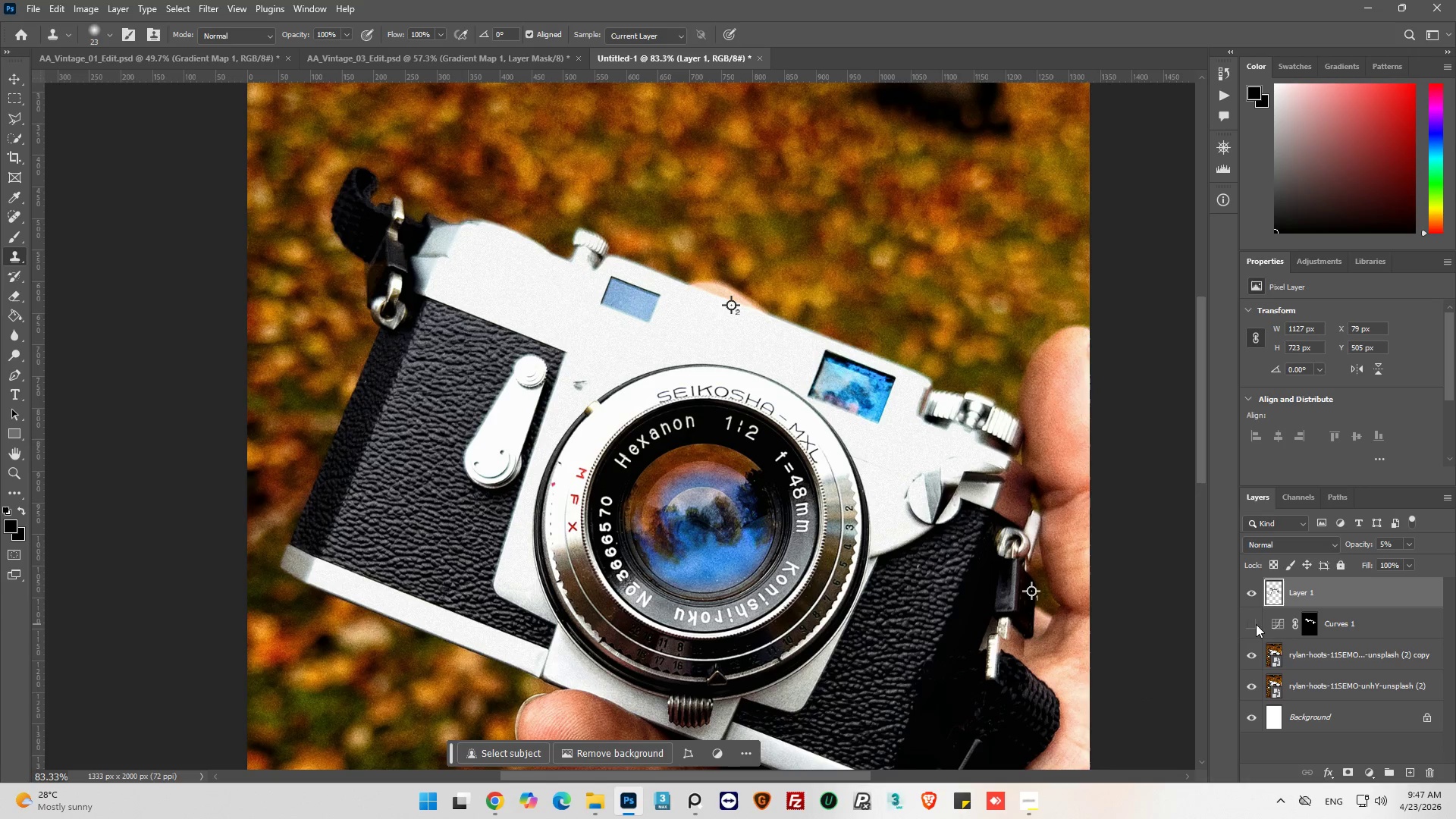 
left_click([1256, 624])
 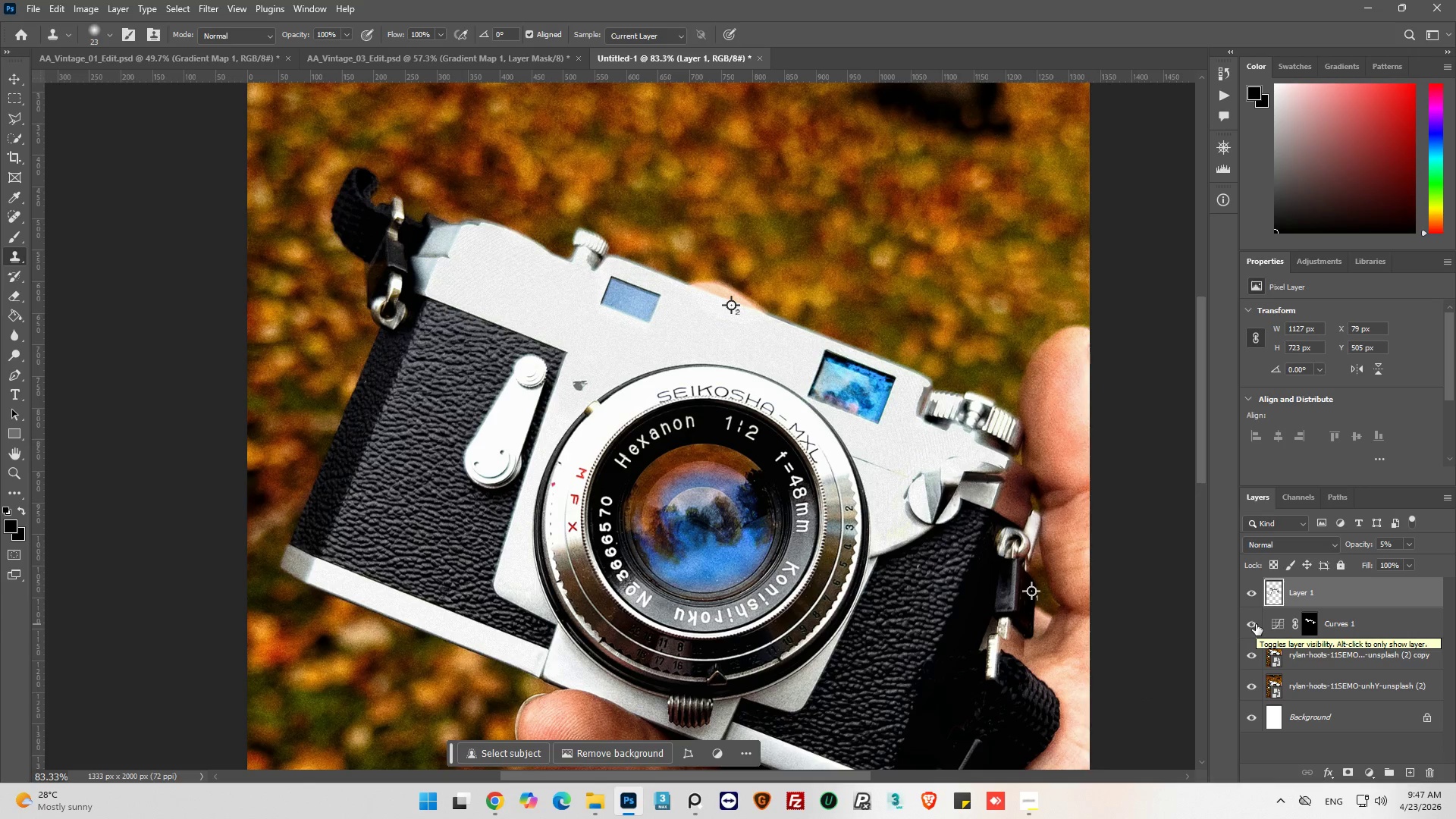 
scroll: coordinate [789, 495], scroll_direction: down, amount: 9.0
 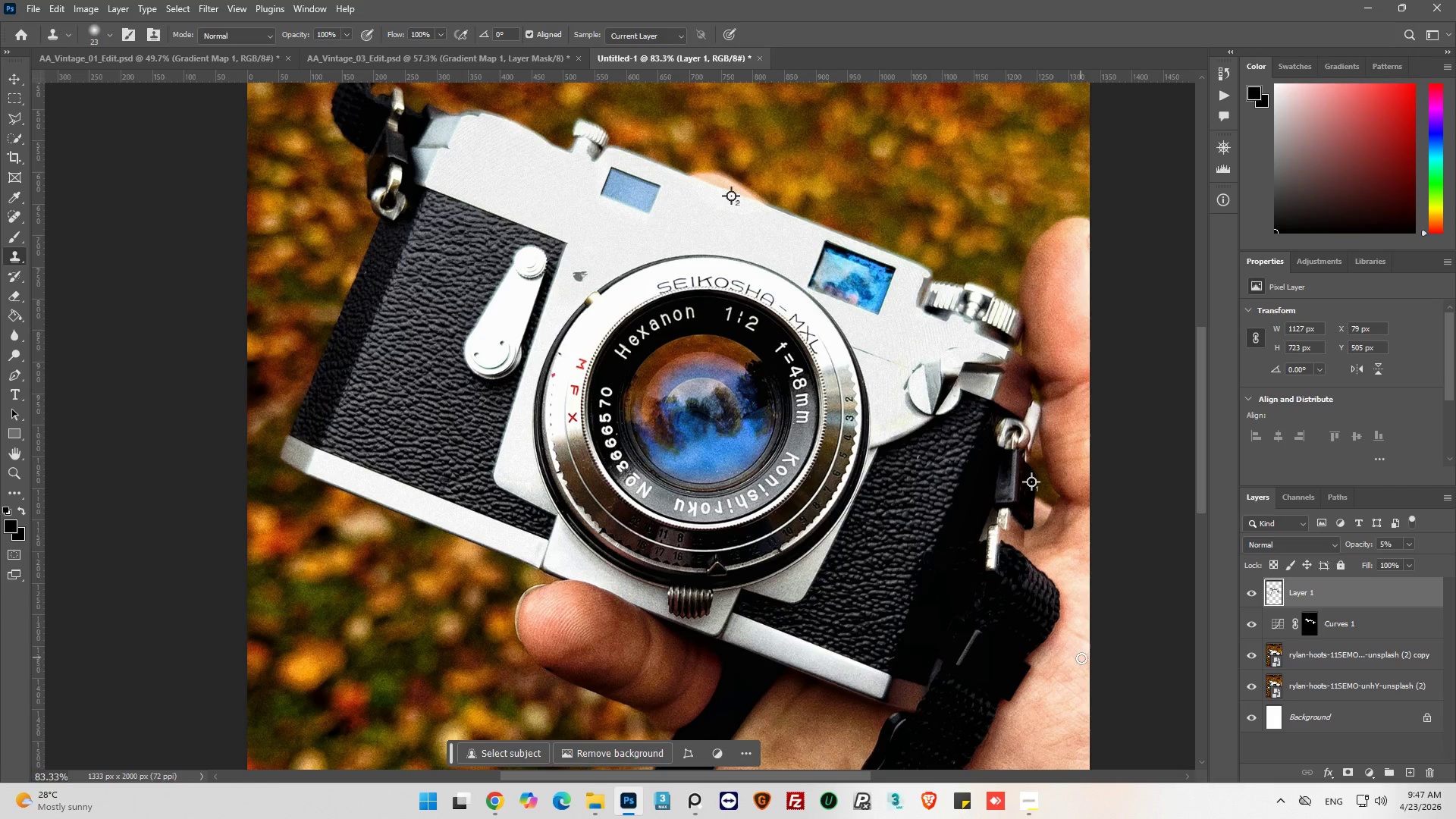 
left_click([1253, 686])
 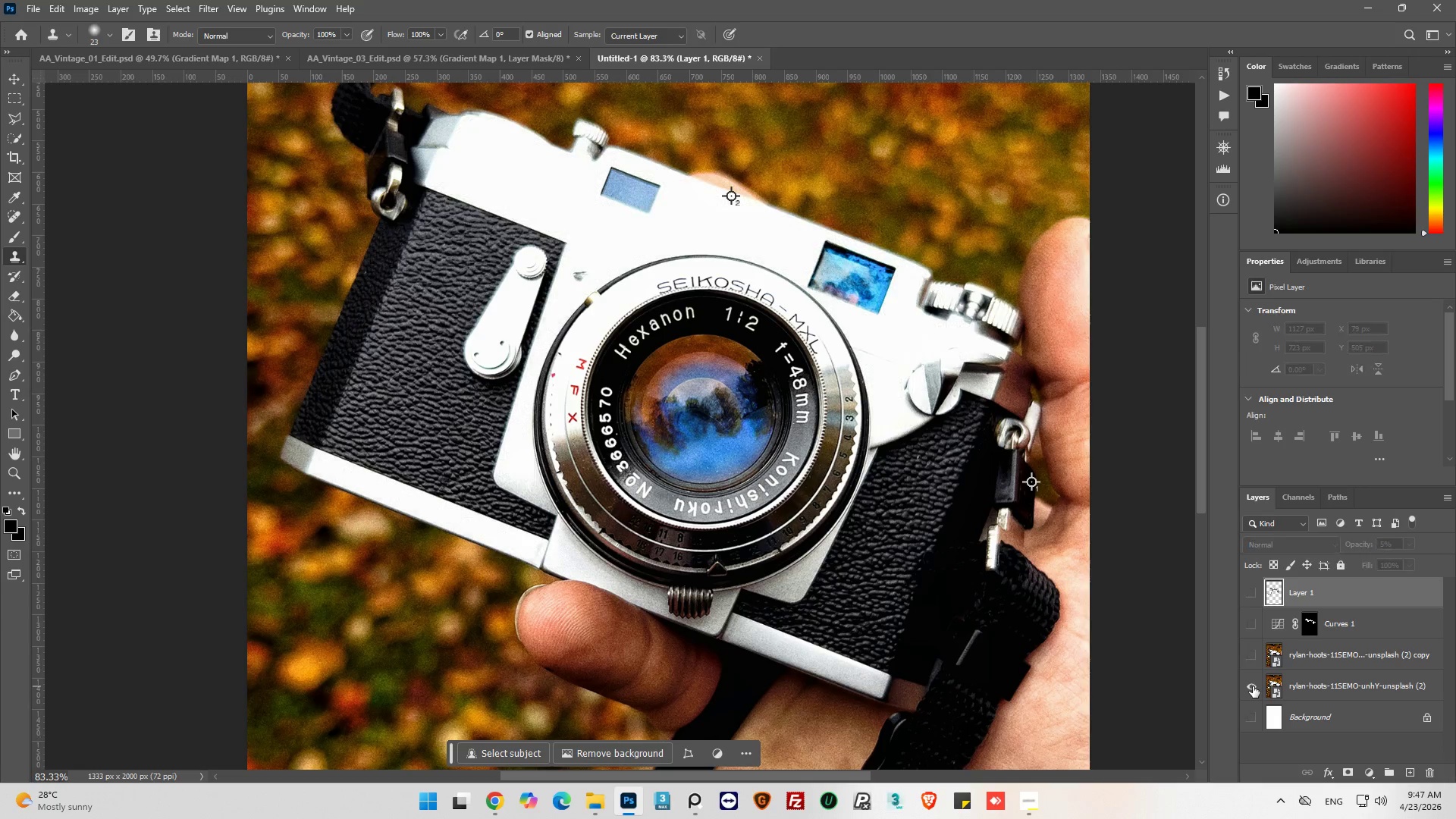 
hold_key(key=AltLeft, duration=1.12)
left_click([1253, 686])
 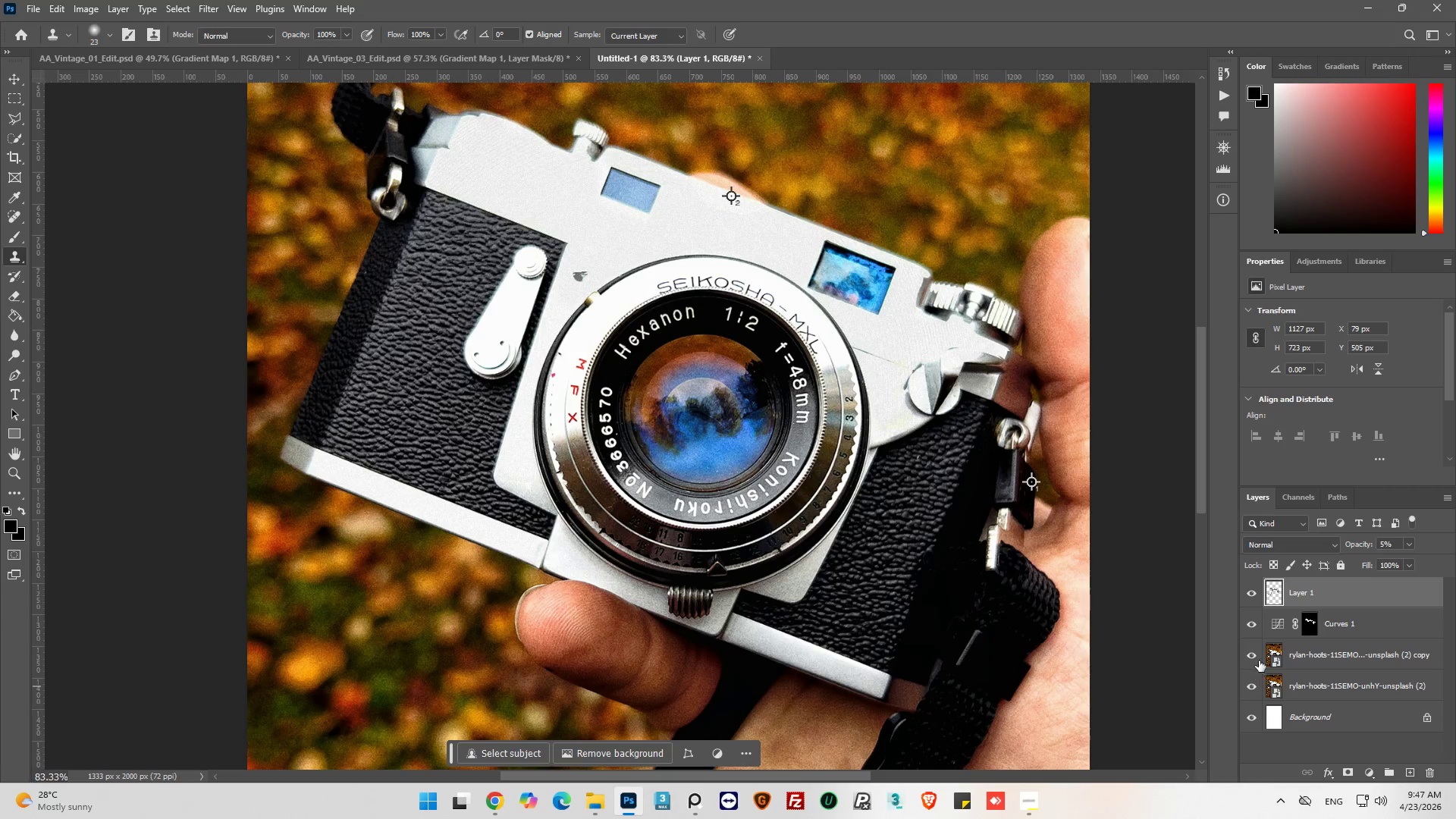 
hold_key(key=AltLeft, duration=0.41)
 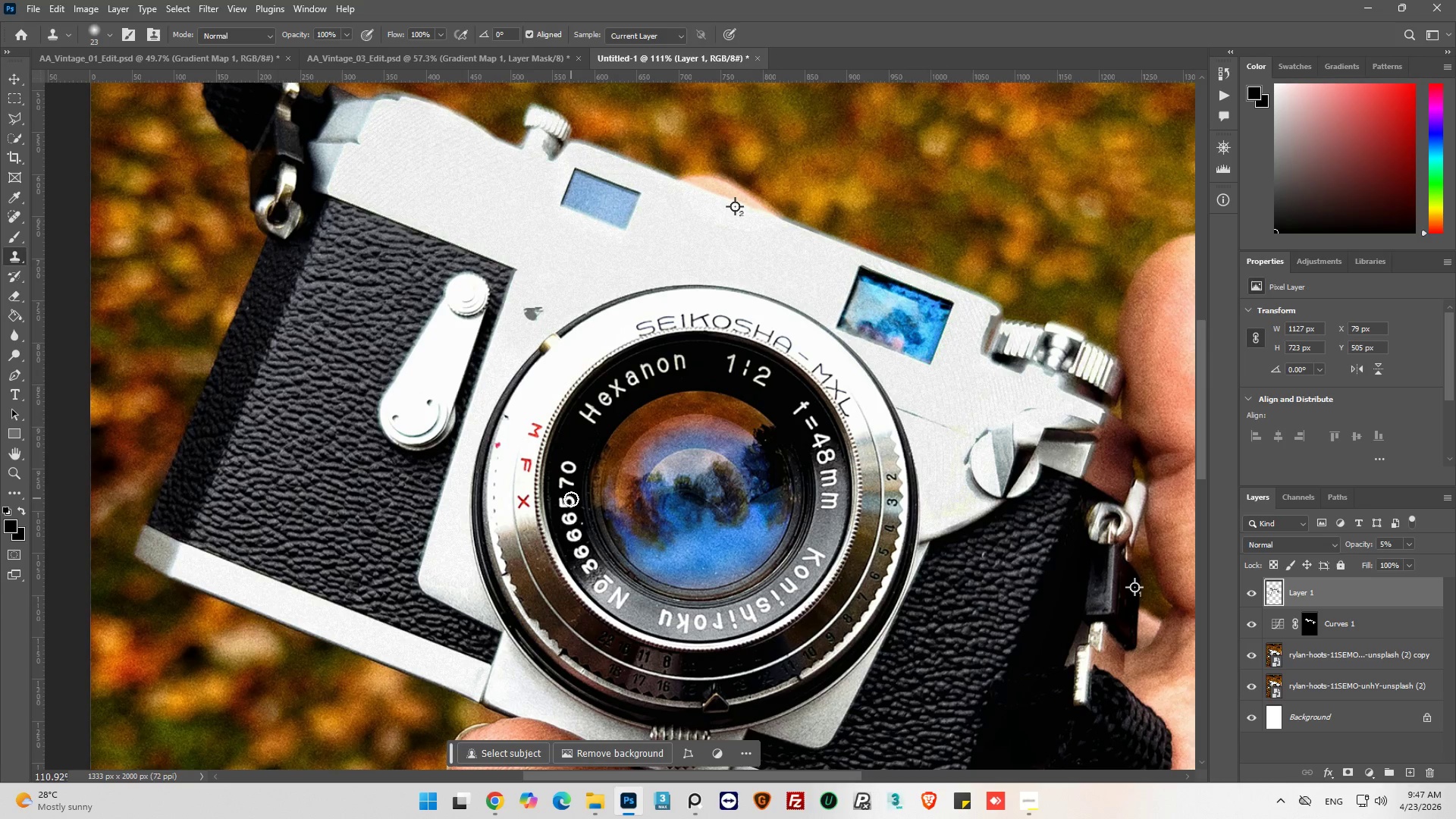 
scroll: coordinate [722, 361], scroll_direction: up, amount: 7.0
 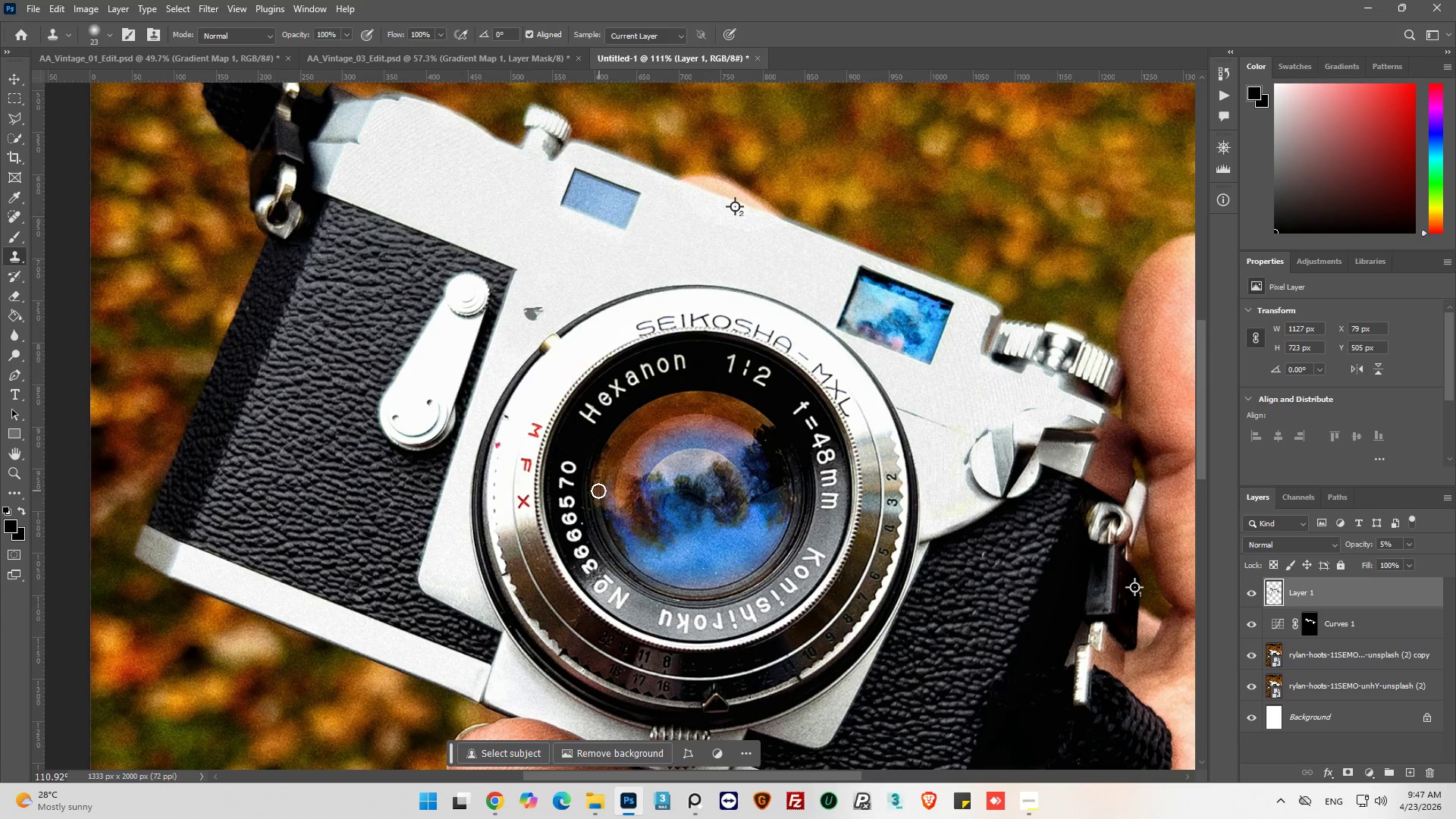 
key(Alt+AltLeft)
 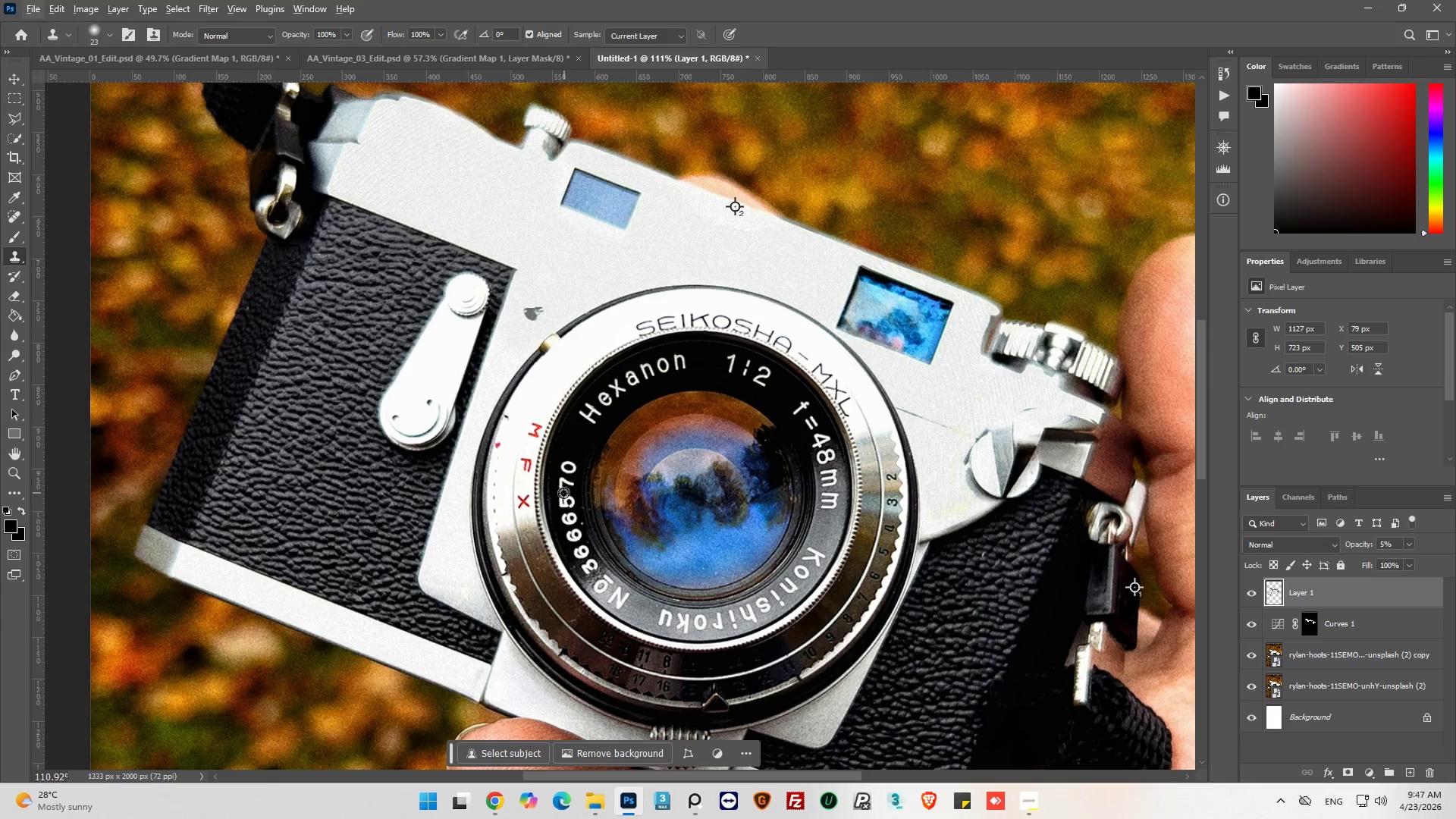 
hold_key(key=AltLeft, duration=0.56)
 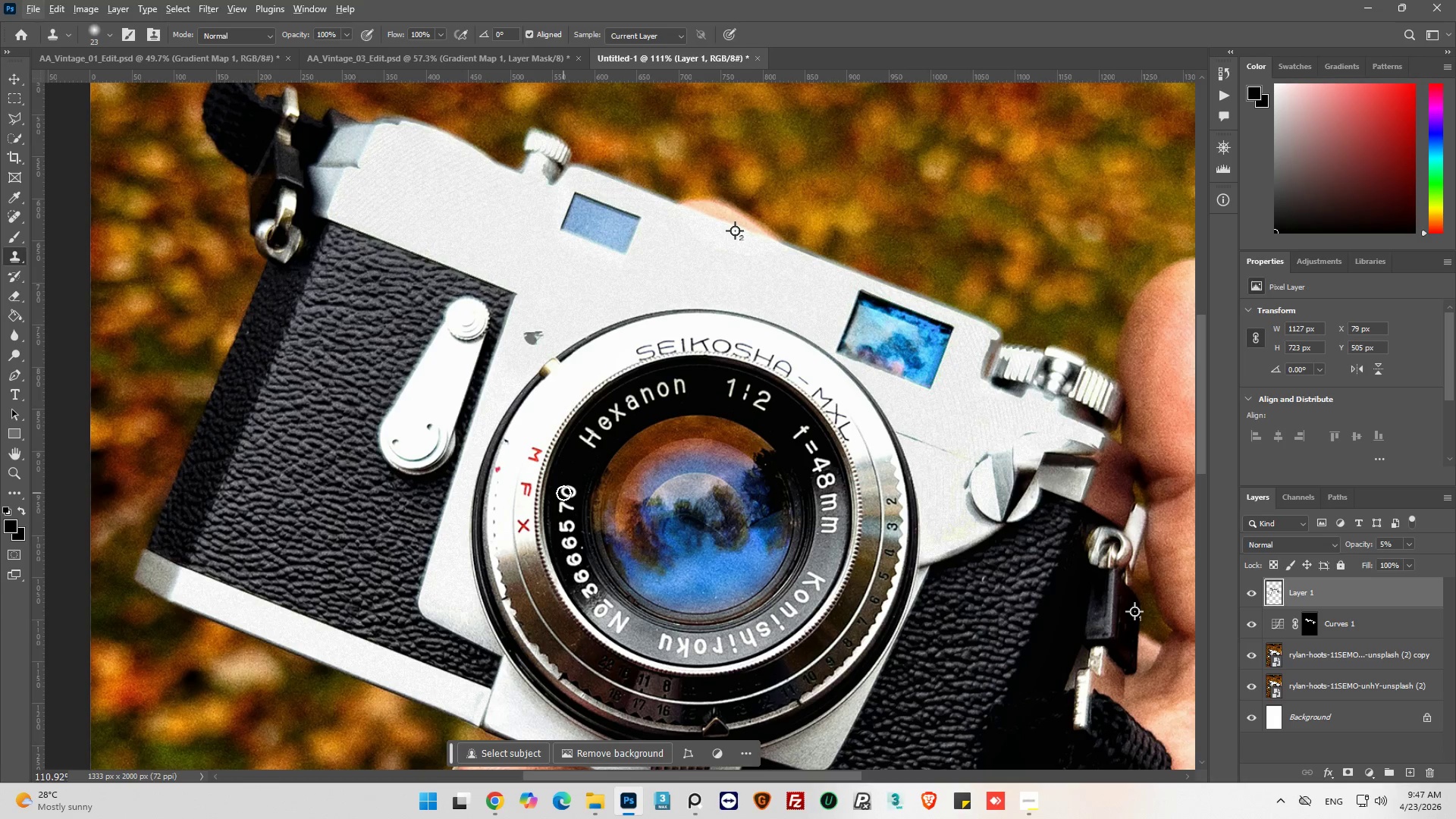 
scroll: coordinate [563, 493], scroll_direction: up, amount: 2.0
 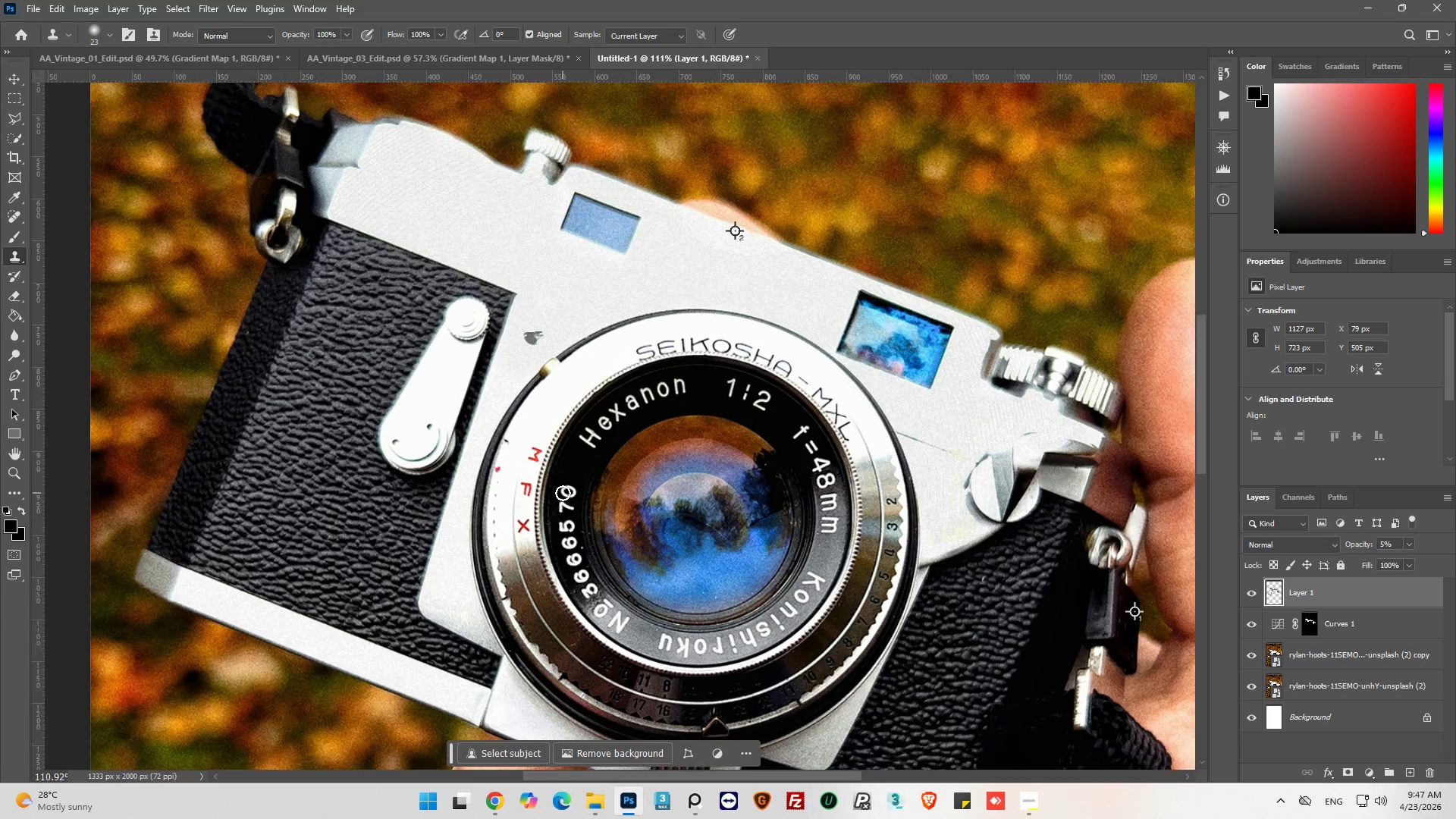 
key(Alt+AltLeft)
 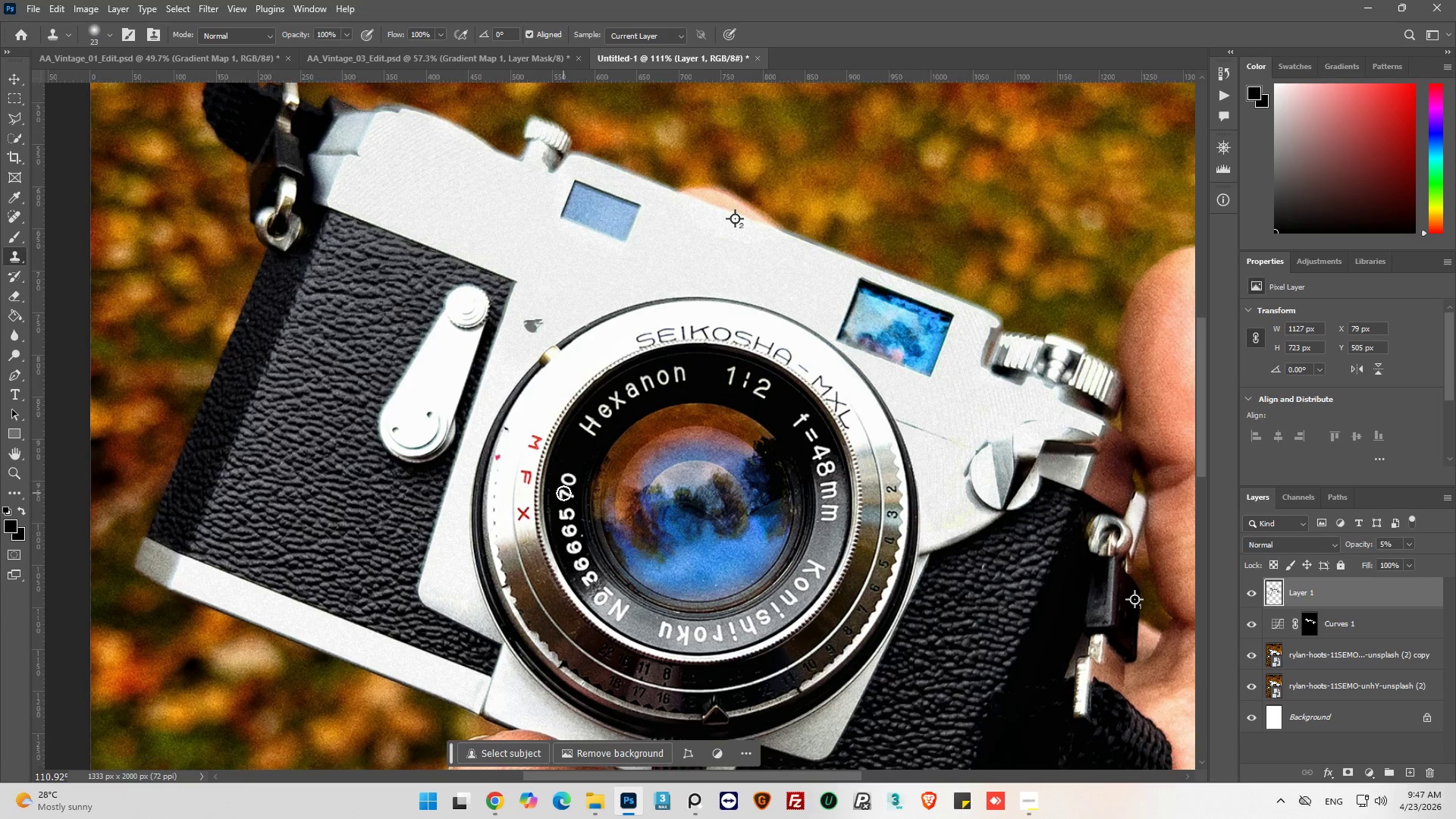 
hold_key(key=AltLeft, duration=0.31)
 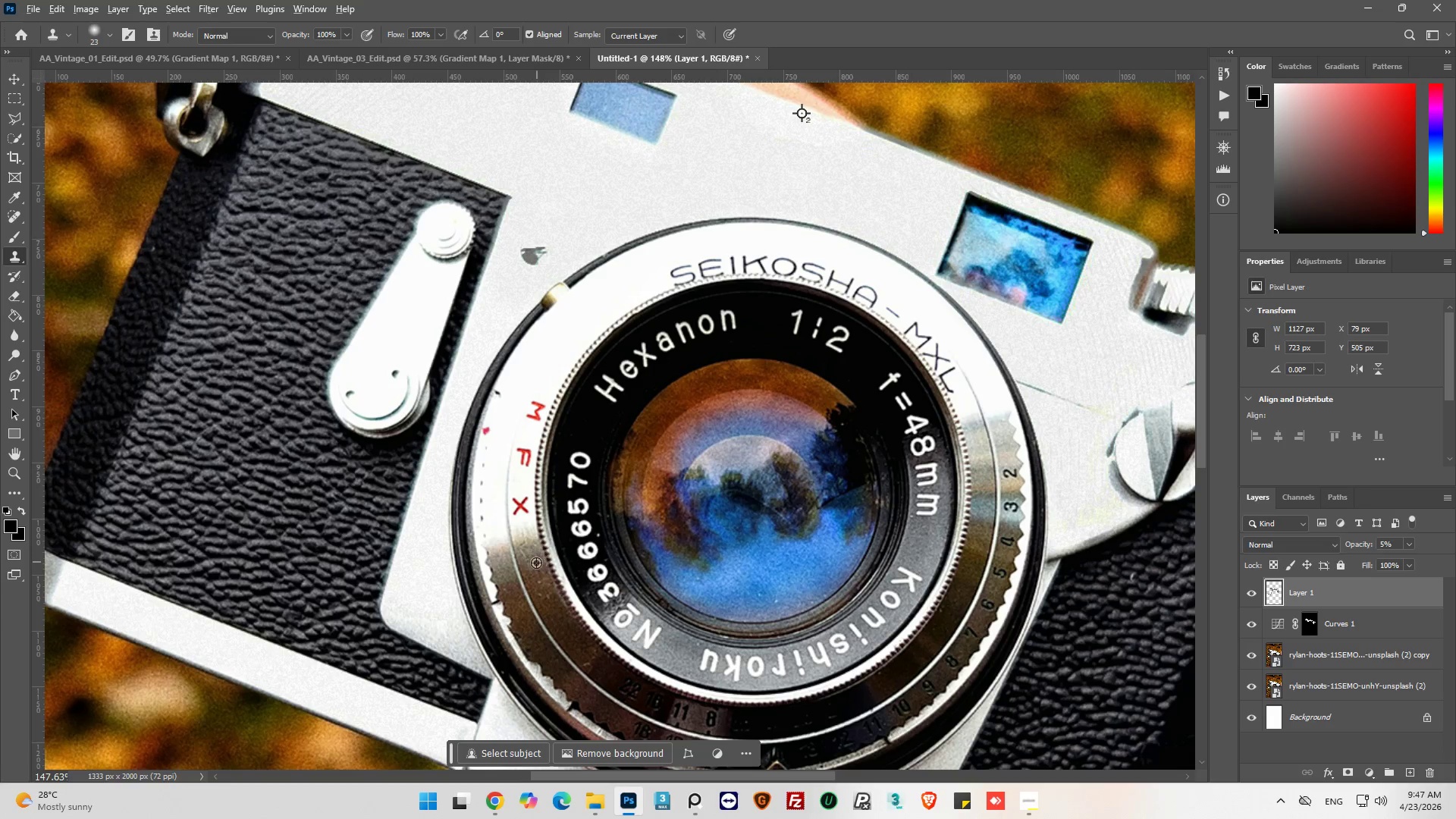 
scroll: coordinate [563, 493], scroll_direction: down, amount: 1.0
 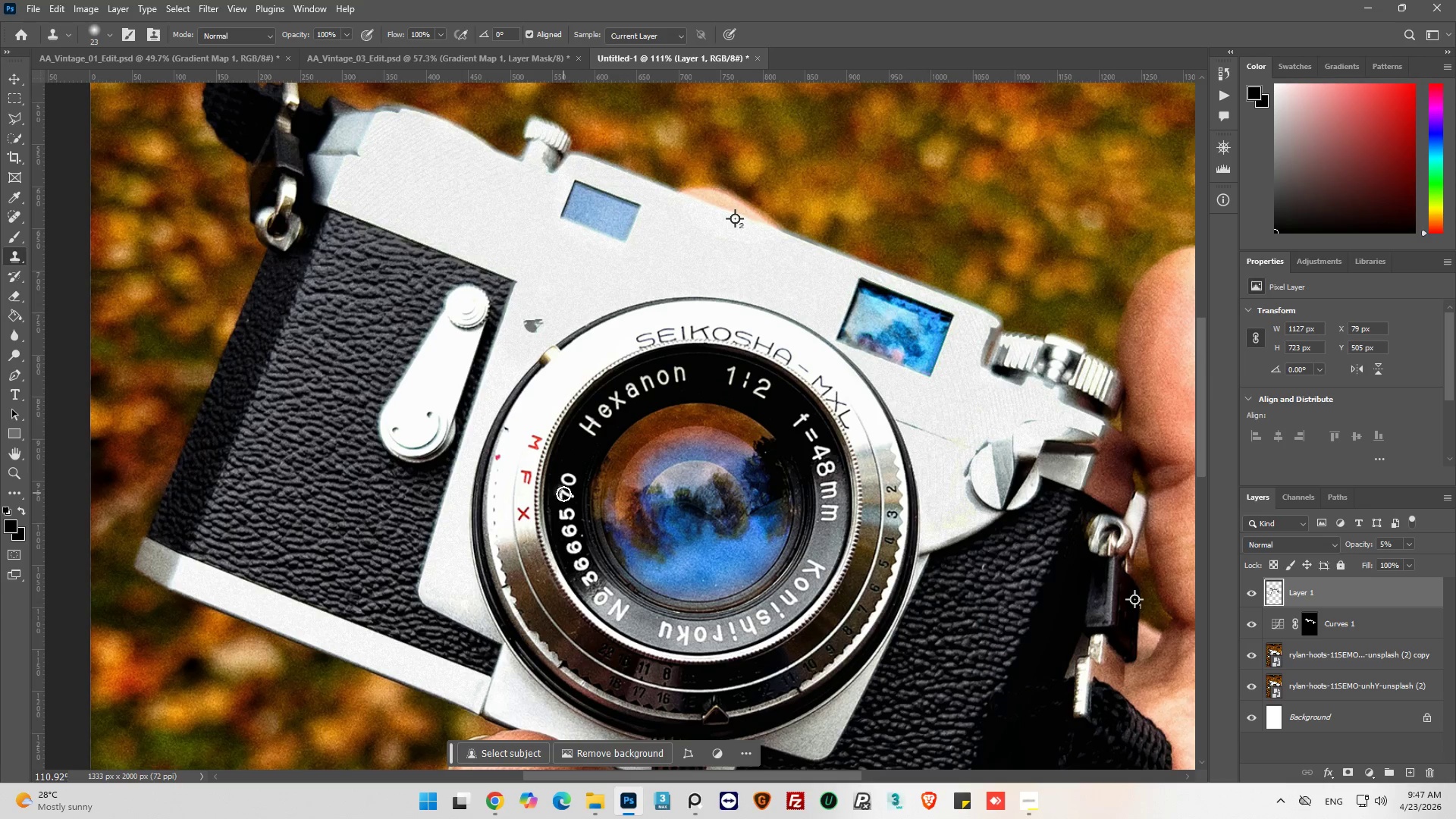 
scroll: coordinate [531, 537], scroll_direction: up, amount: 3.0
 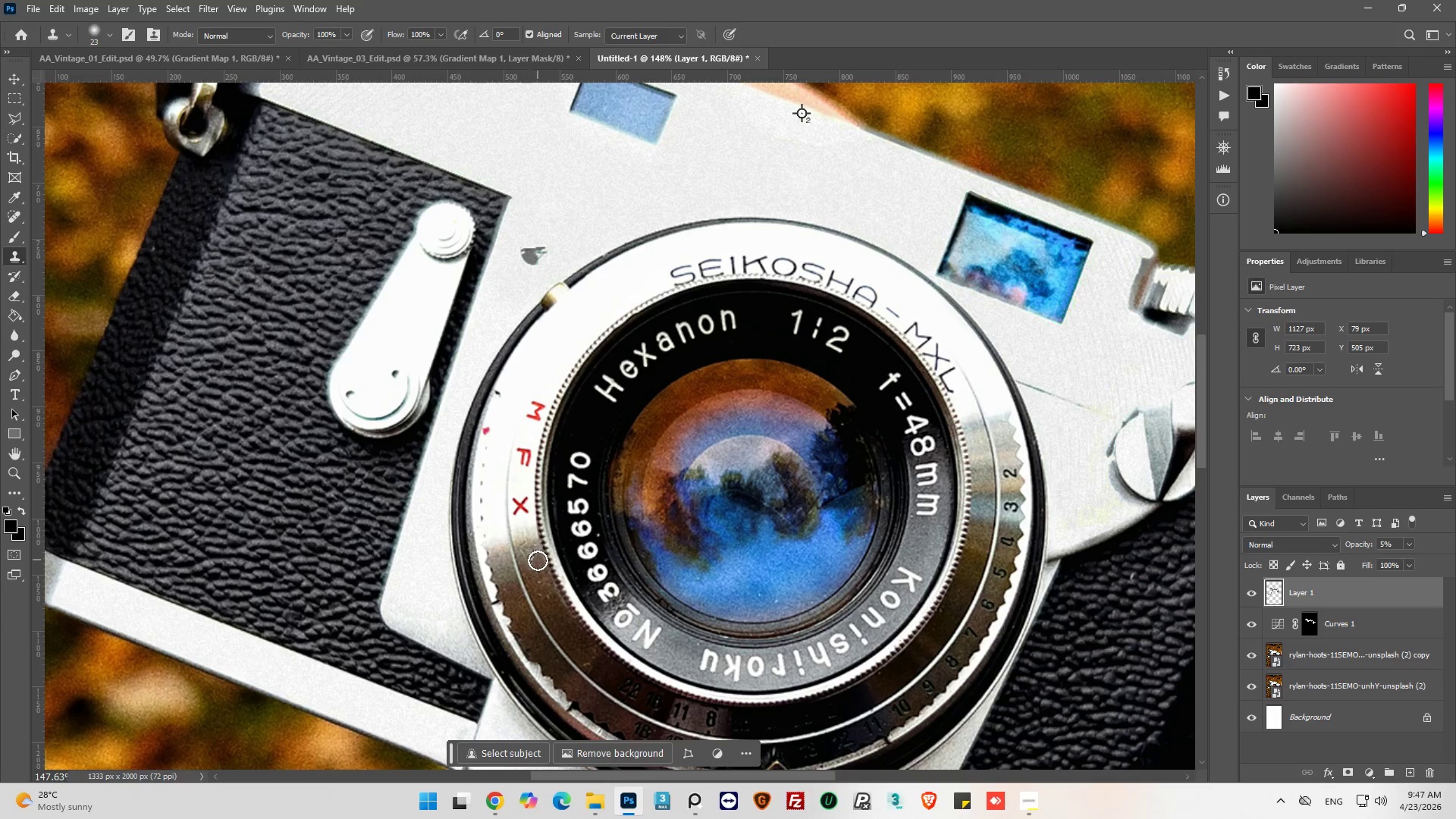 
hold_key(key=AltLeft, duration=5.11)
left_click([504, 571])
 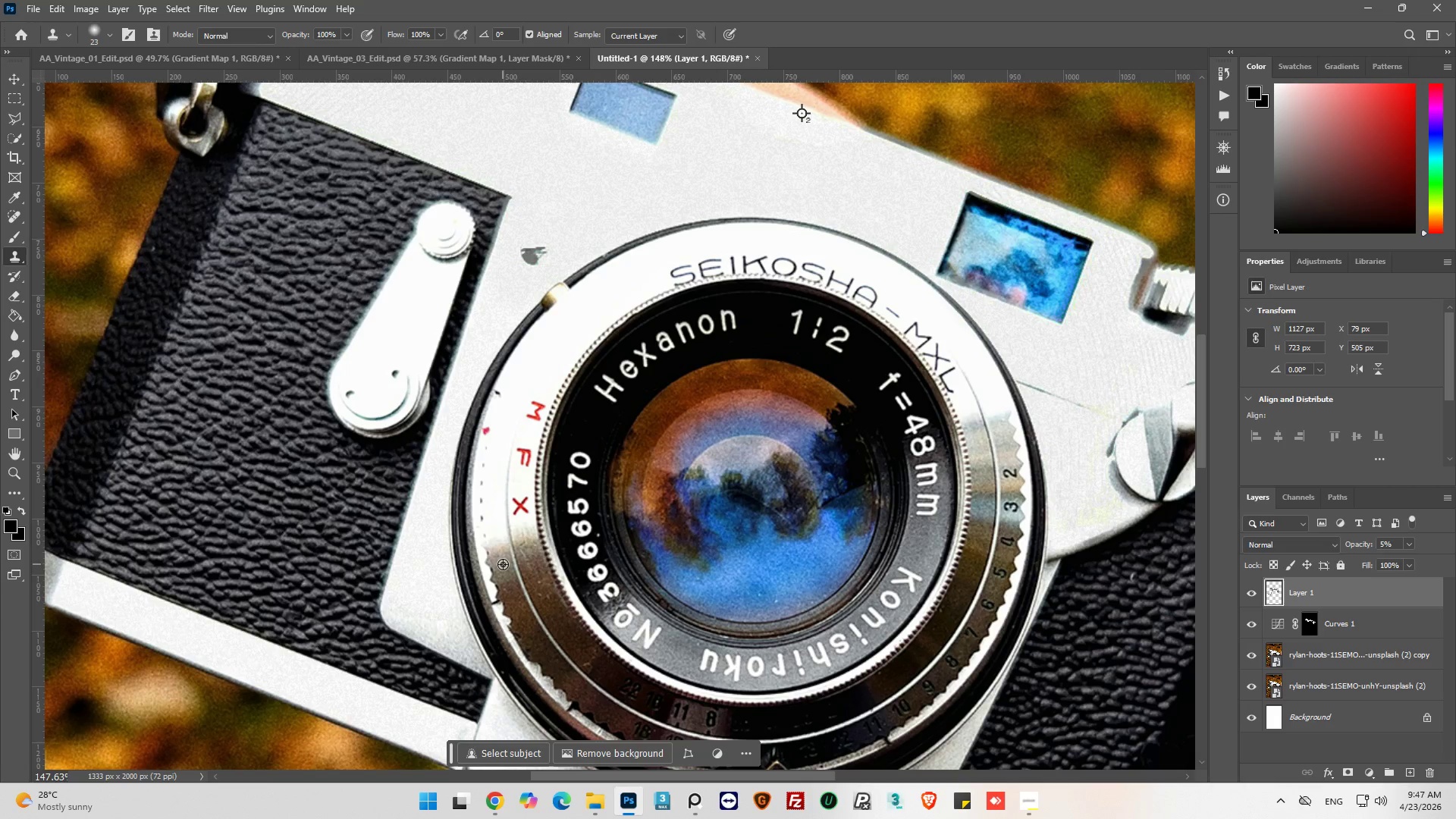 
left_click([503, 564])
 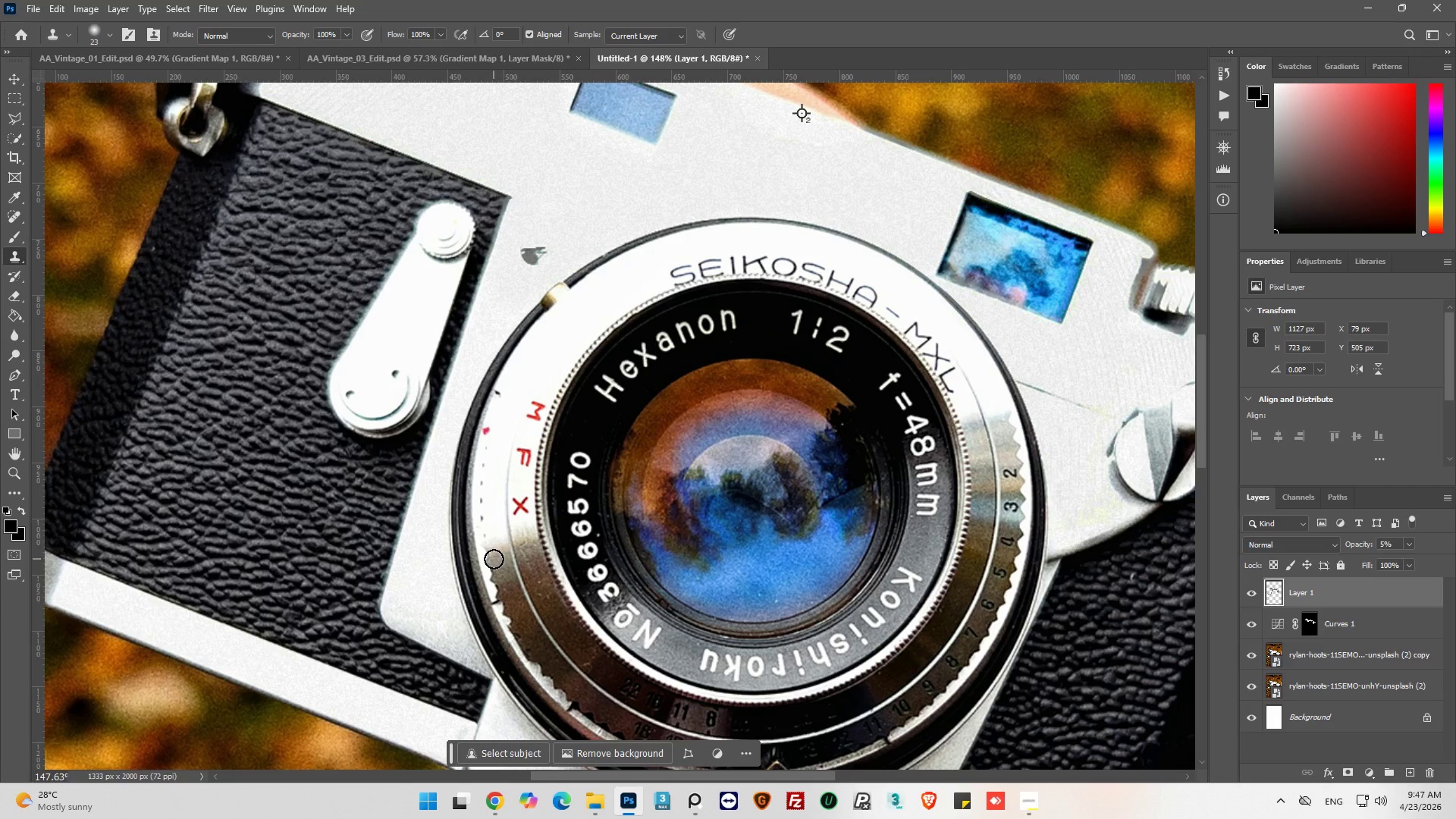 
wait(5.22)
 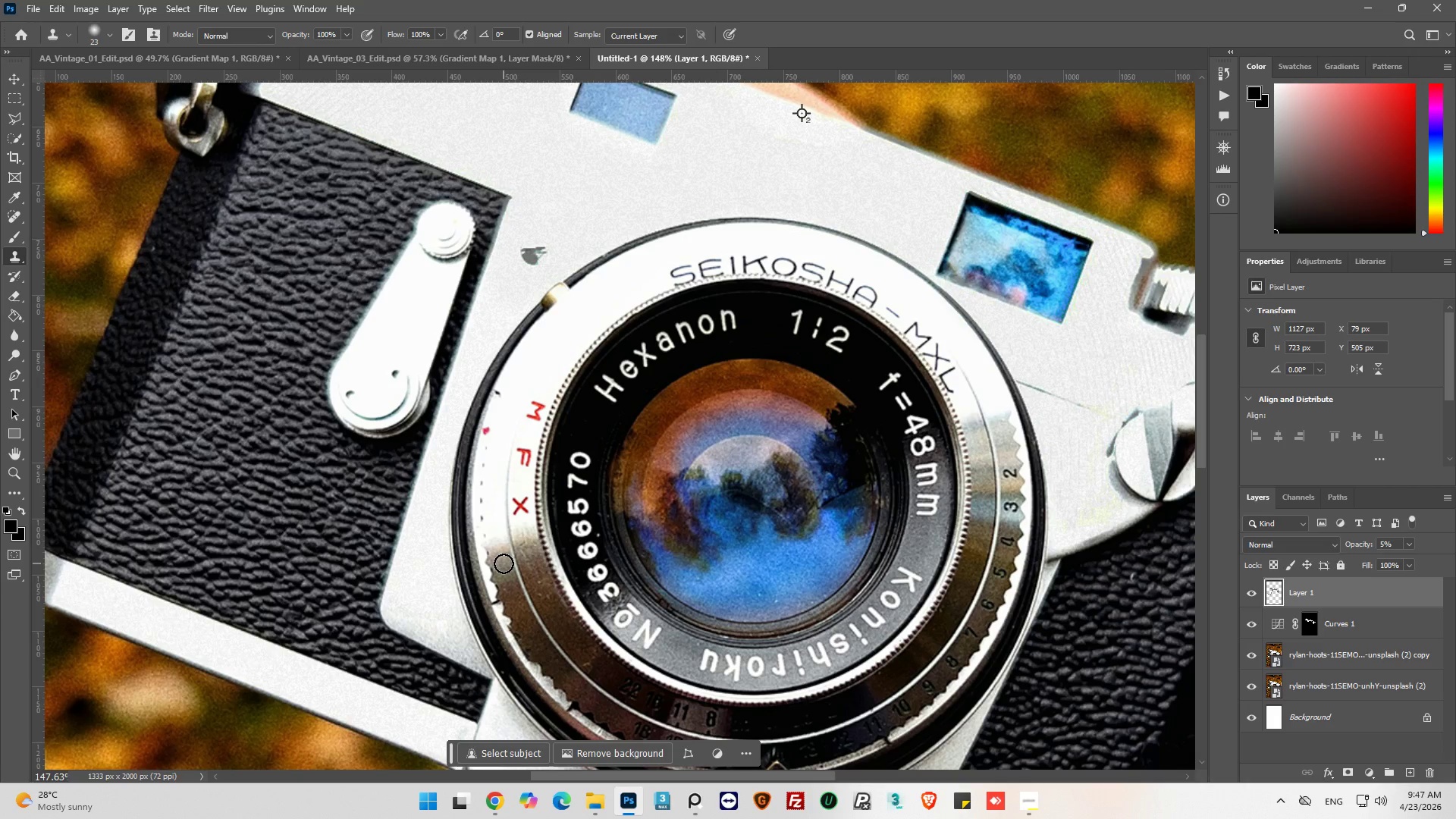 
left_click_drag(start_coordinate=[494, 551], to_coordinate=[499, 556])
 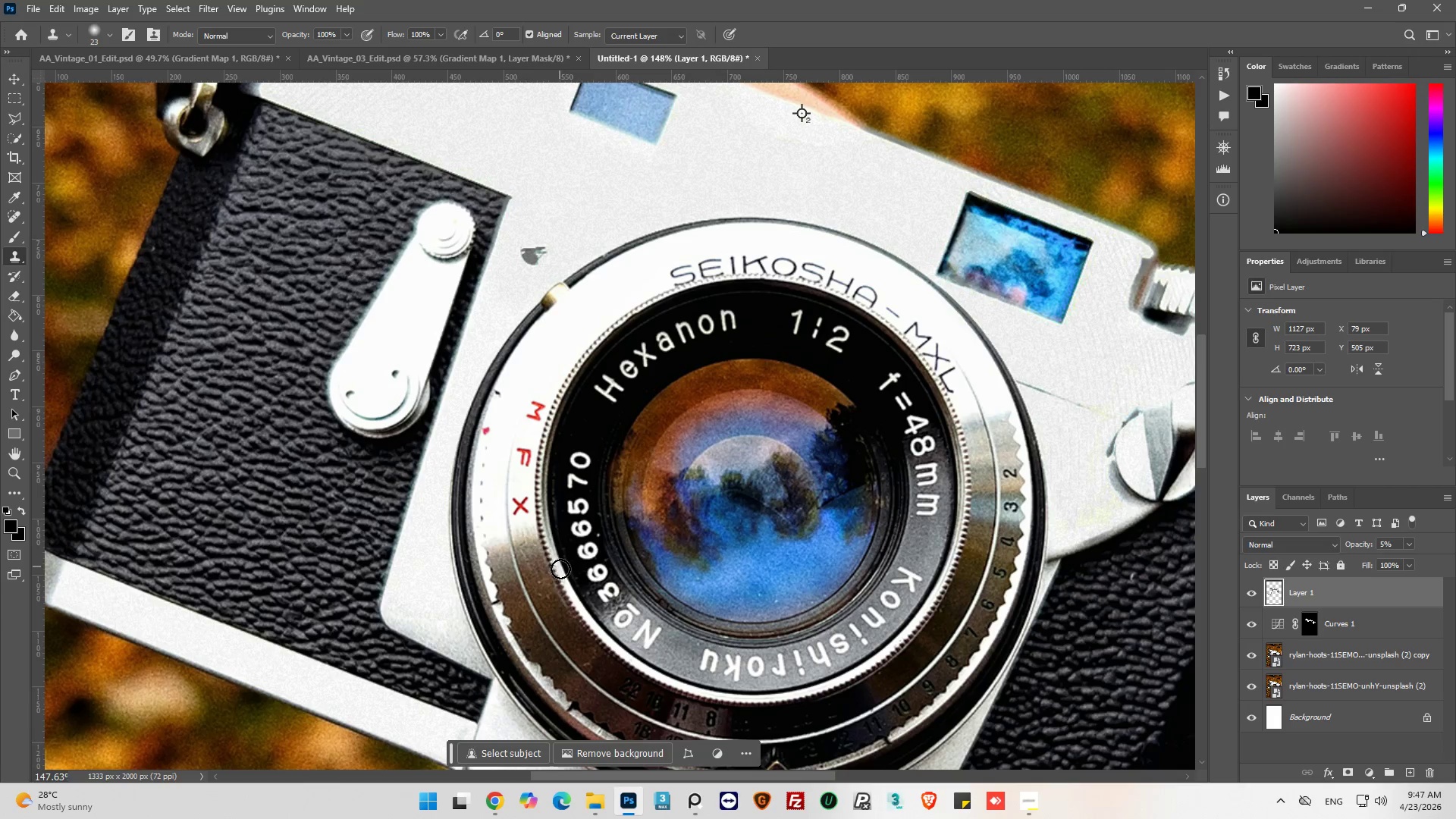 
key(Control+Z)
 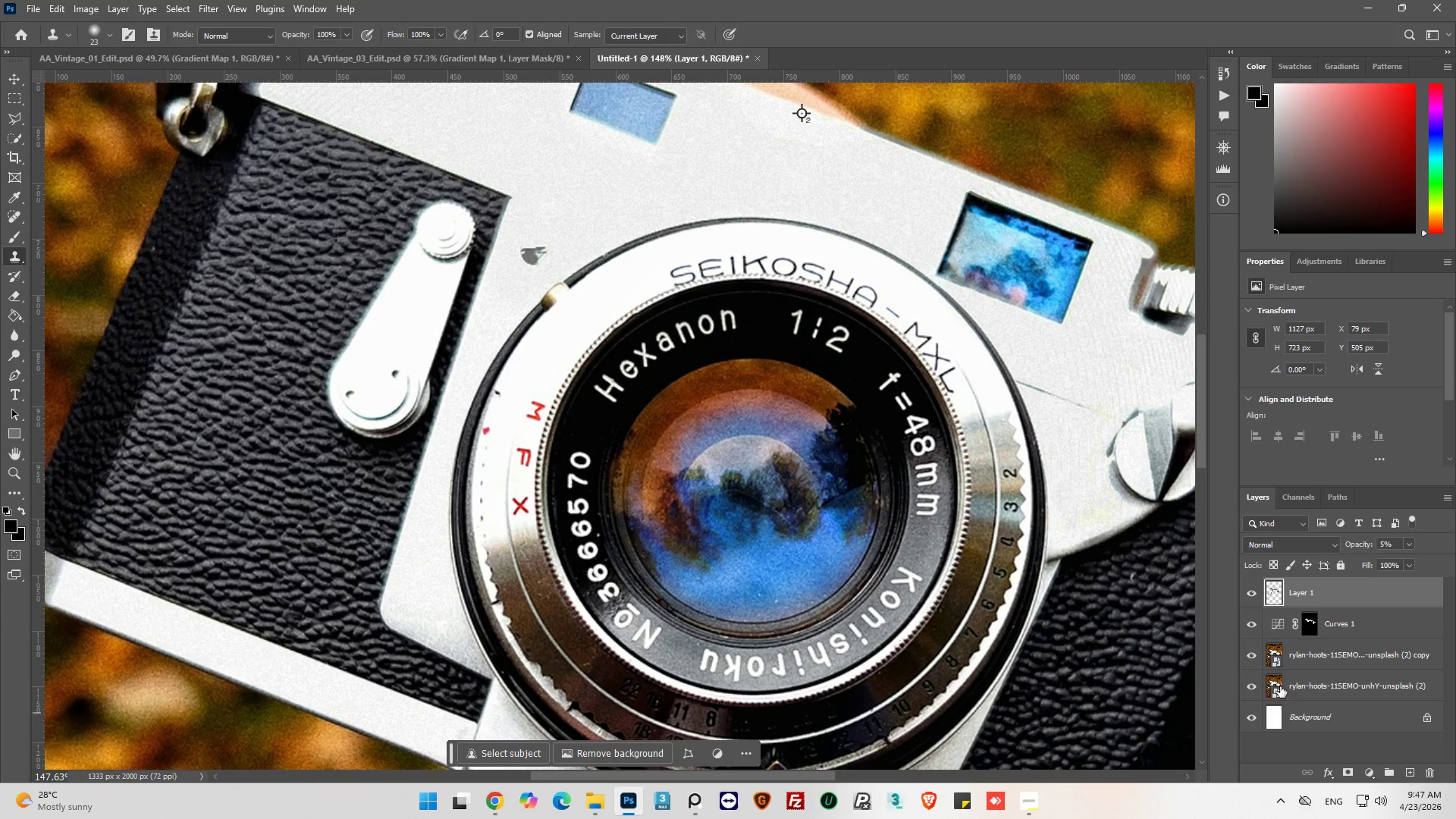 
left_click([1277, 659])
 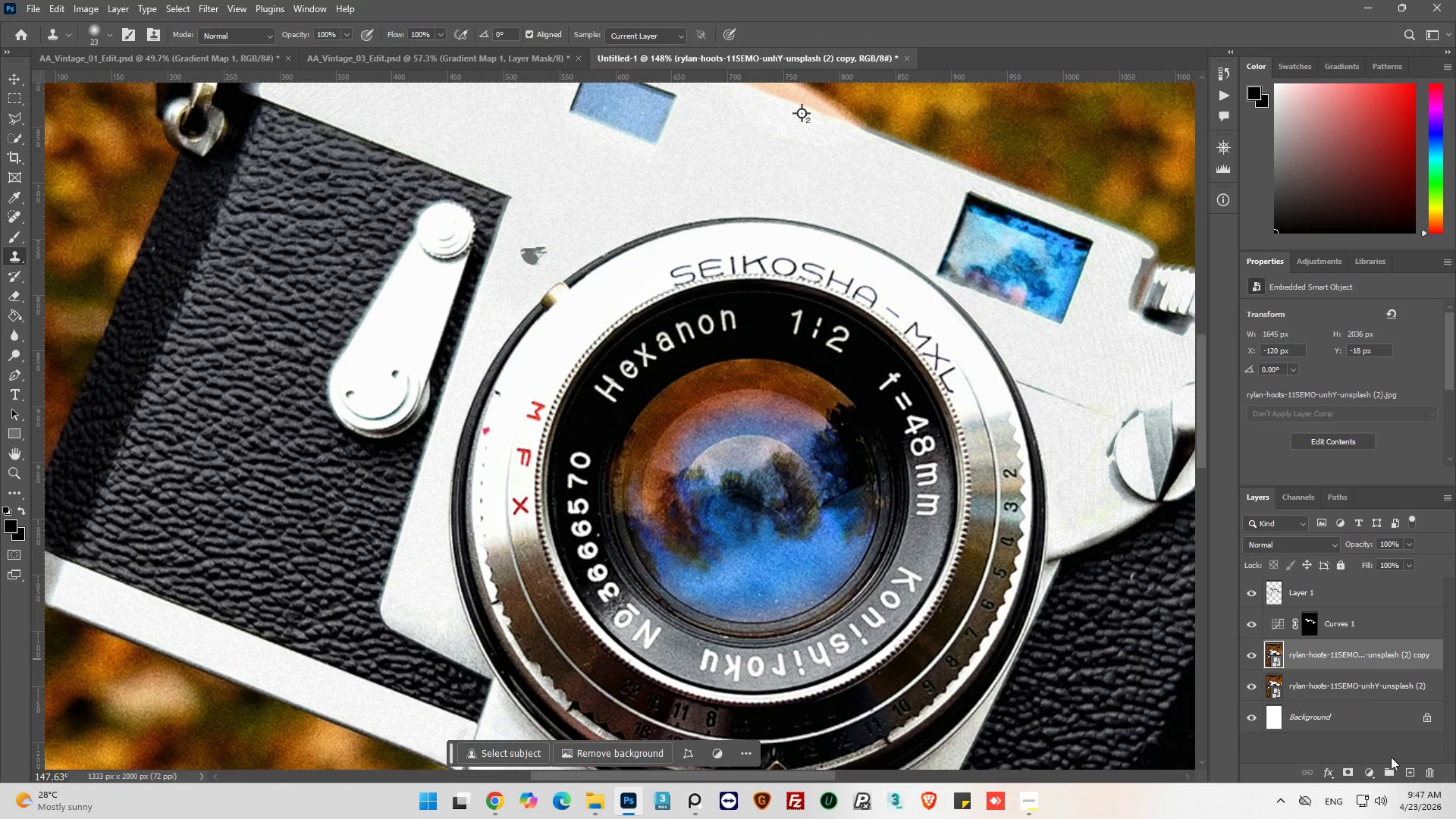 
wait(8.98)
 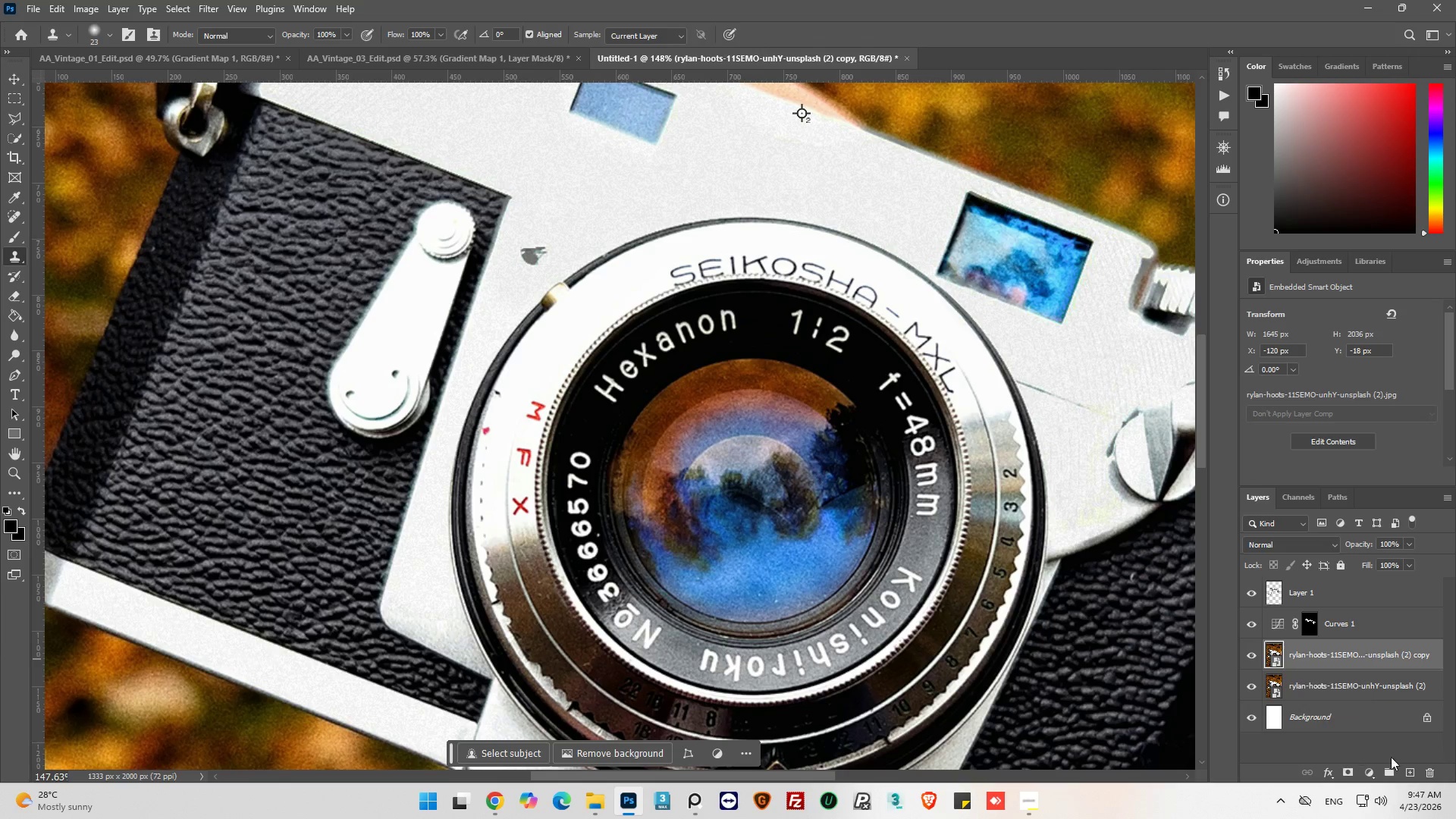 
key(Alt+AltLeft)
 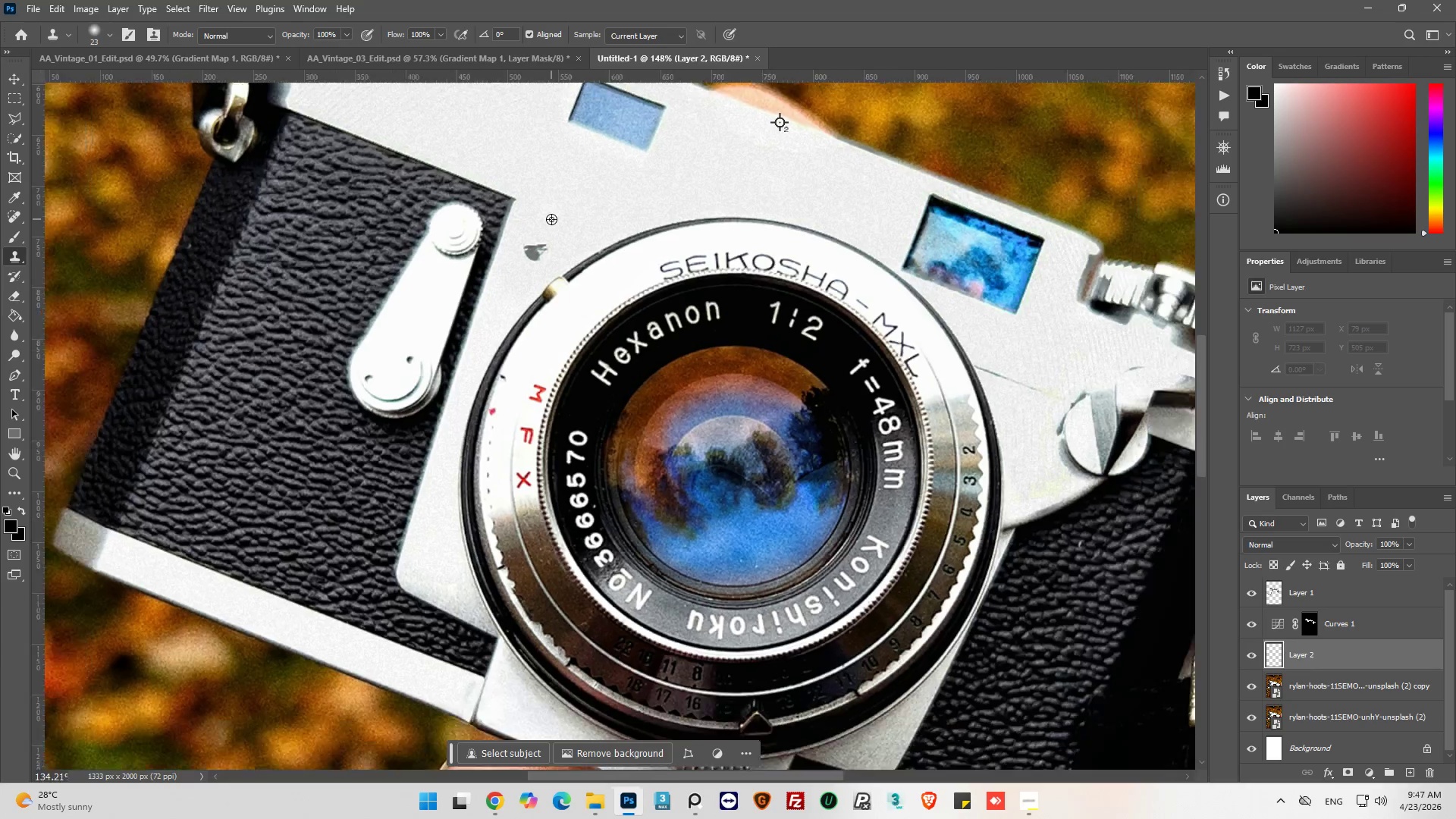 
scroll: coordinate [551, 219], scroll_direction: down, amount: 4.0
 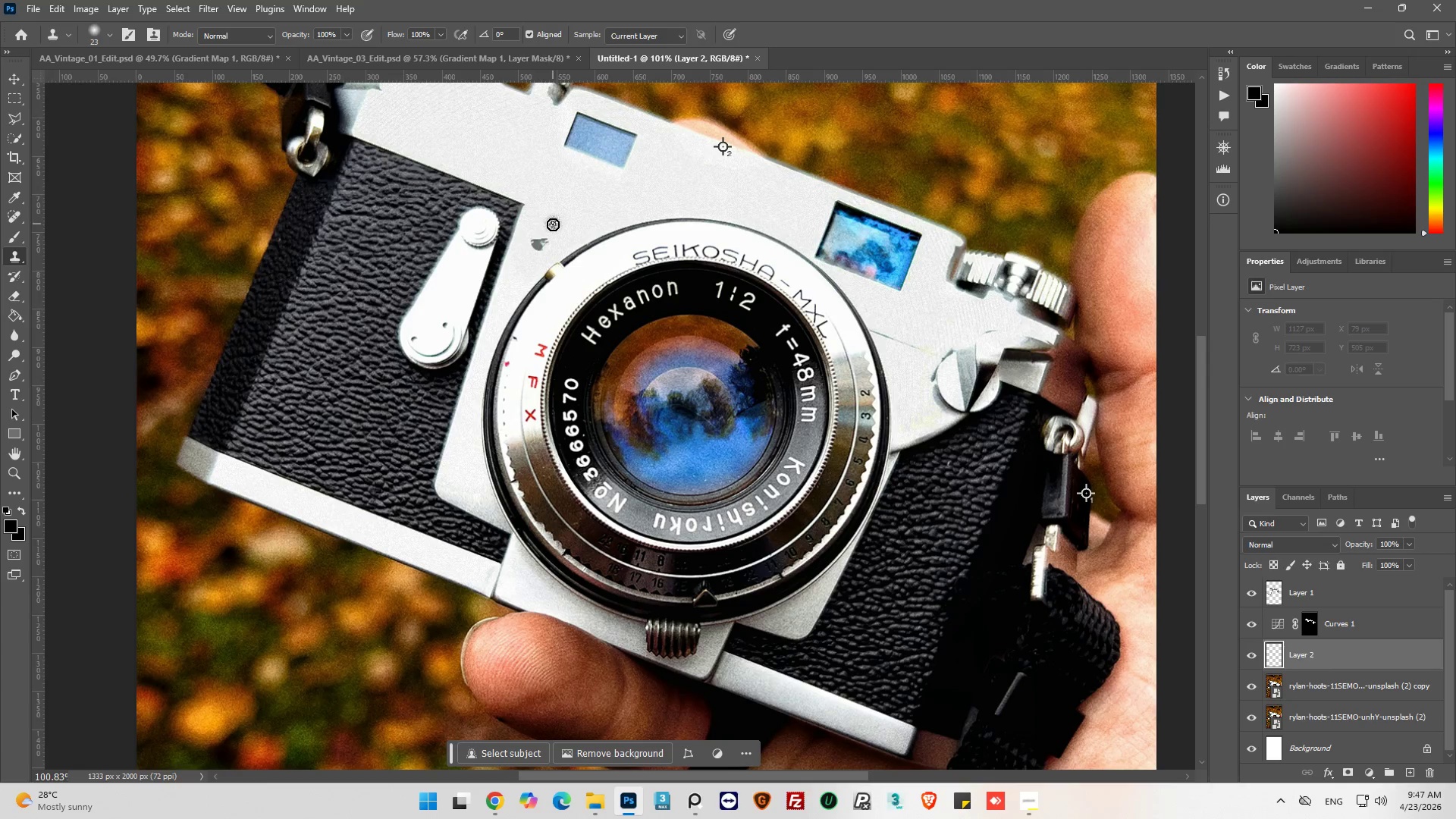 
key(Alt+AltLeft)
 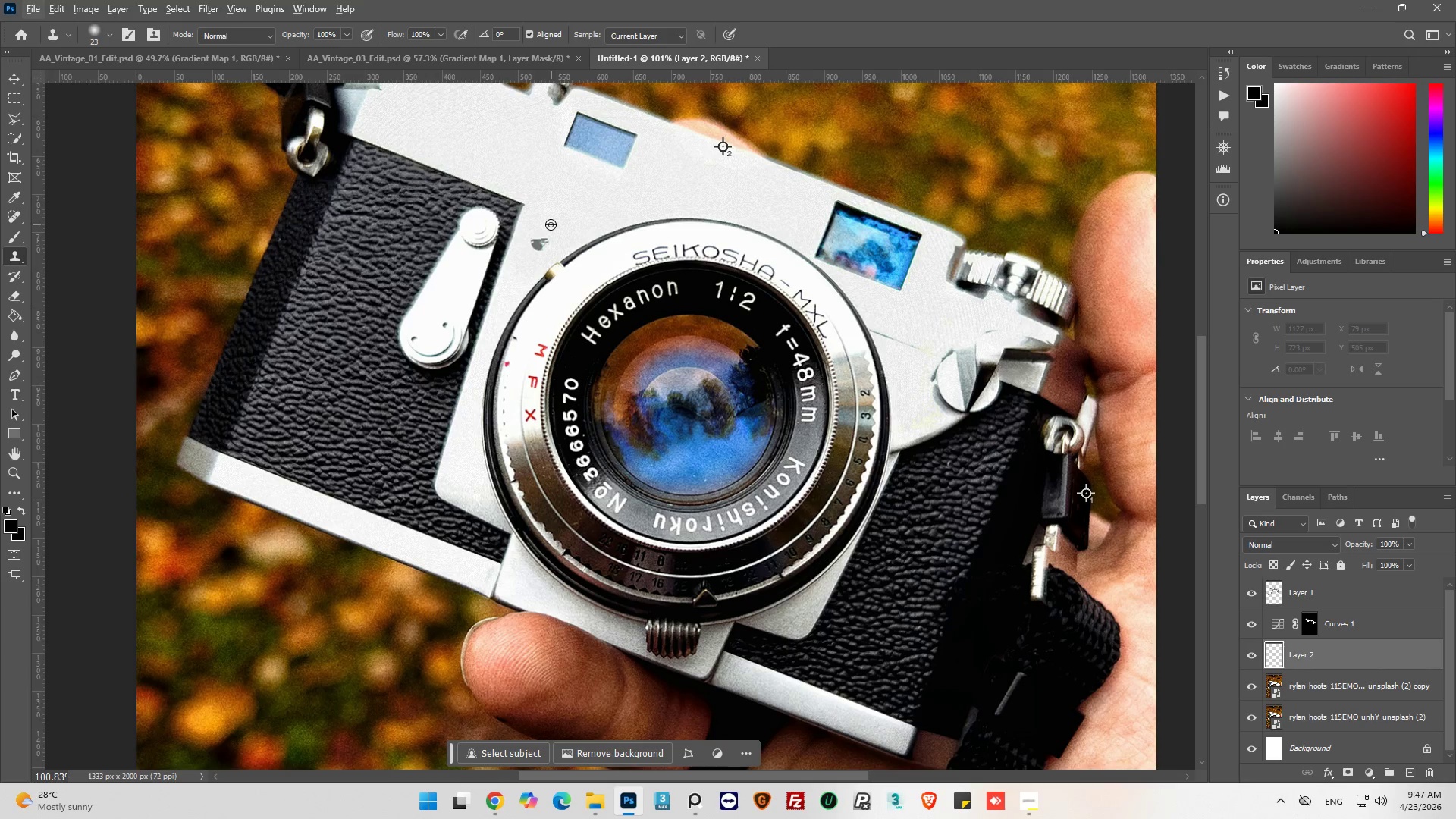 
scroll: coordinate [549, 226], scroll_direction: down, amount: 2.0
 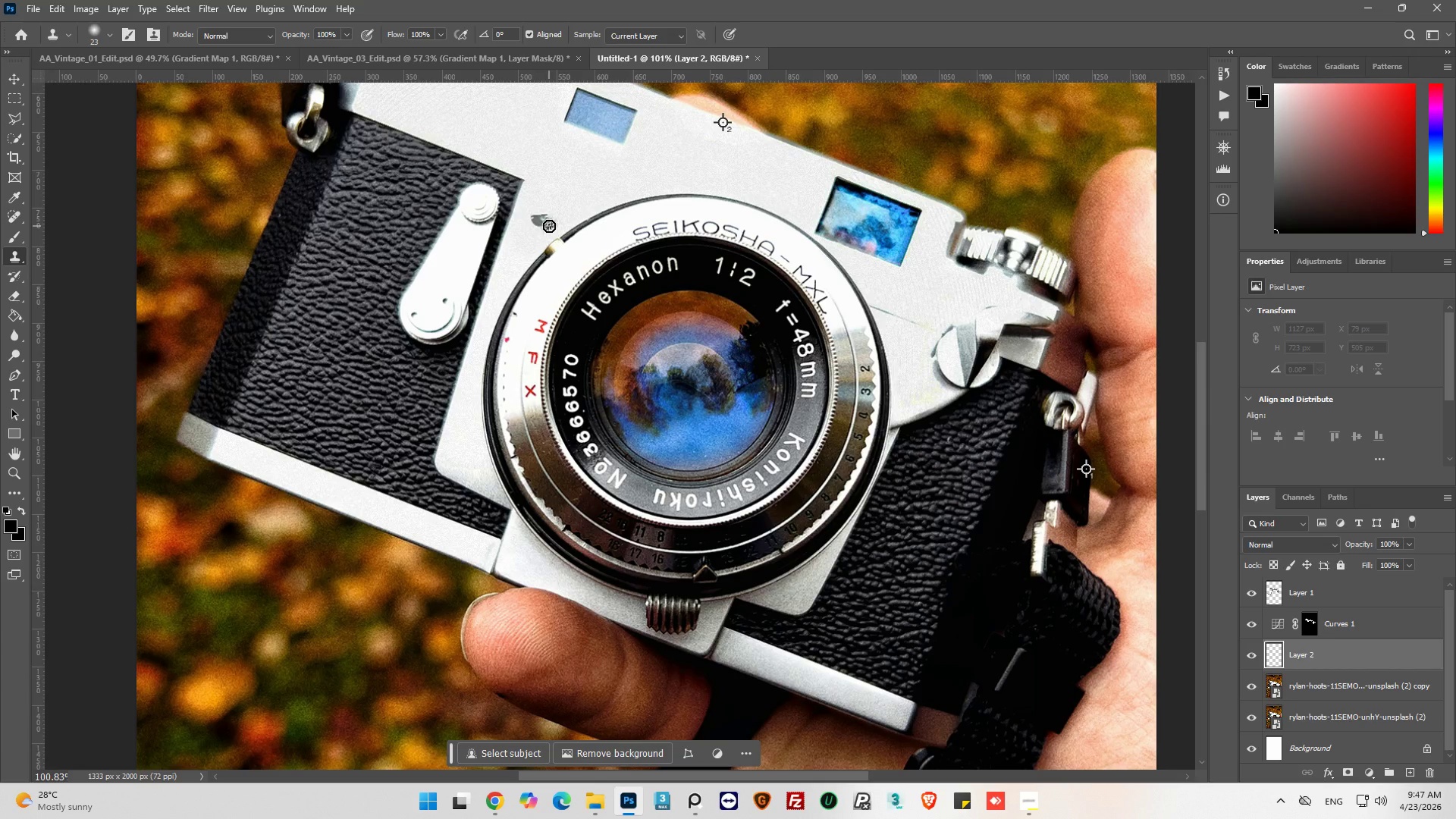 
hold_key(key=AltLeft, duration=0.36)
scroll: coordinate [549, 226], scroll_direction: down, amount: 1.0
 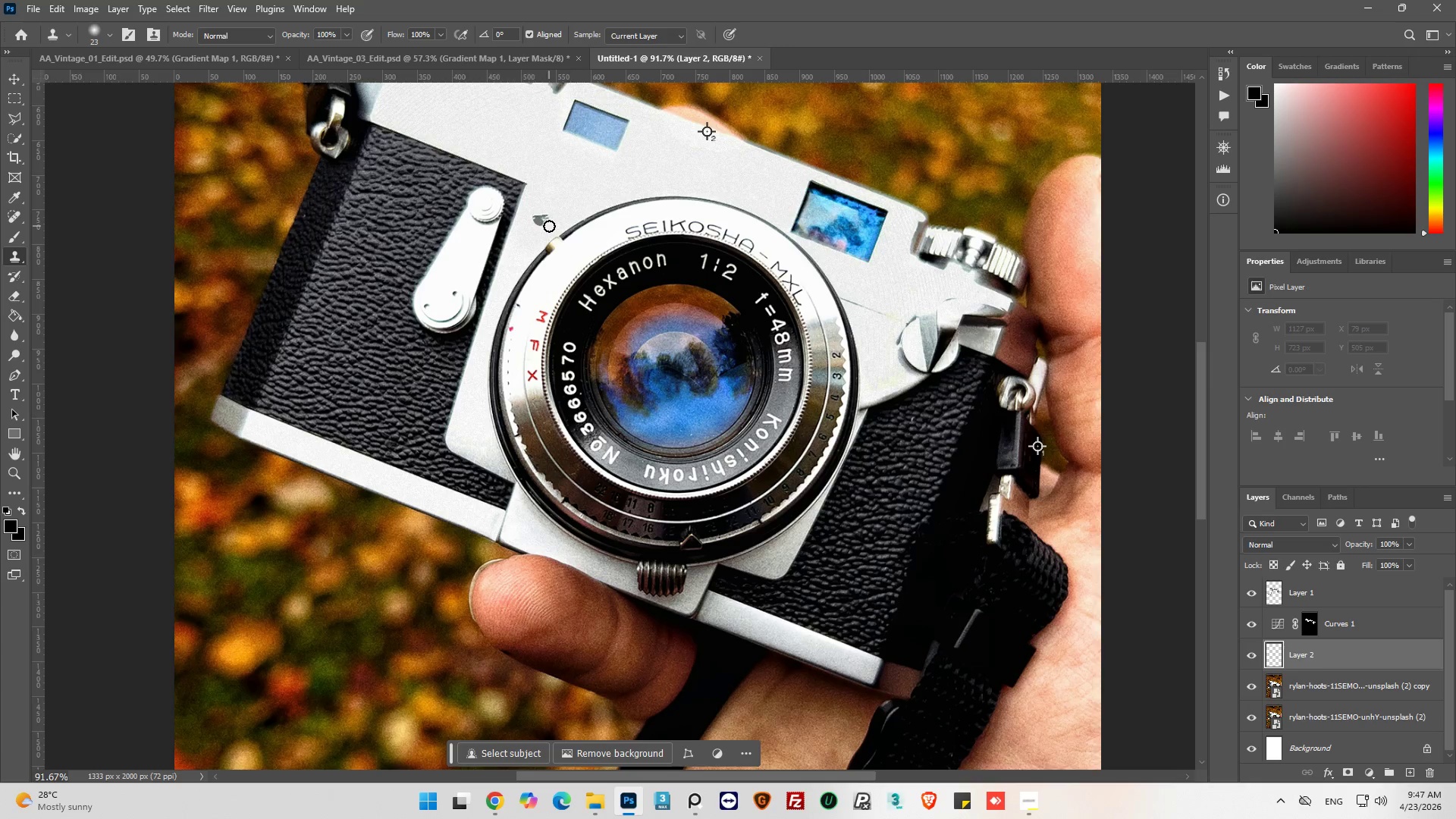 
scroll: coordinate [549, 226], scroll_direction: up, amount: 4.0
 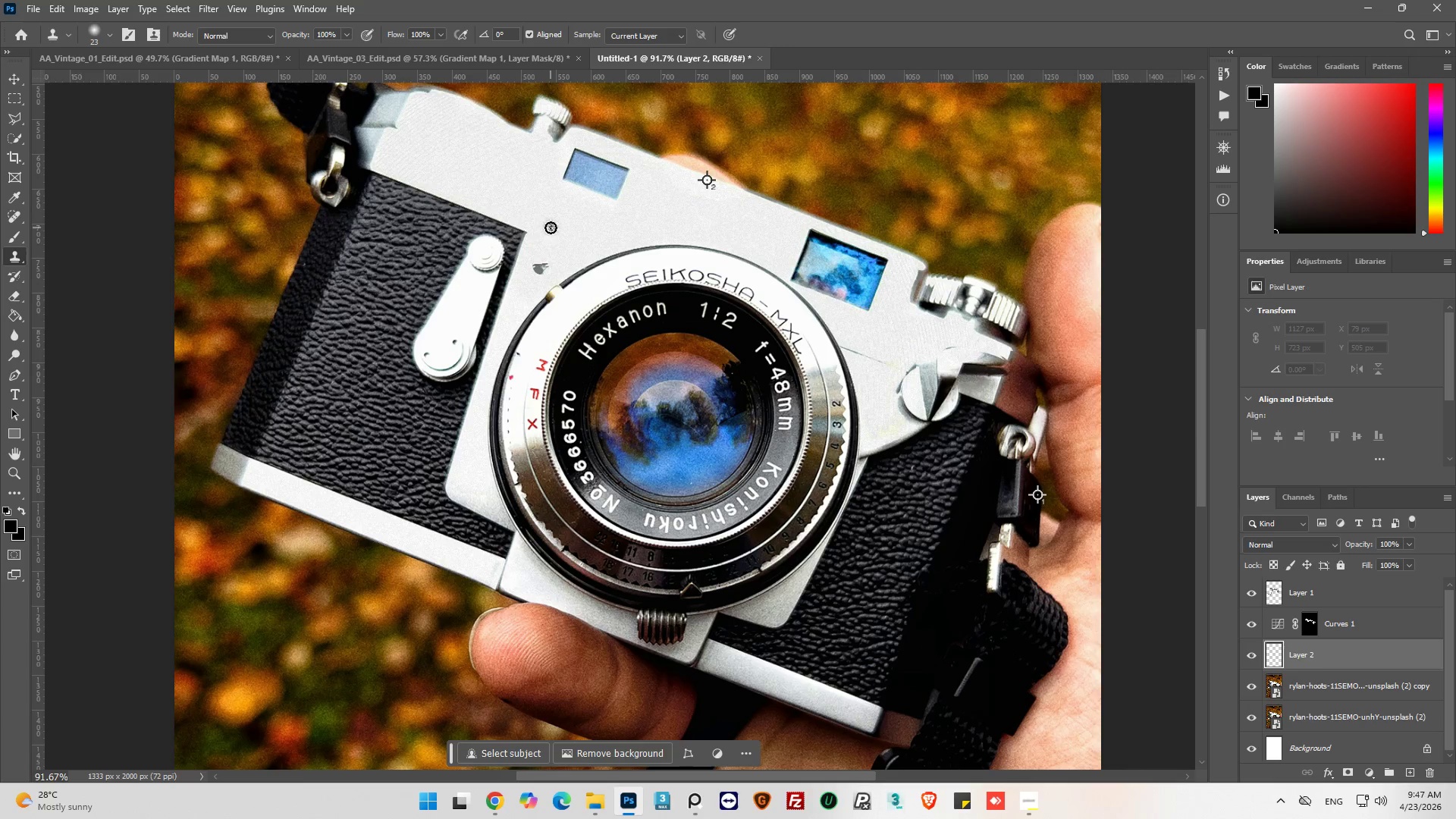 
key(Alt+AltLeft)
 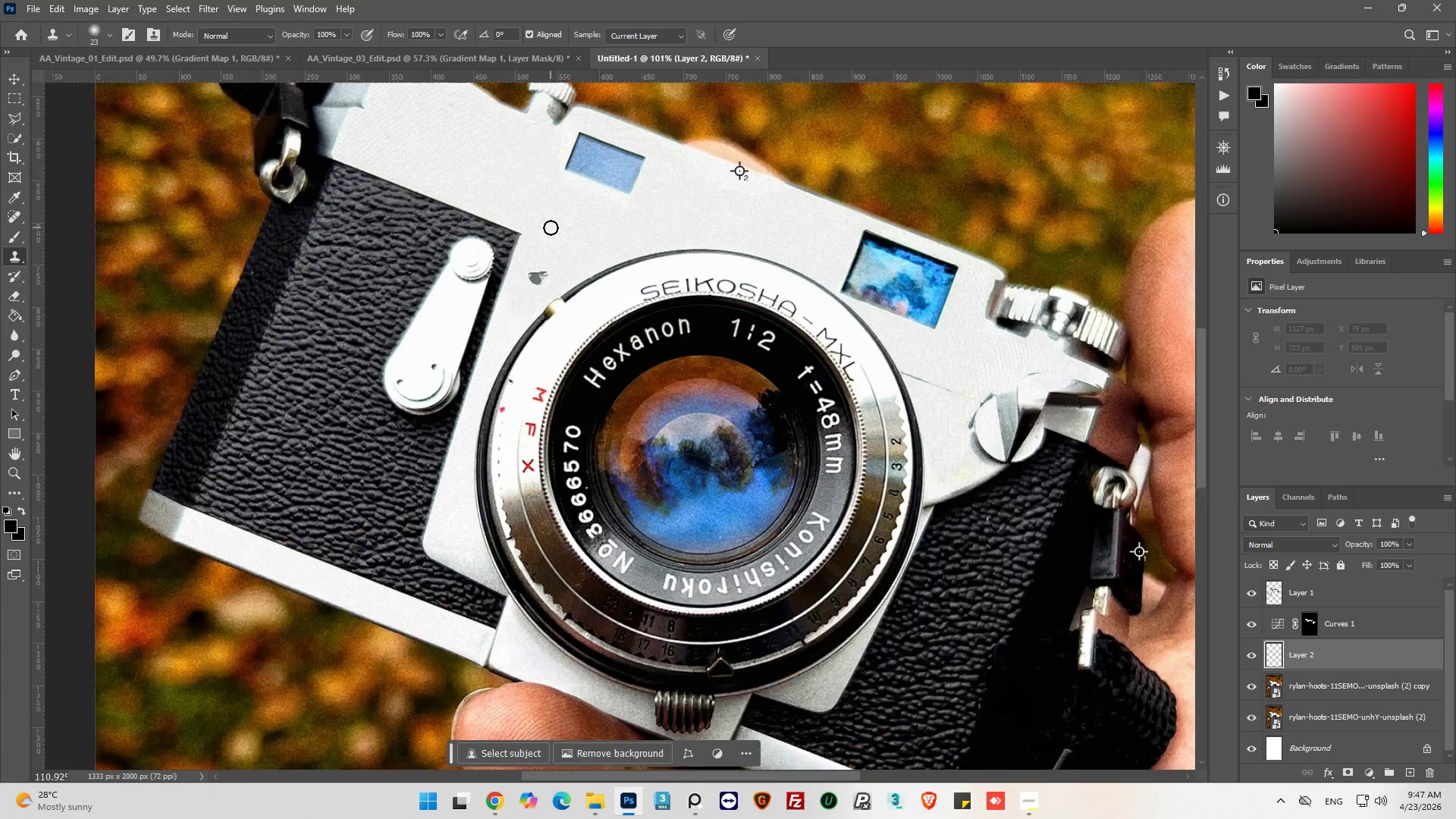 
scroll: coordinate [551, 228], scroll_direction: up, amount: 3.0
 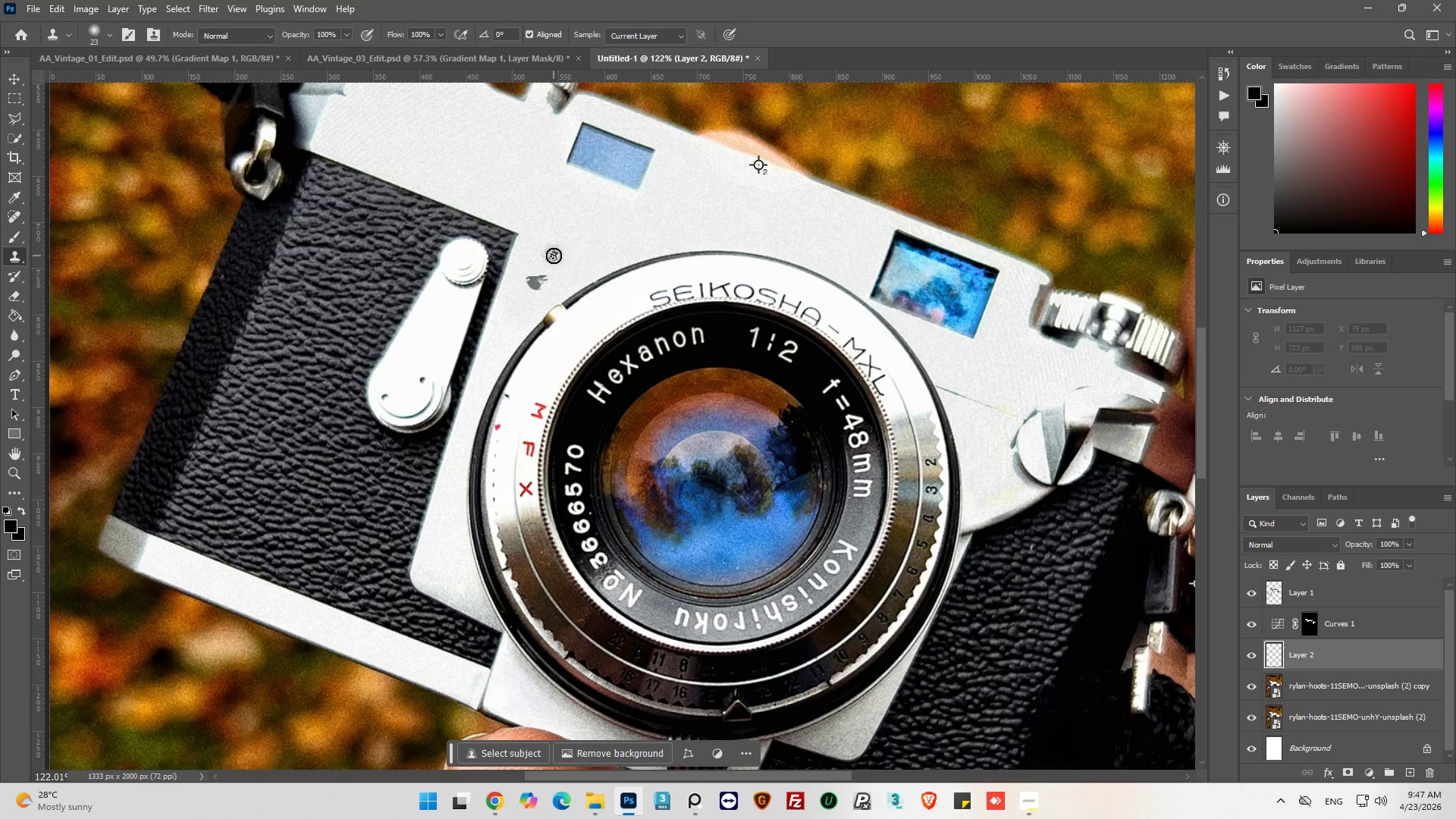 
hold_key(key=AltLeft, duration=0.41)
 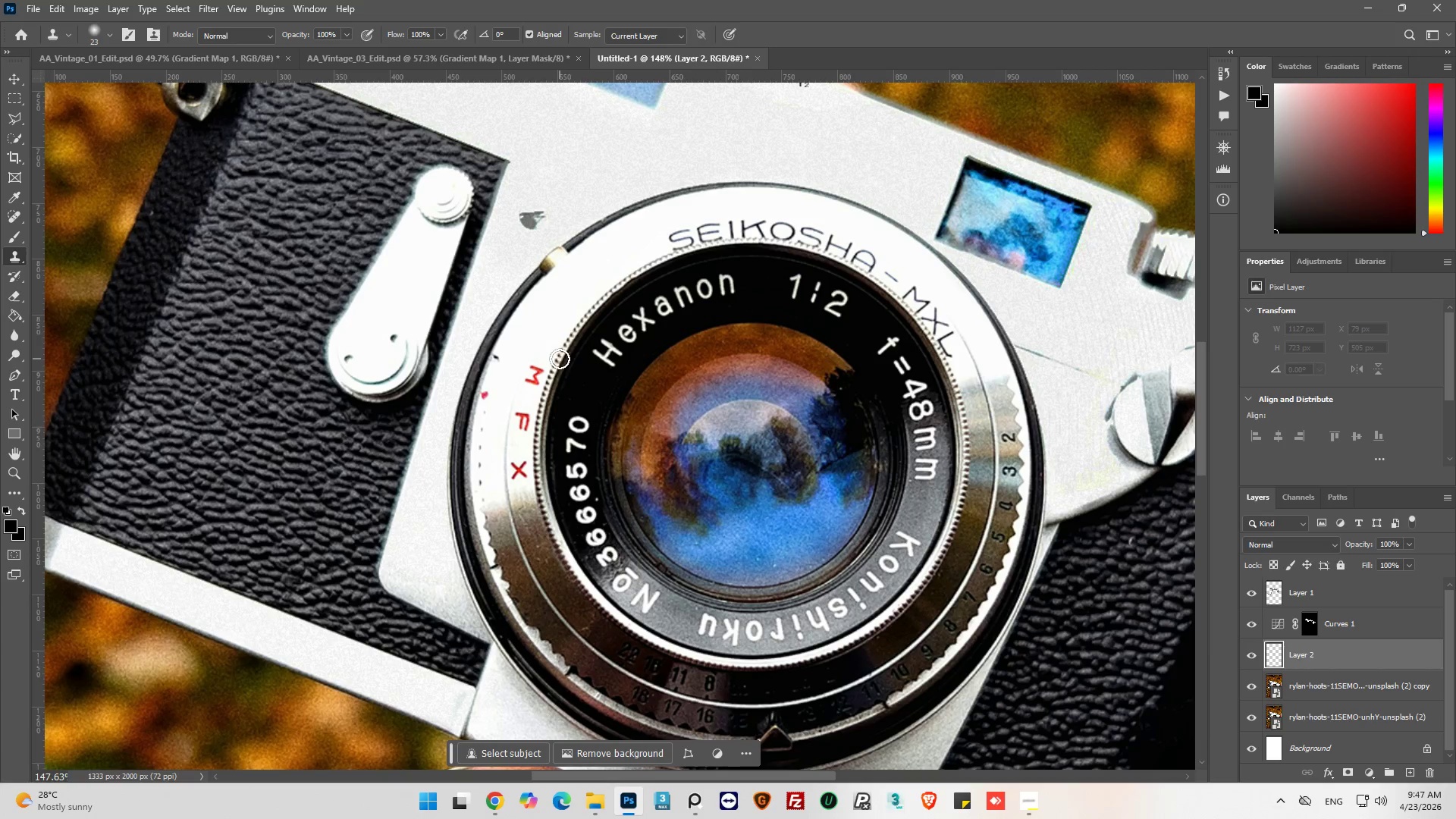 
scroll: coordinate [557, 271], scroll_direction: down, amount: 3.0
 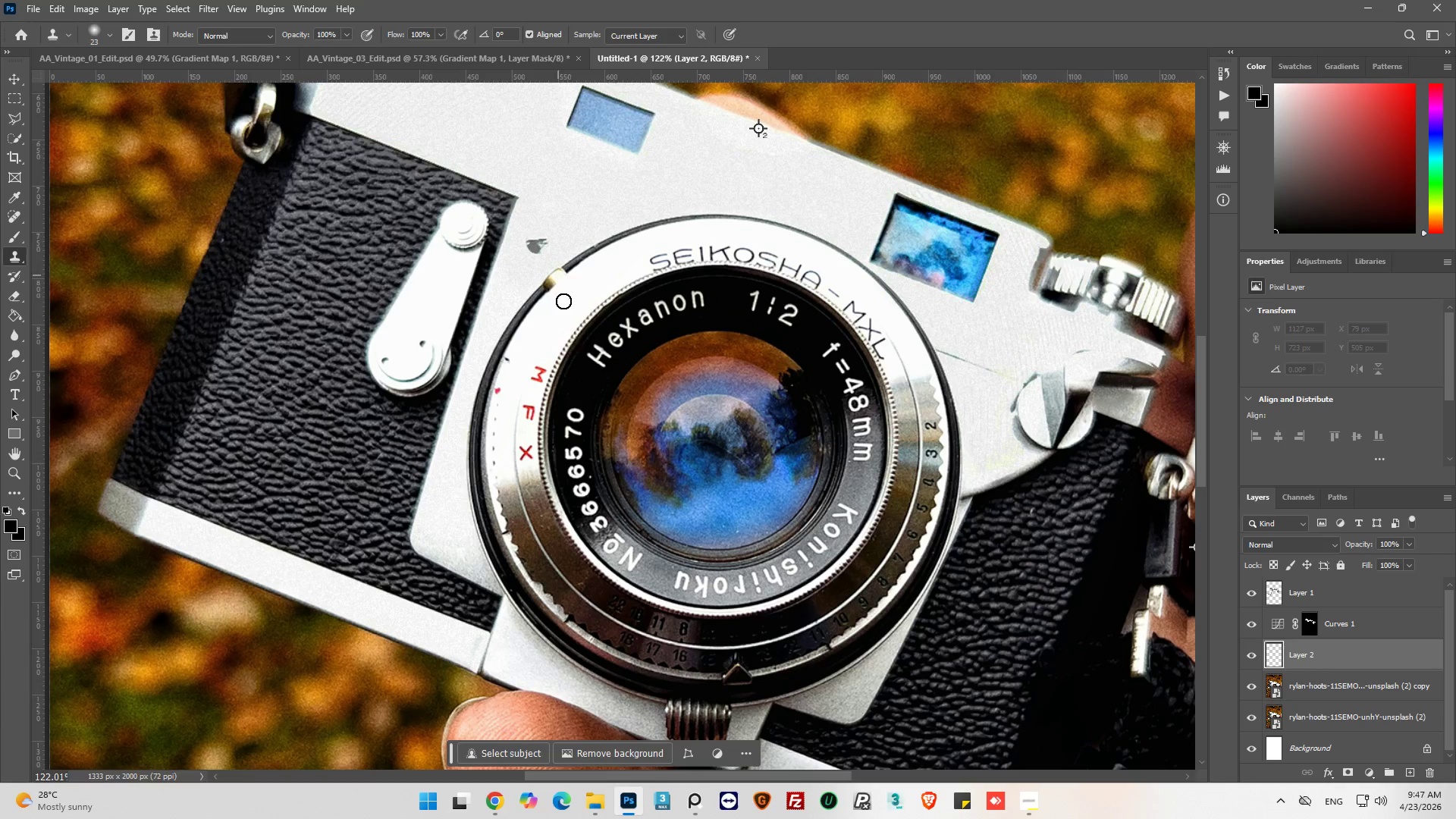 
scroll: coordinate [560, 373], scroll_direction: up, amount: 2.0
 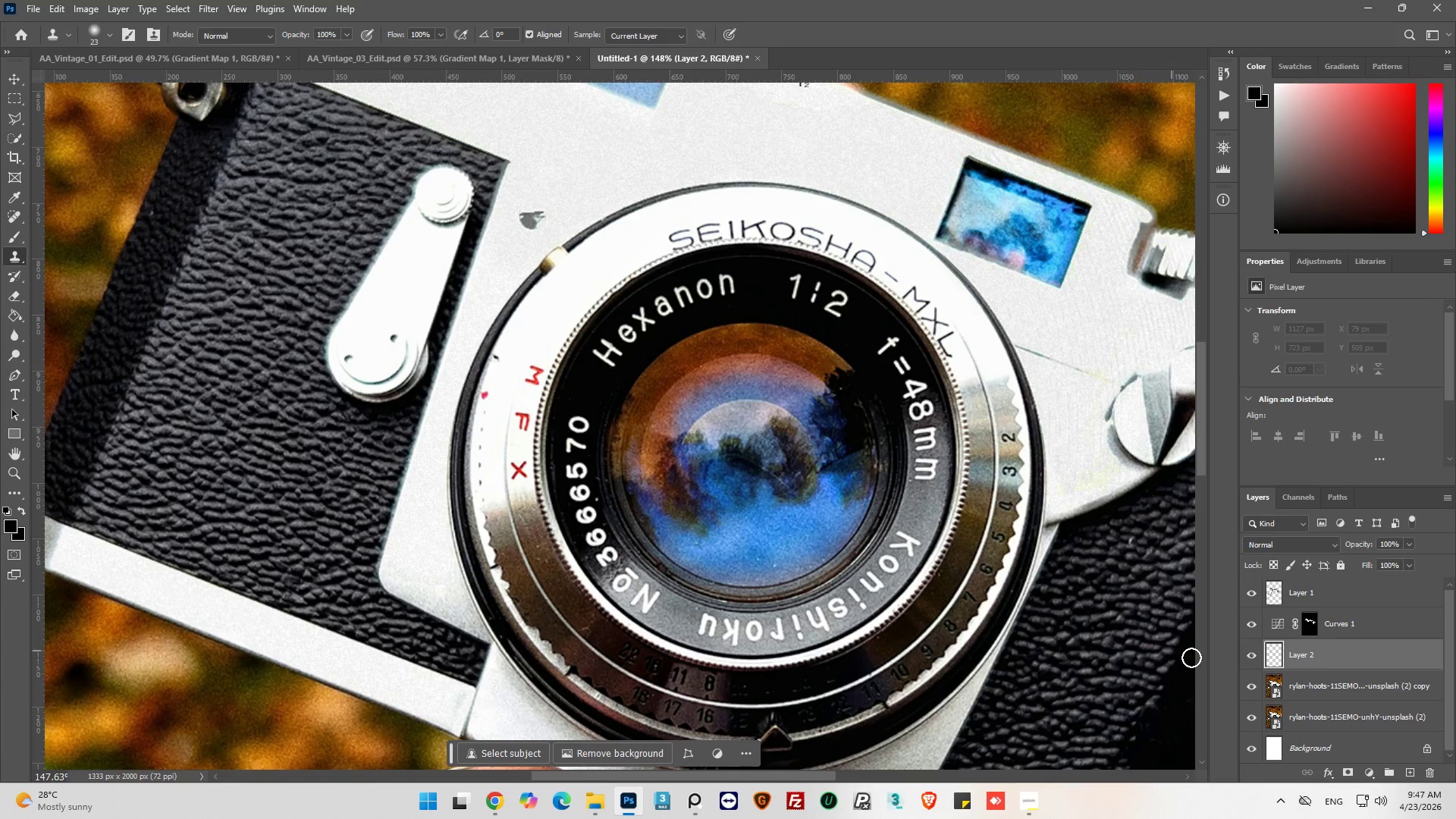 
wait(9.16)
 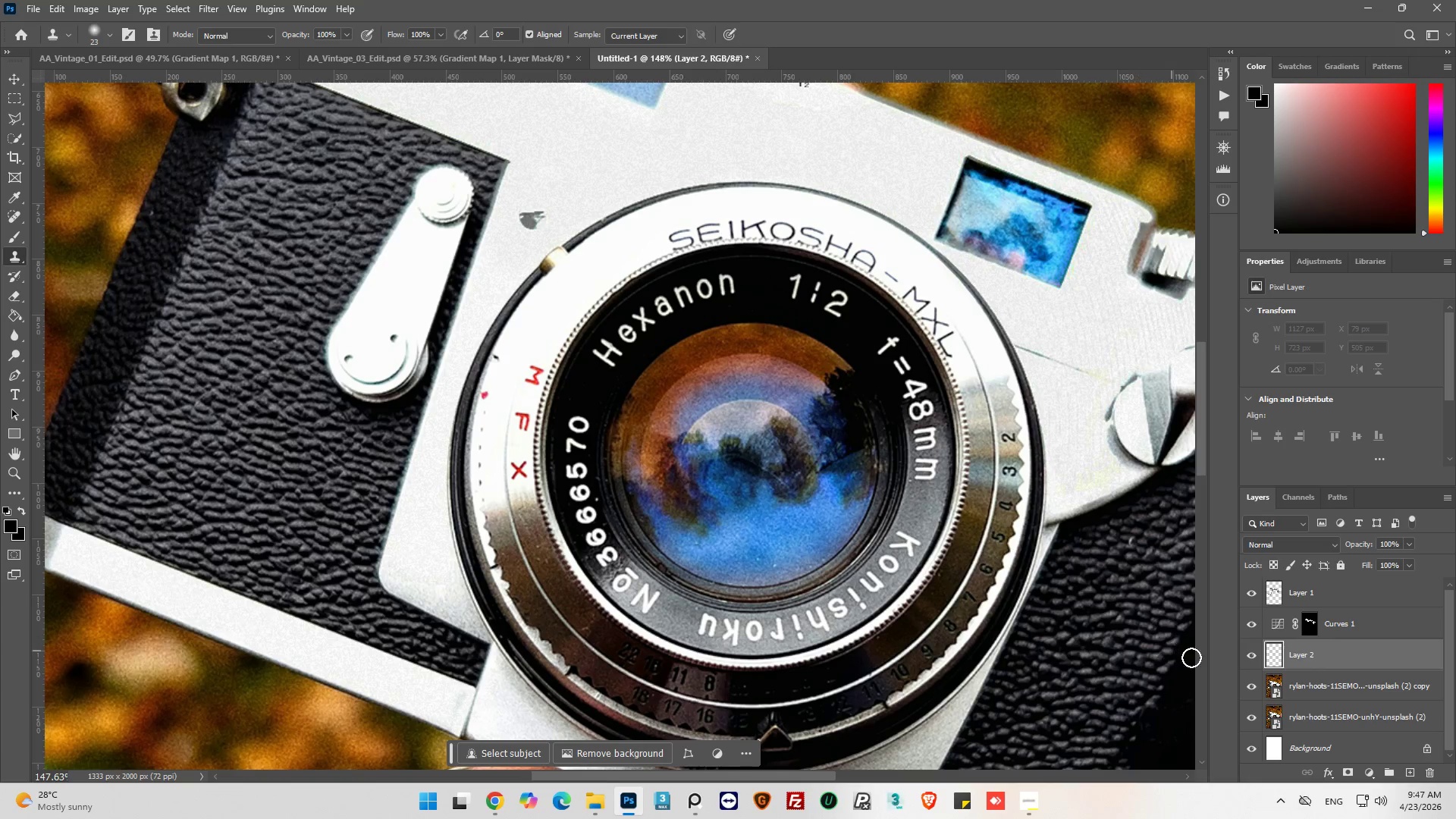 
left_click([648, 61])
 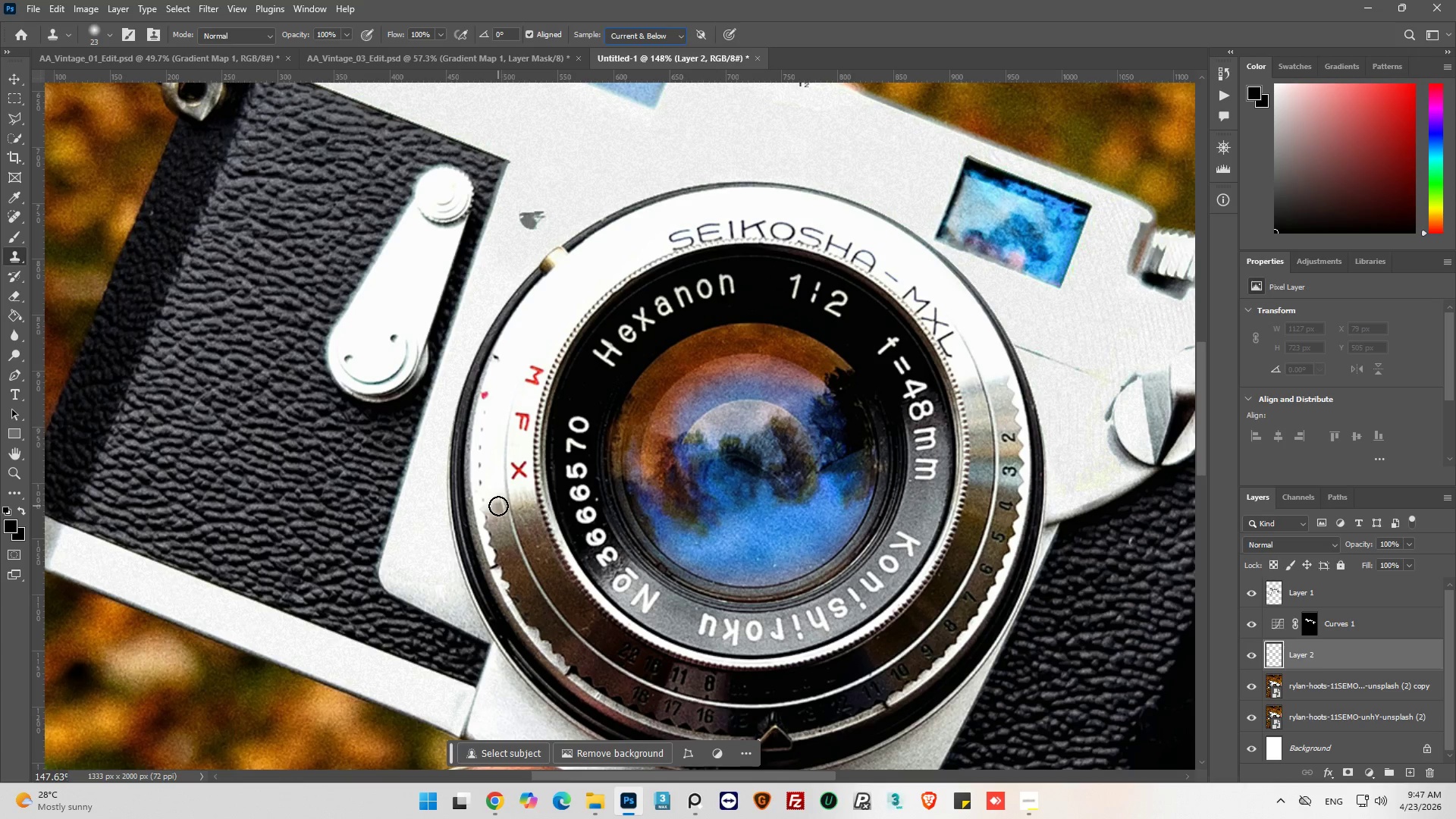 
key(Alt+AltLeft)
 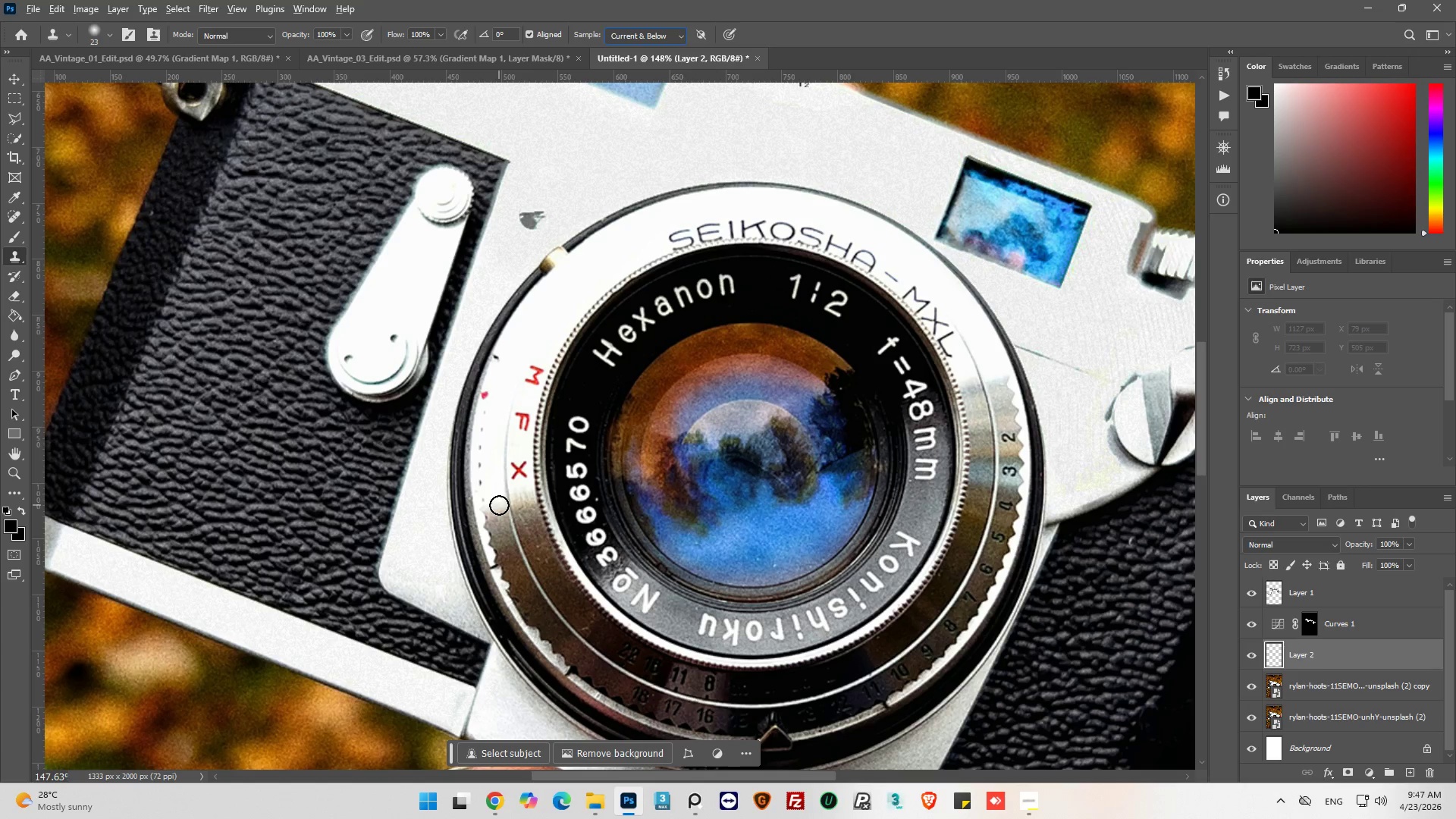 
scroll: coordinate [499, 505], scroll_direction: up, amount: 5.0
 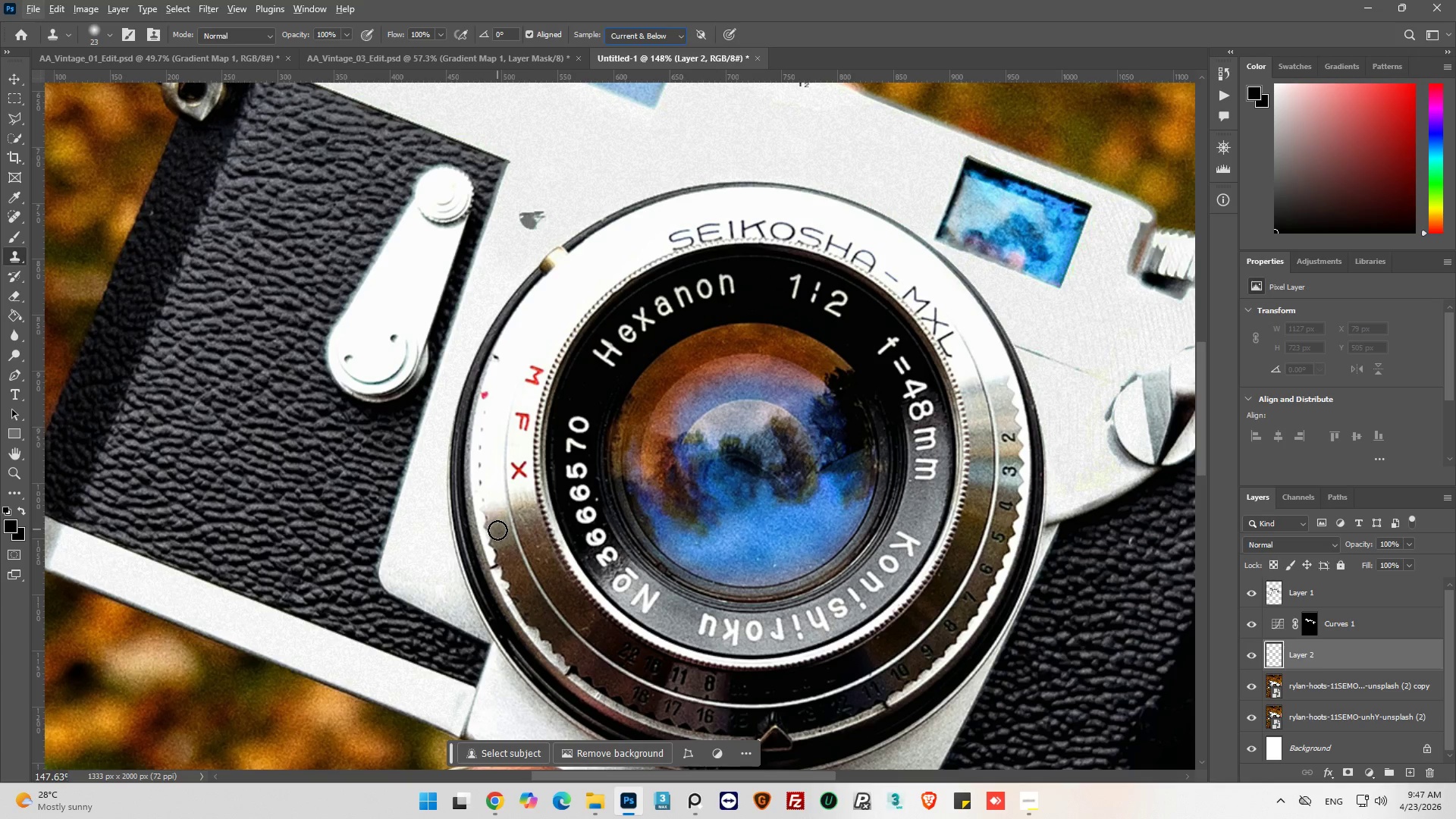 
hold_key(key=AltLeft, duration=0.55)
left_click([505, 532])
 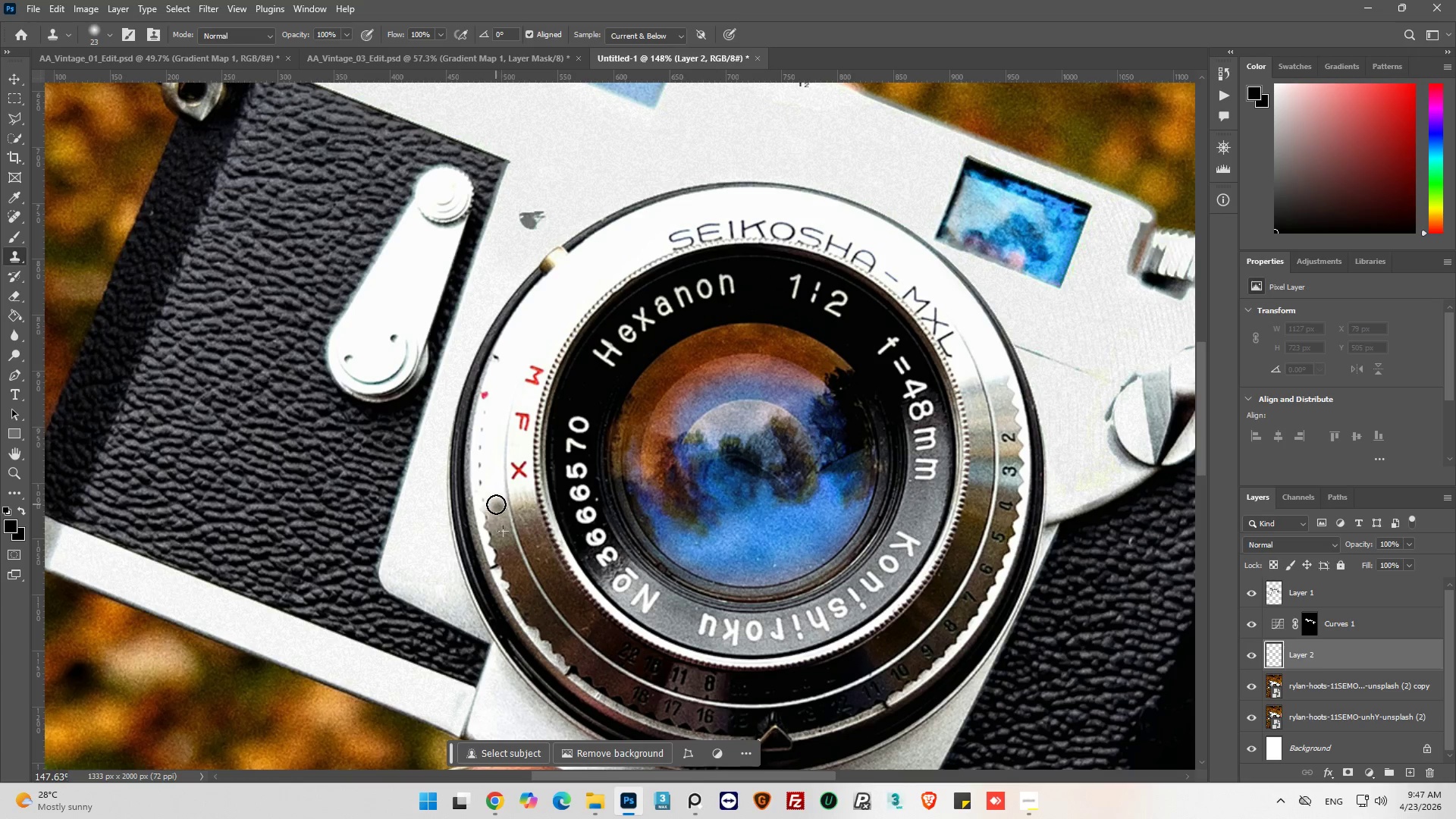 
double_click([496, 504])
 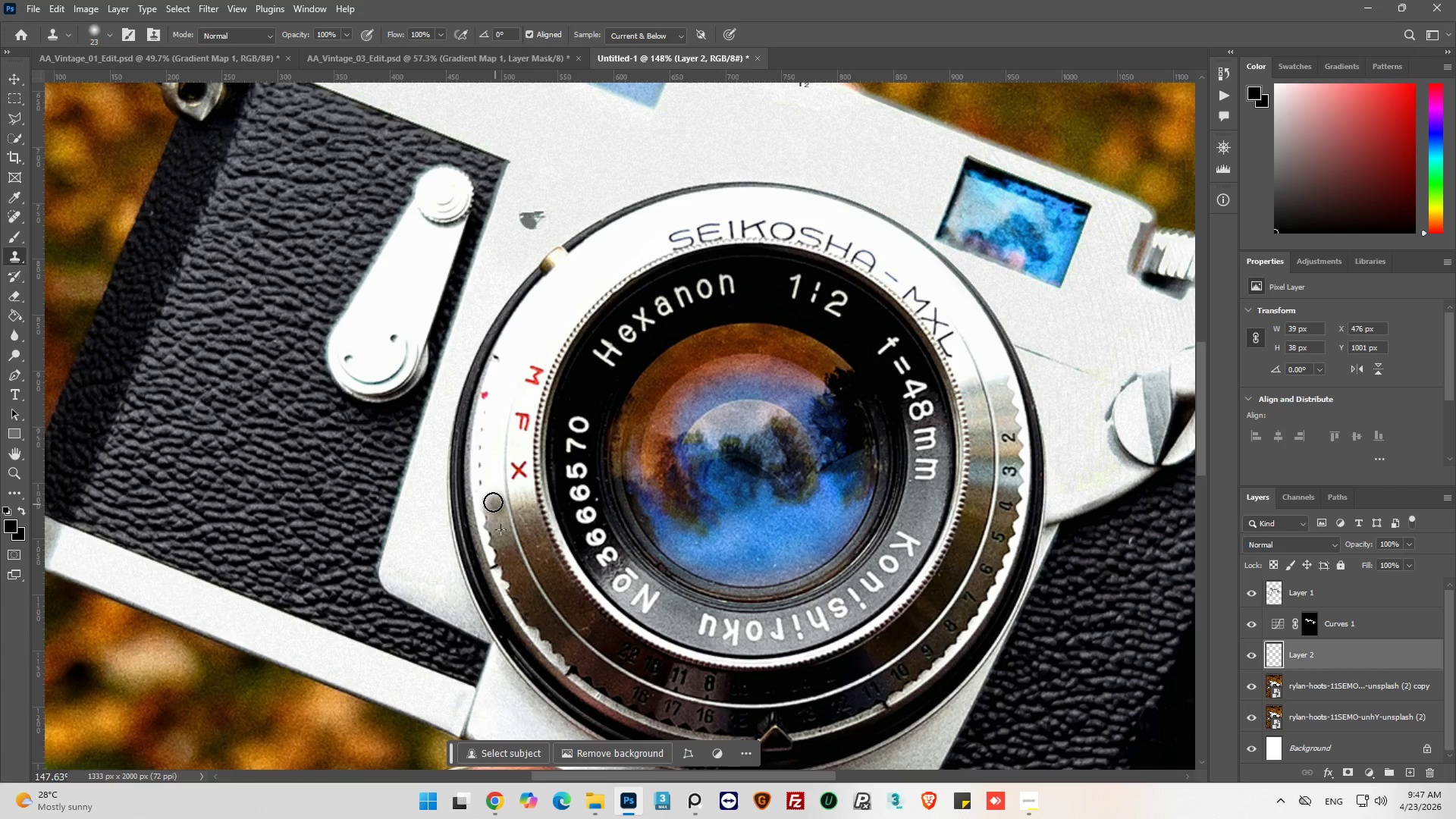 
triple_click([493, 502])
 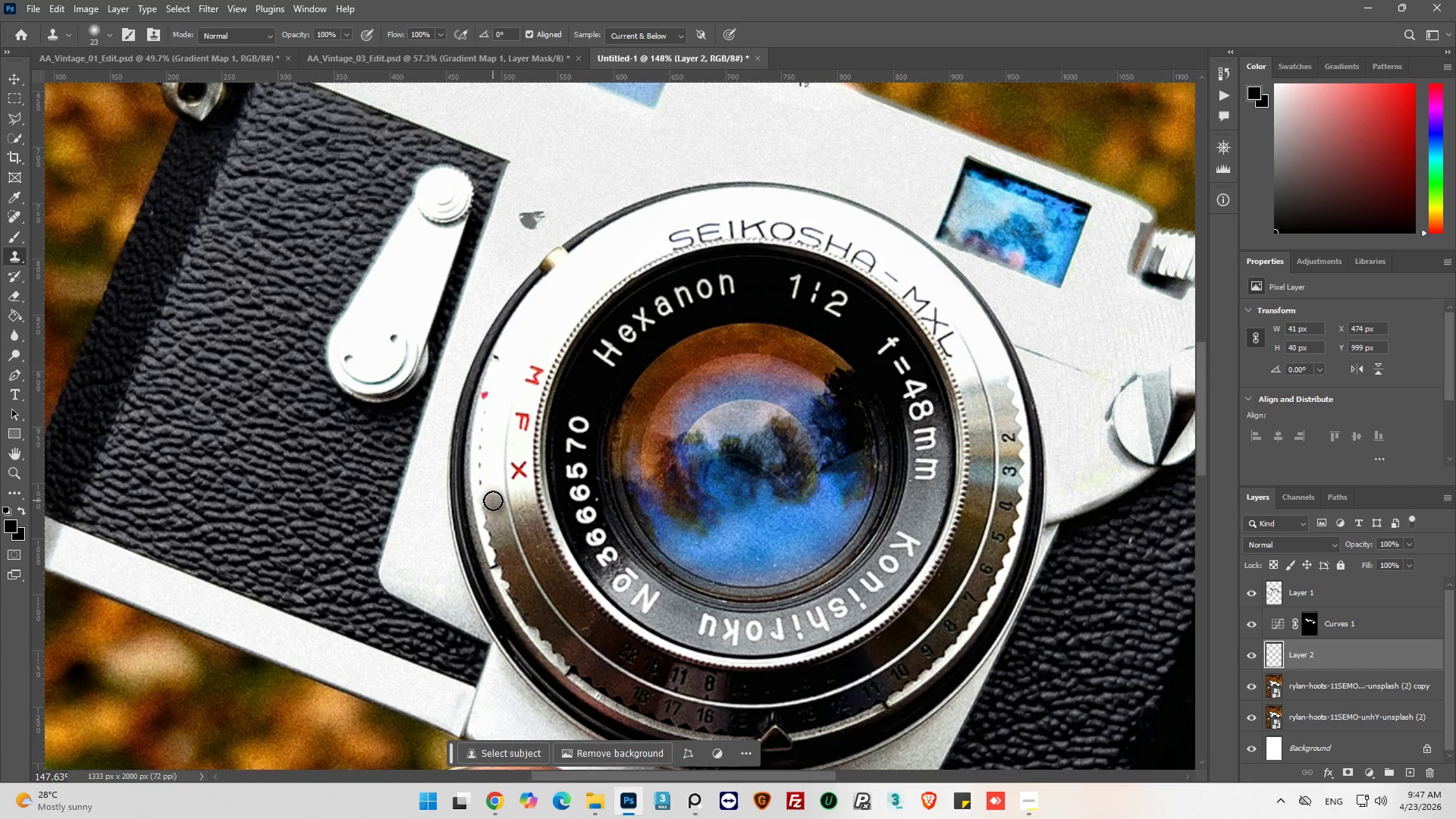 
left_click_drag(start_coordinate=[493, 500], to_coordinate=[495, 463])
 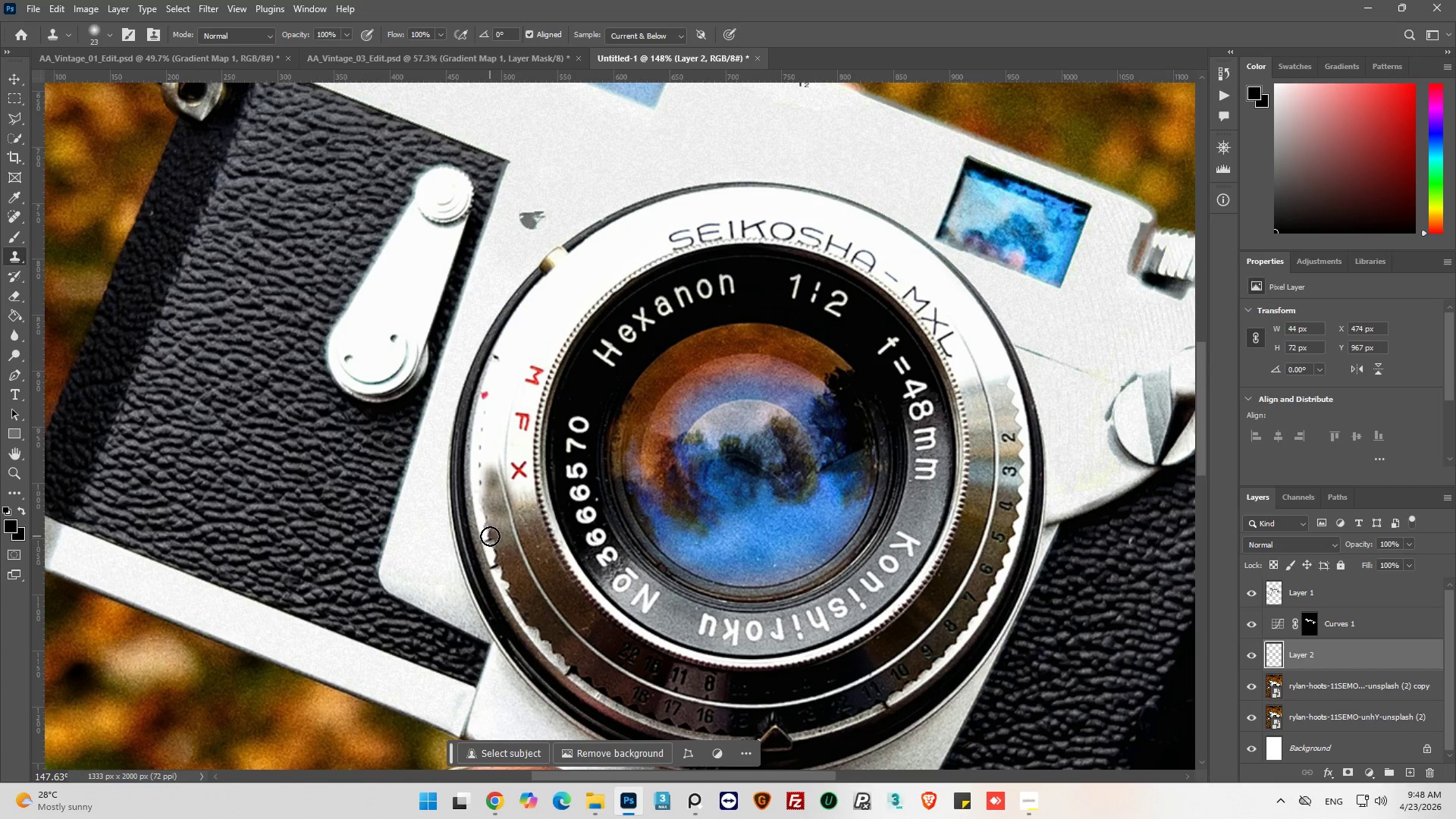 
key(Control+ControlLeft)
 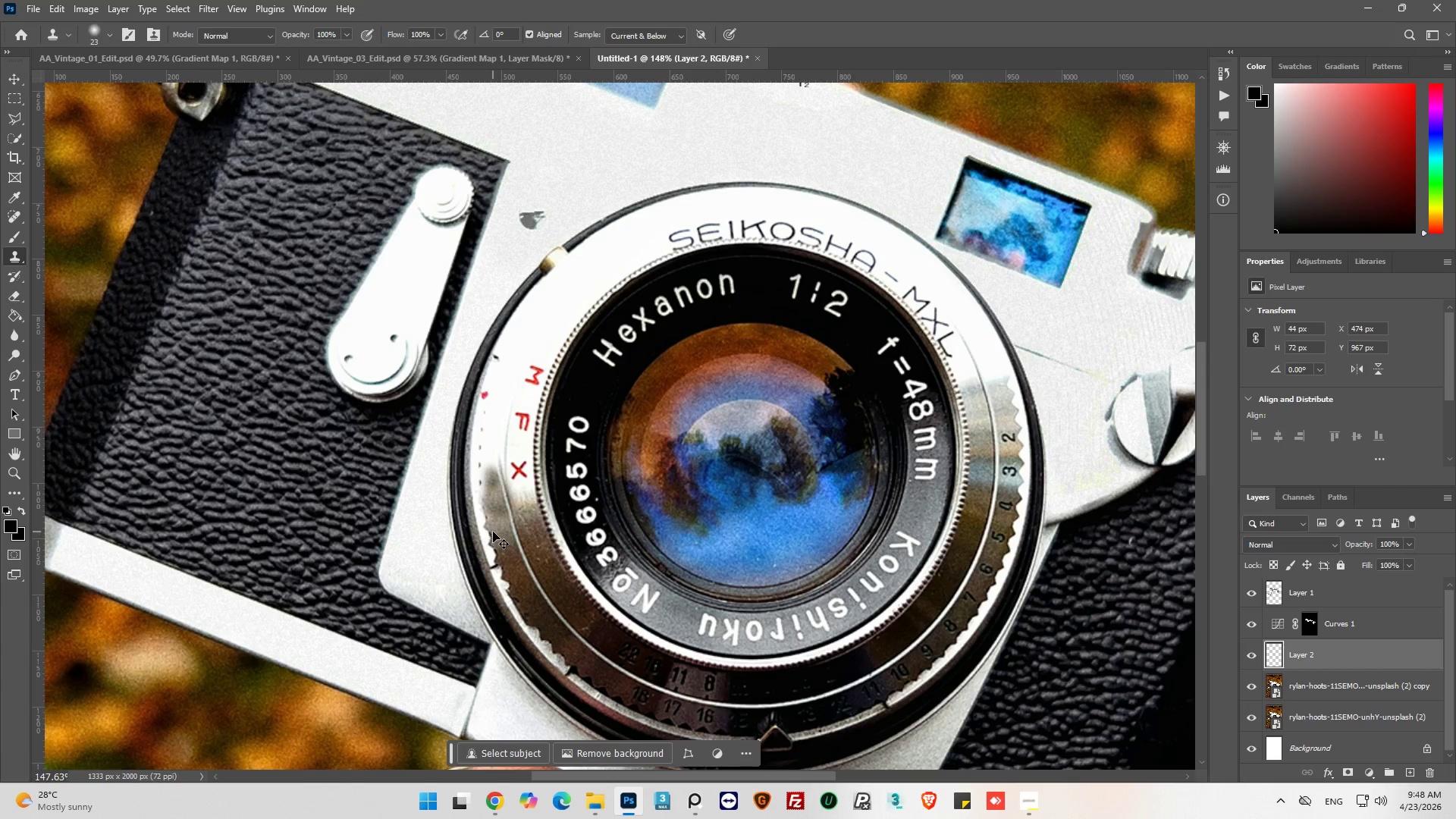 
key(Control+Z)
 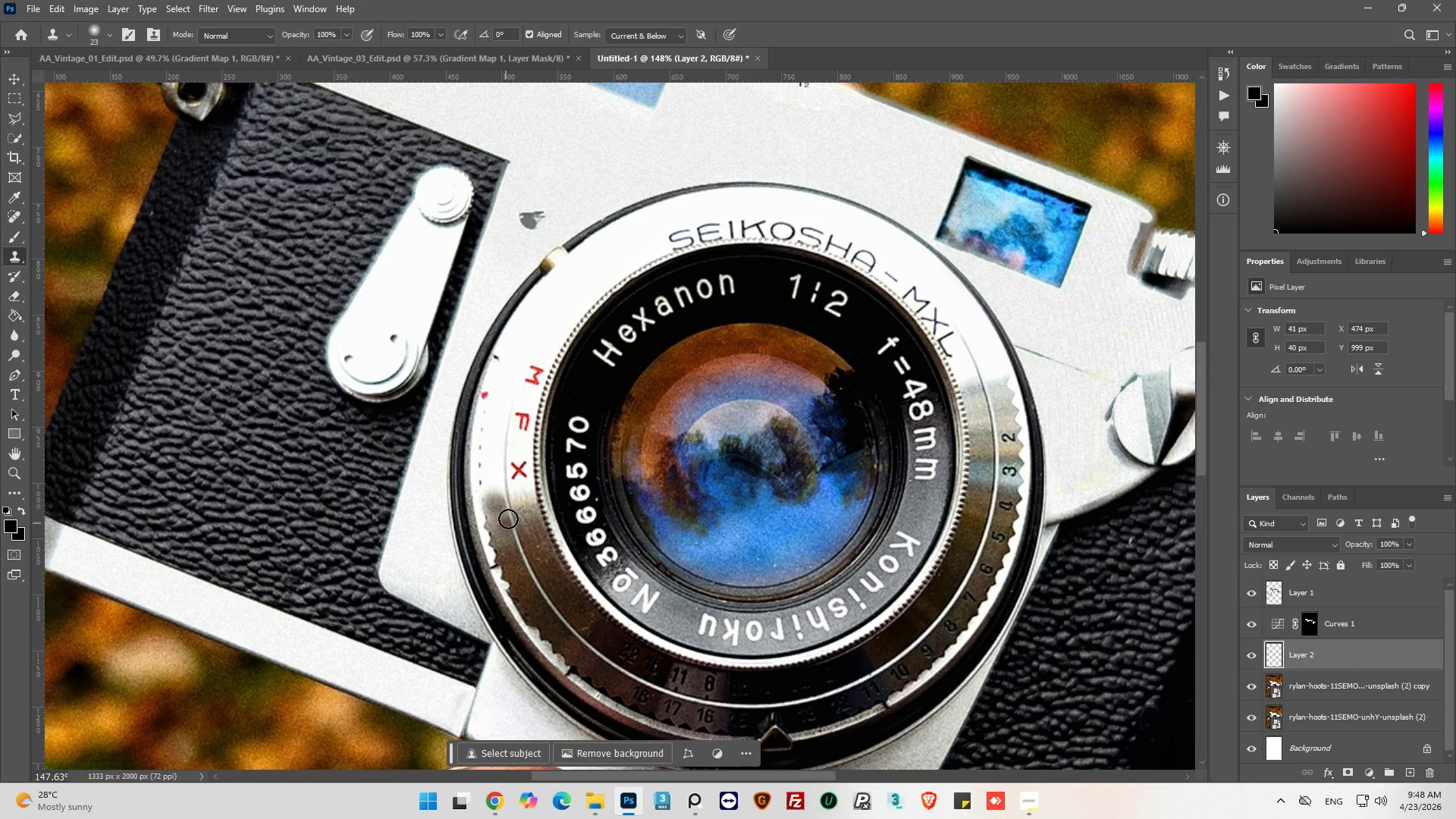 
key(Alt+AltLeft)
 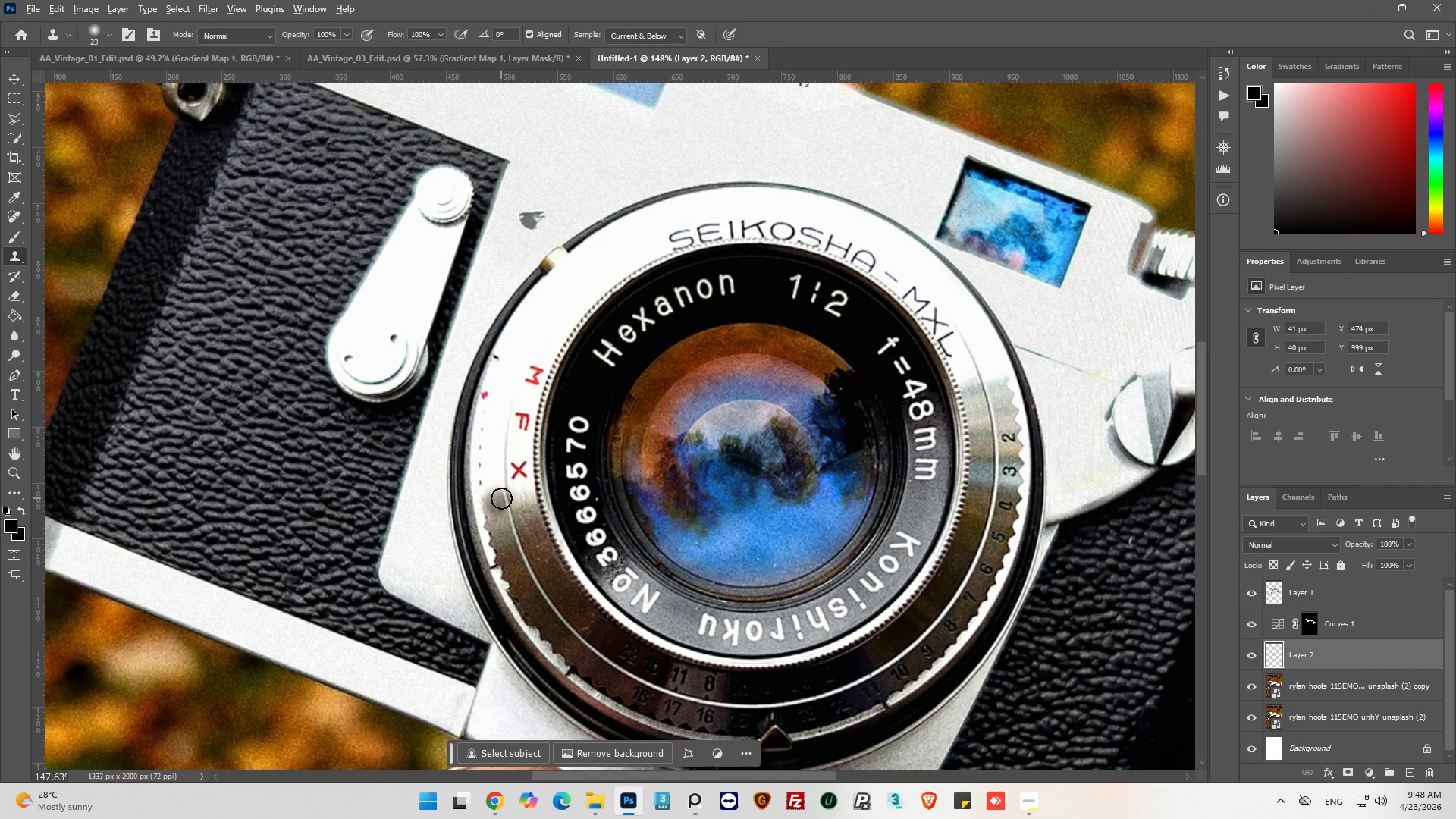 
scroll: coordinate [499, 575], scroll_direction: up, amount: 14.0
 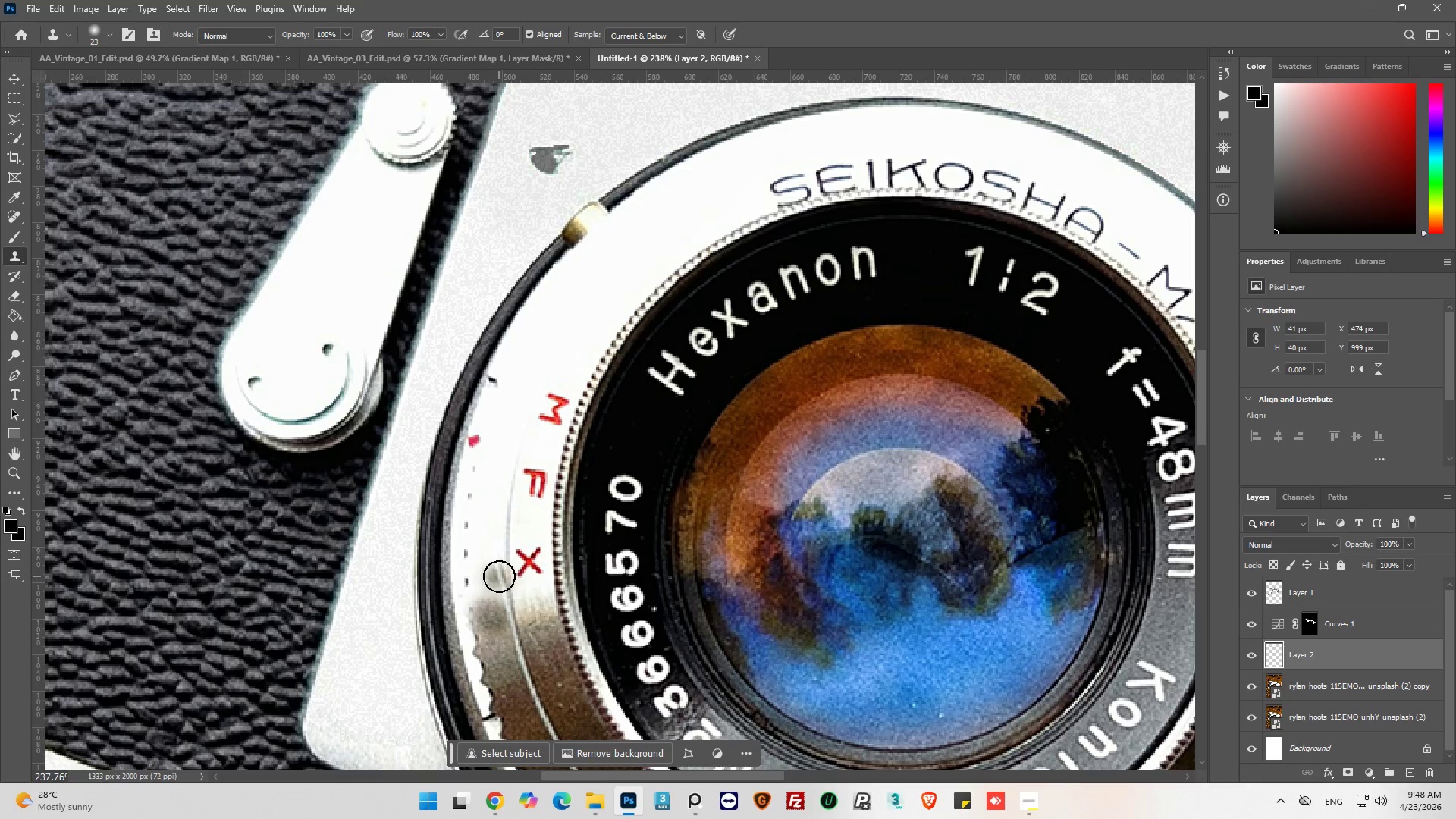 
key(Alt+AltLeft)
 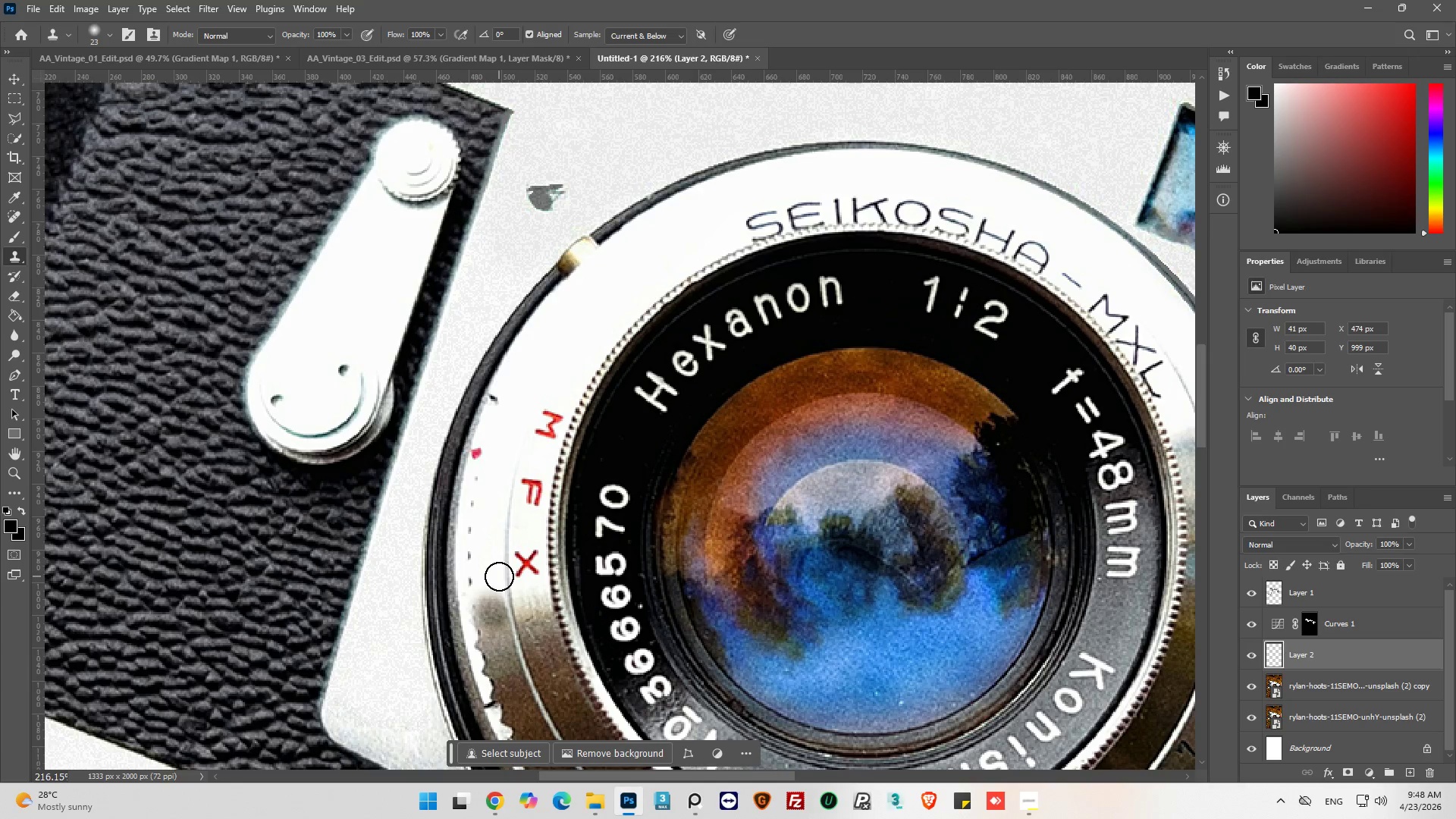 
scroll: coordinate [499, 576], scroll_direction: down, amount: 1.0
 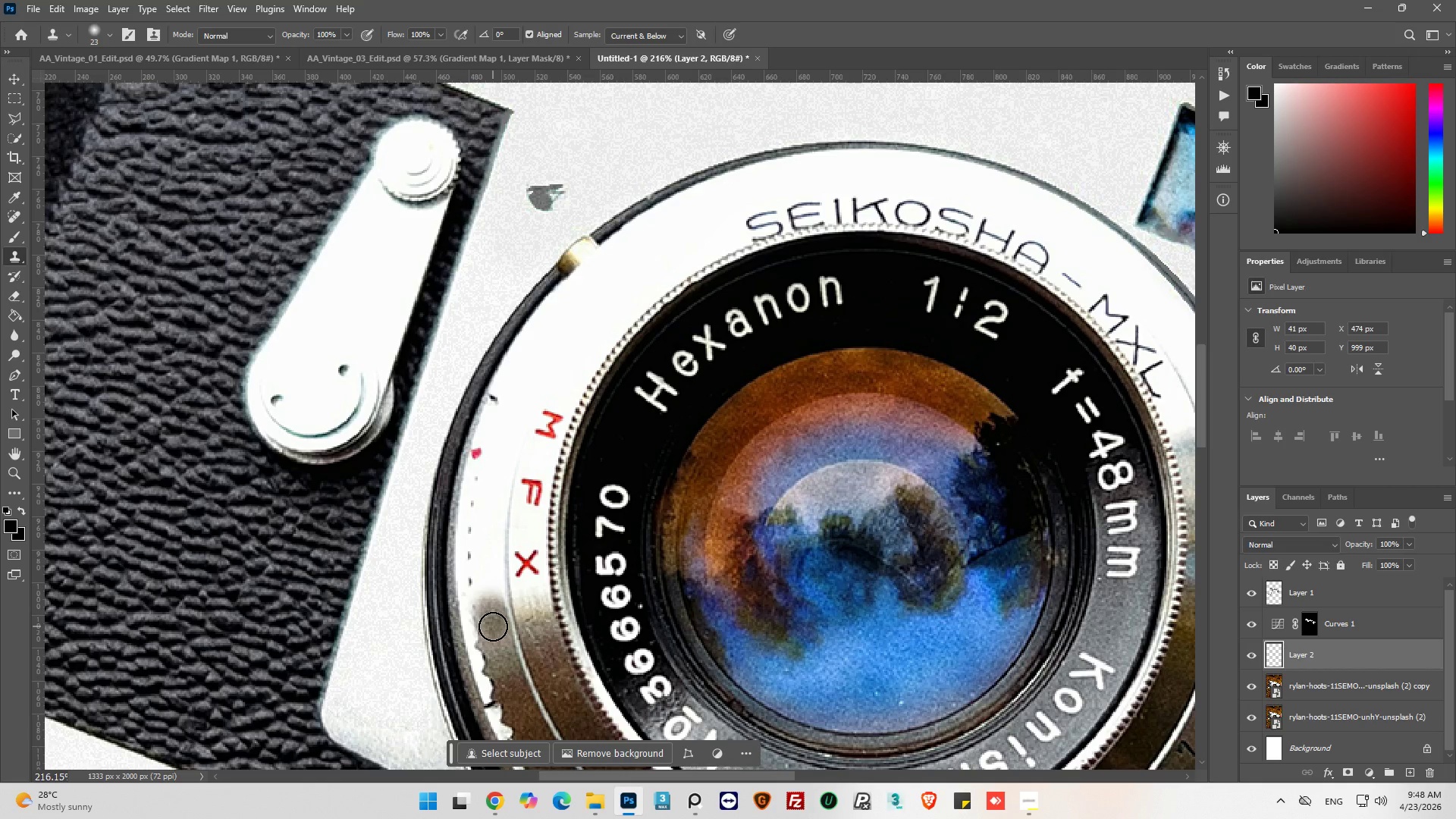 
wait(7.23)
 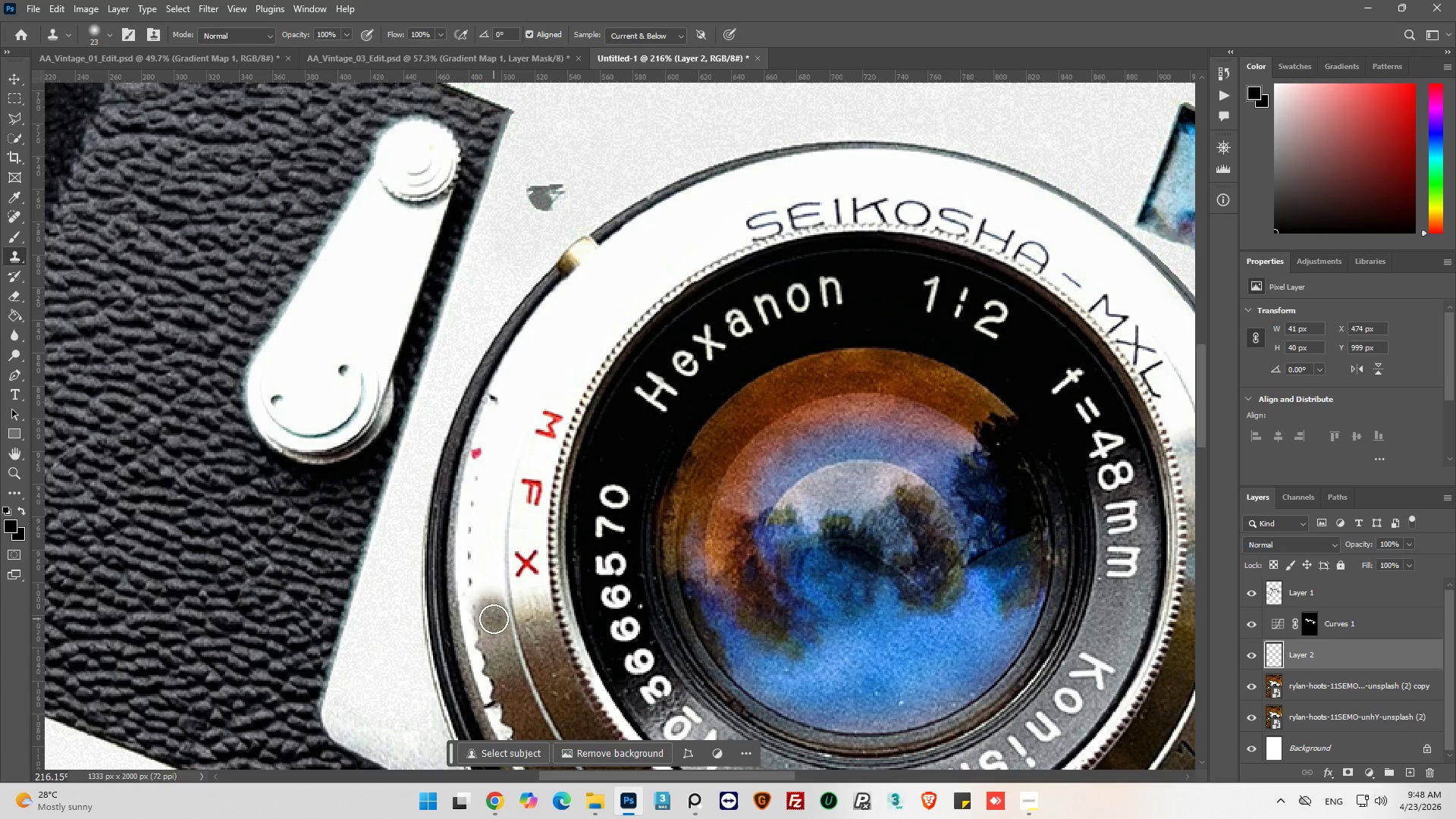 
left_click_drag(start_coordinate=[496, 584], to_coordinate=[495, 598])
 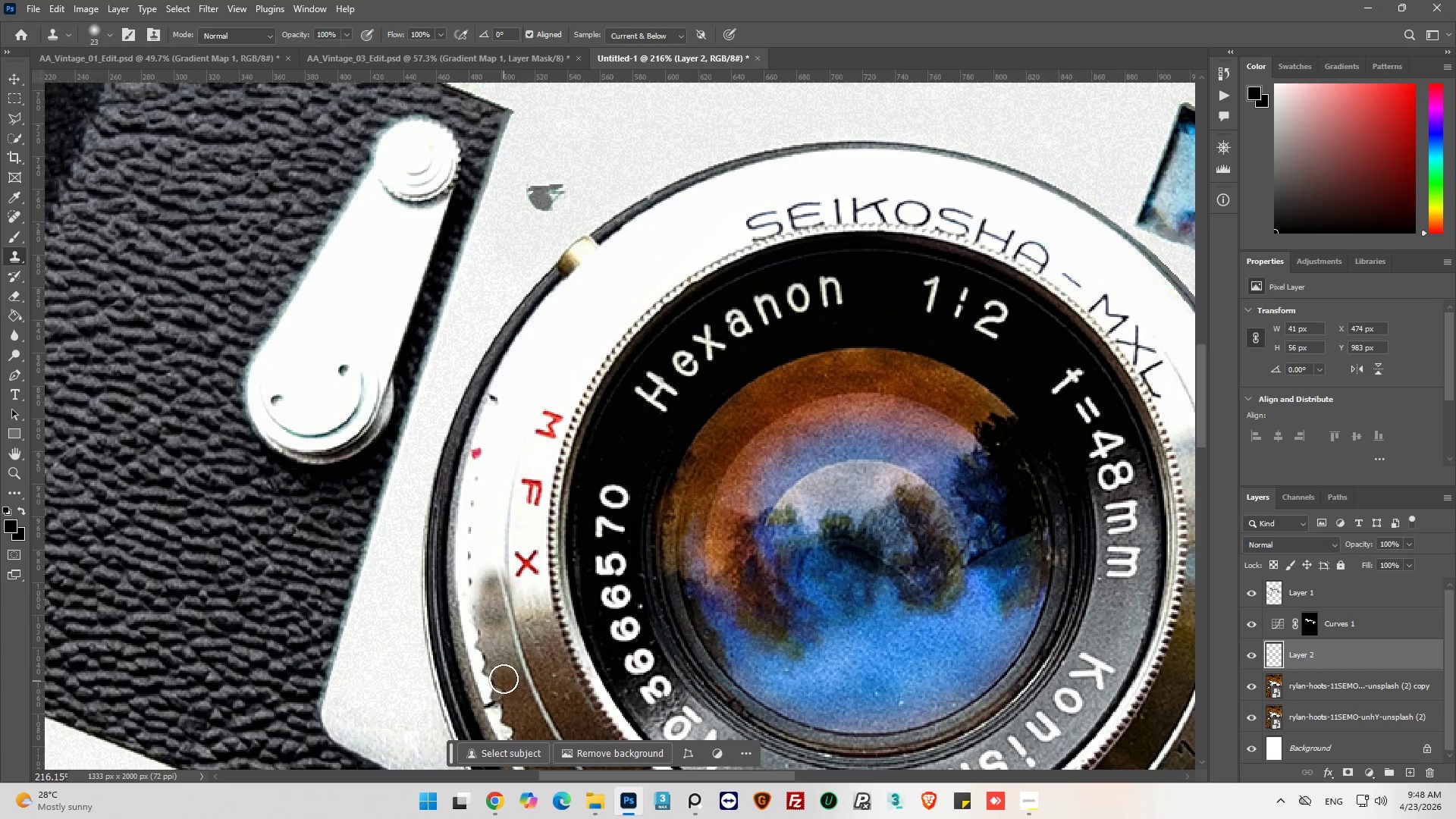 
hold_key(key=AltLeft, duration=1.0)
left_click([504, 655])
 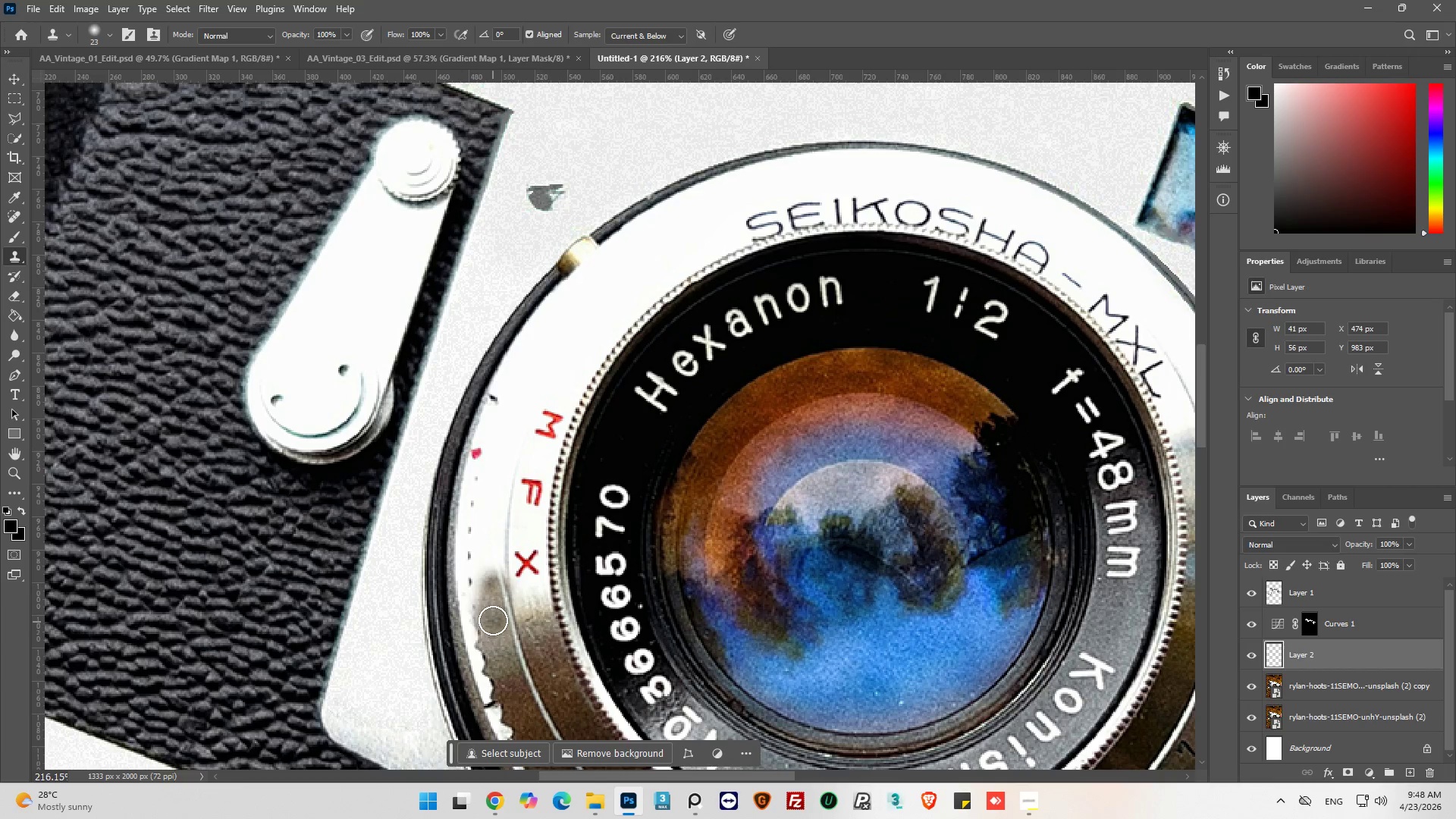 
left_click([492, 617])
 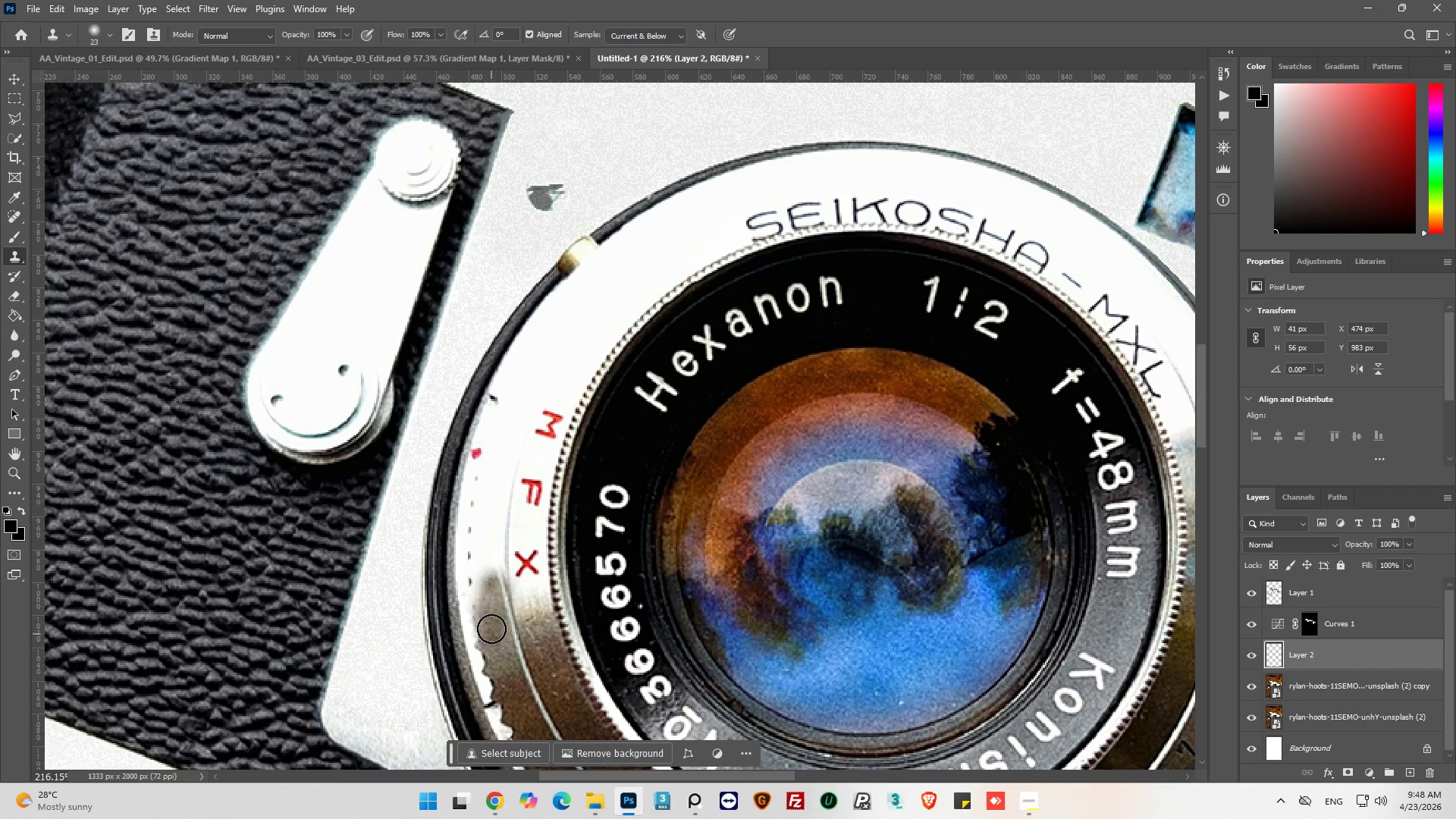 
hold_key(key=AltLeft, duration=0.84)
scroll: coordinate [490, 610], scroll_direction: up, amount: 4.0
 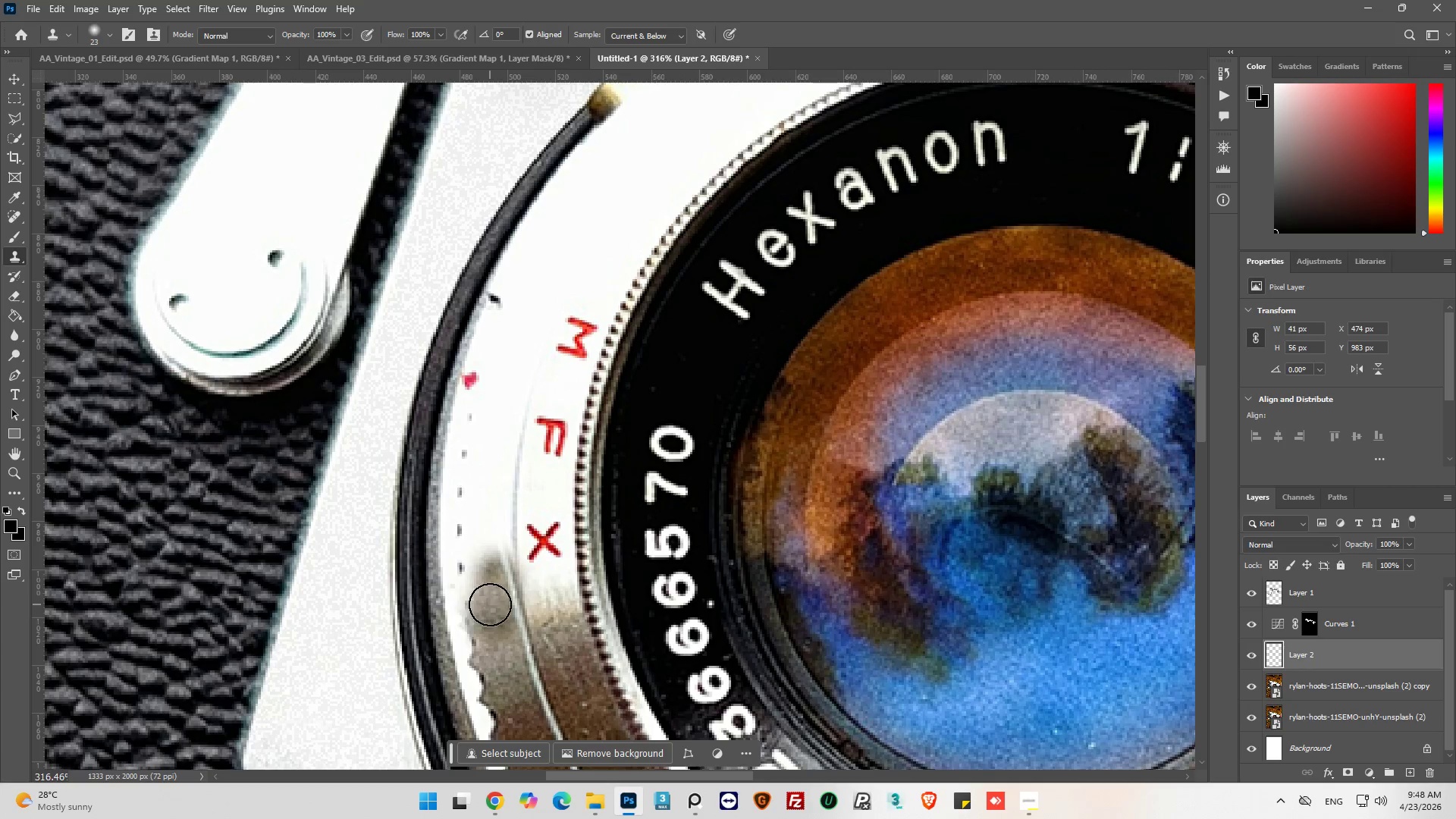 
left_click([490, 604])
 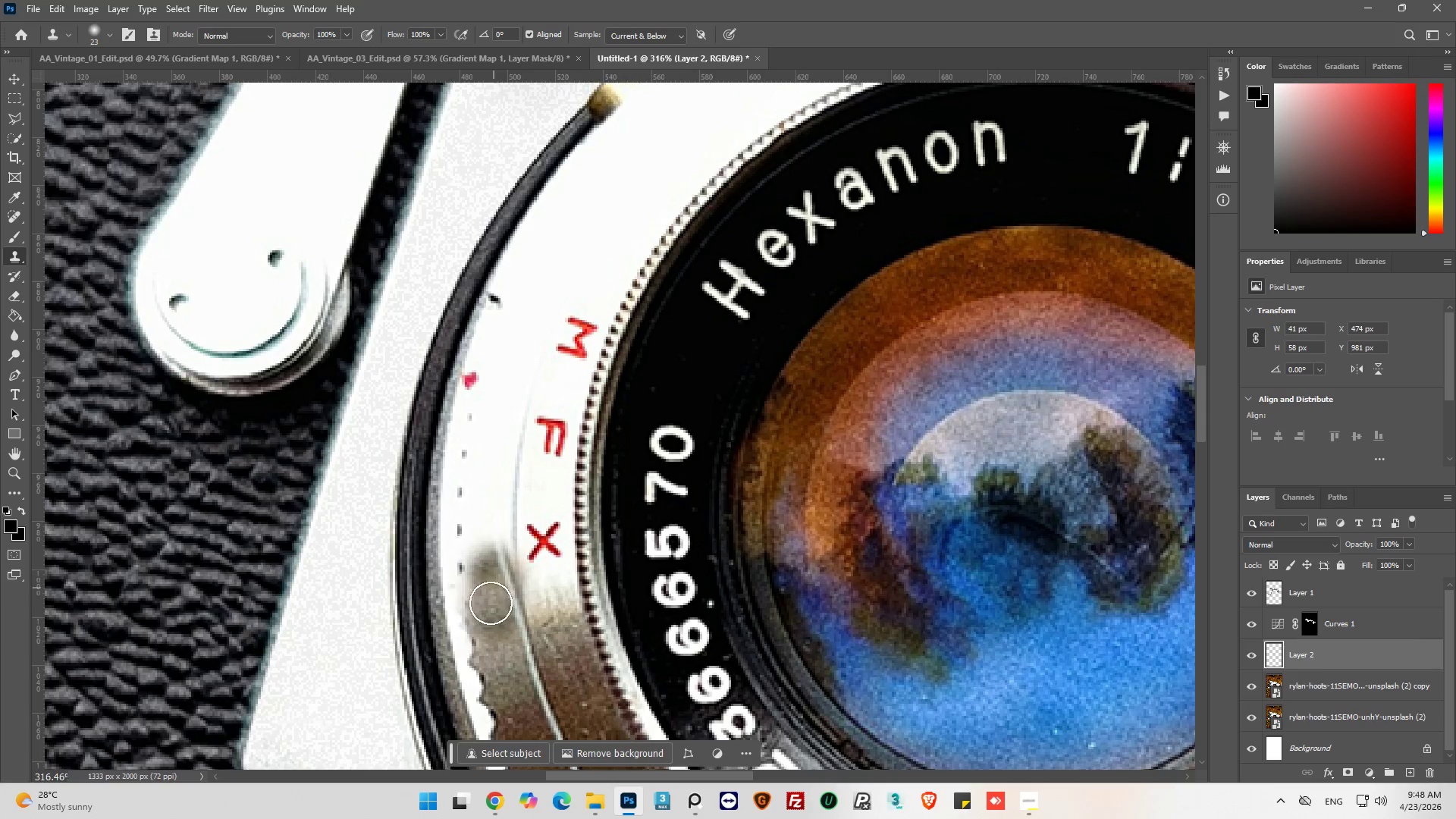 
key(Alt+AltLeft)
 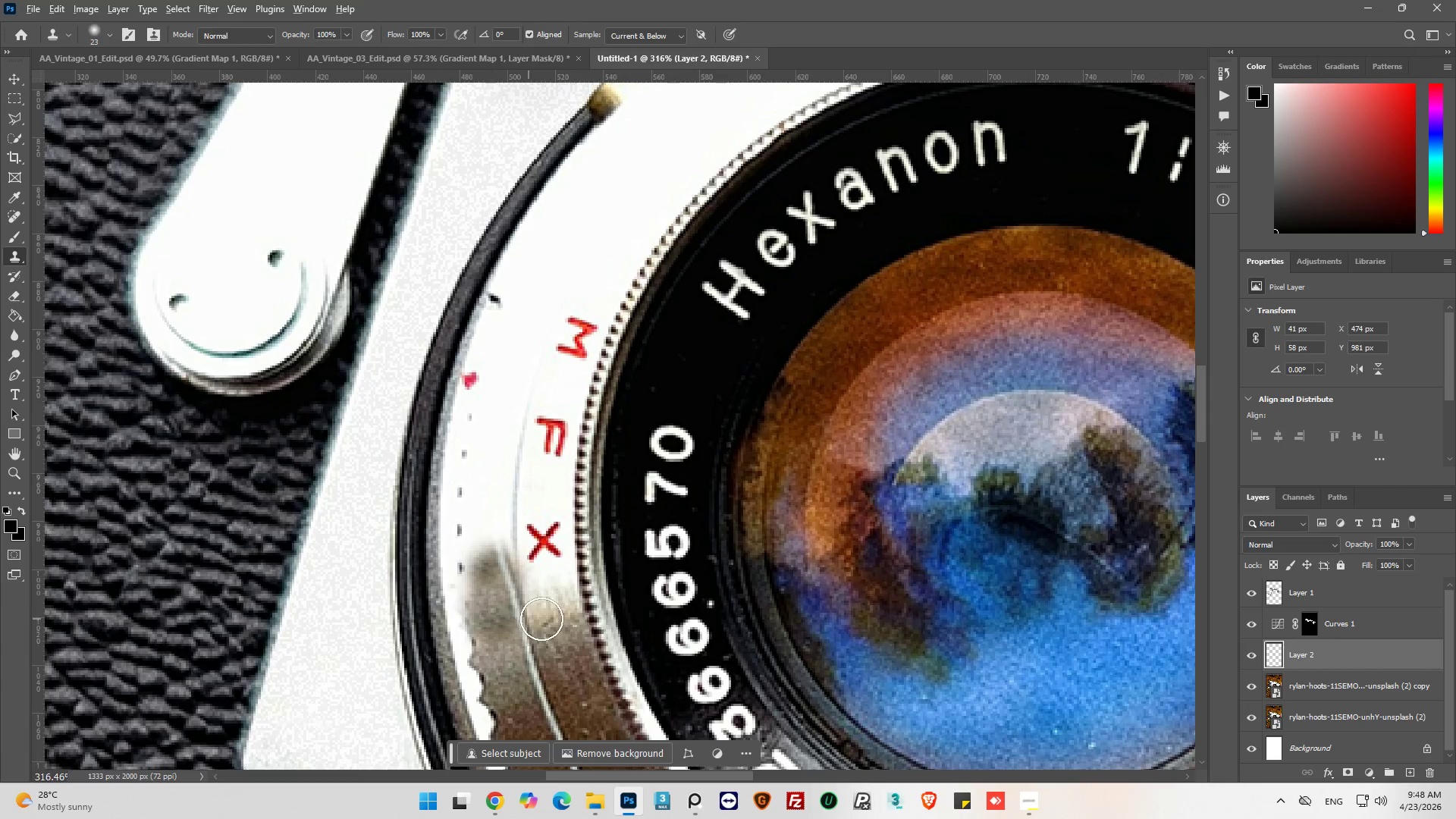 
hold_key(key=AltLeft, duration=0.58)
left_click([546, 627])
 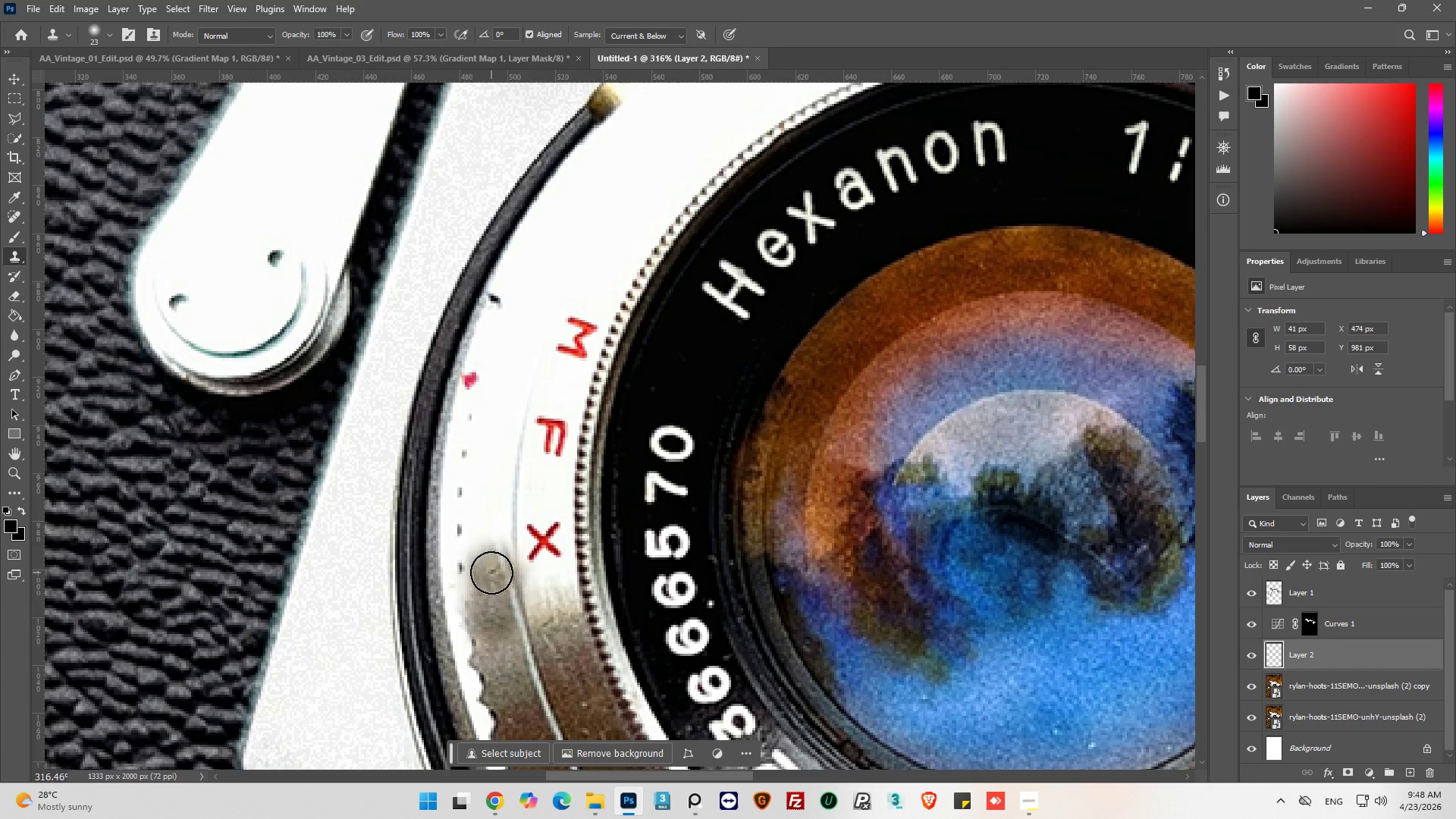 
left_click_drag(start_coordinate=[491, 573], to_coordinate=[499, 582])
 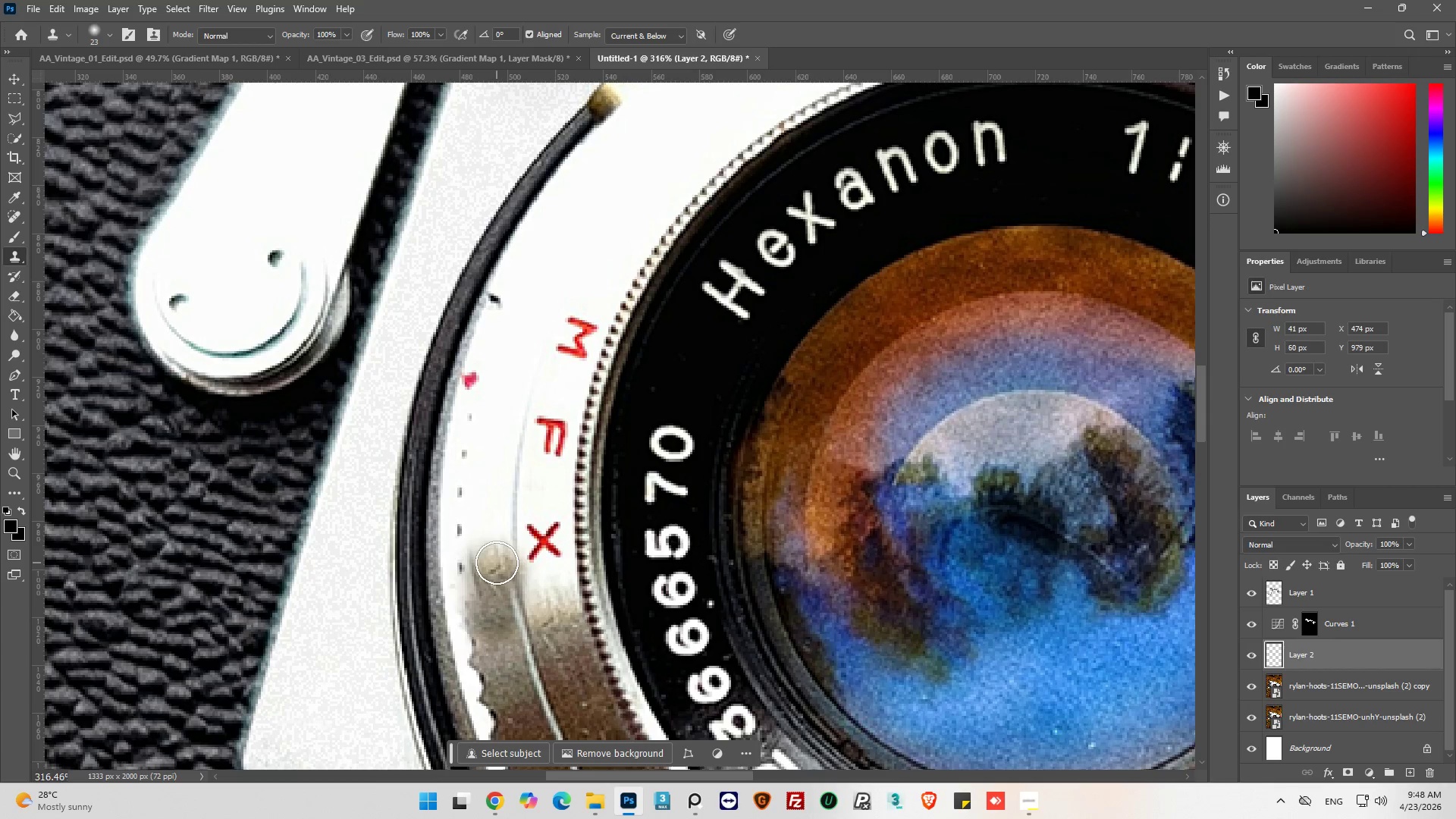 
double_click([497, 563])
 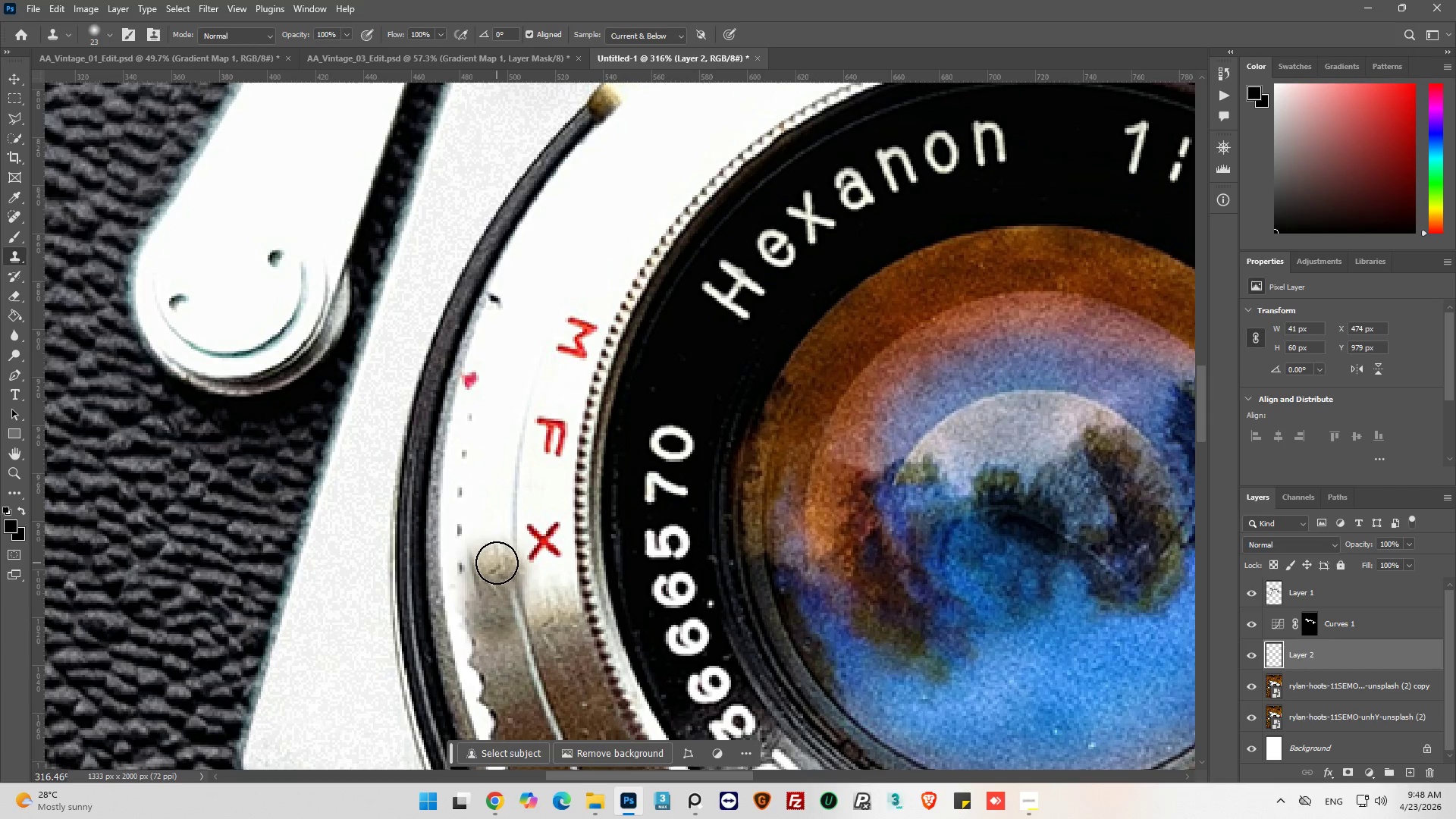 
triple_click([497, 563])
 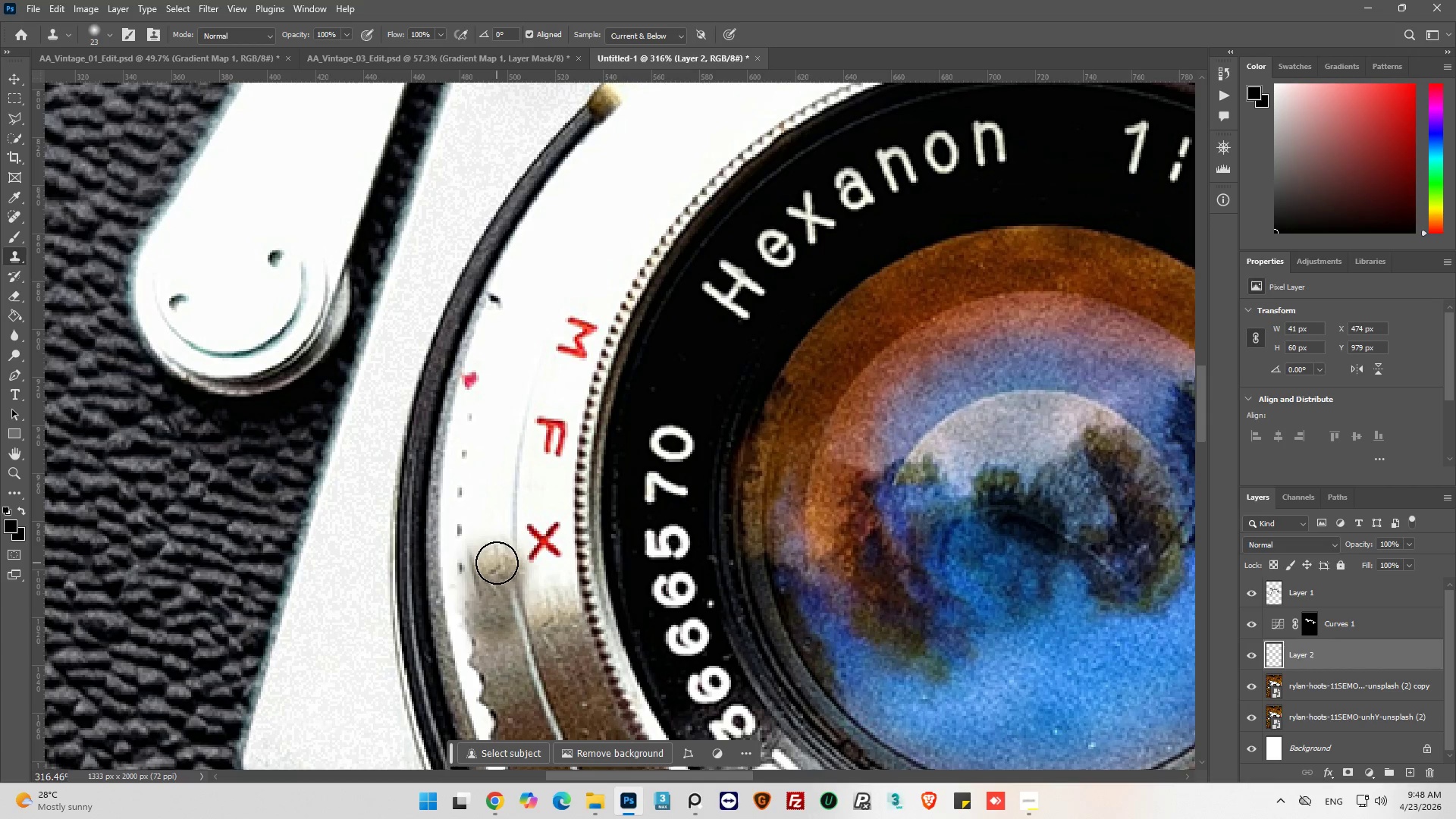 
triple_click([497, 563])
 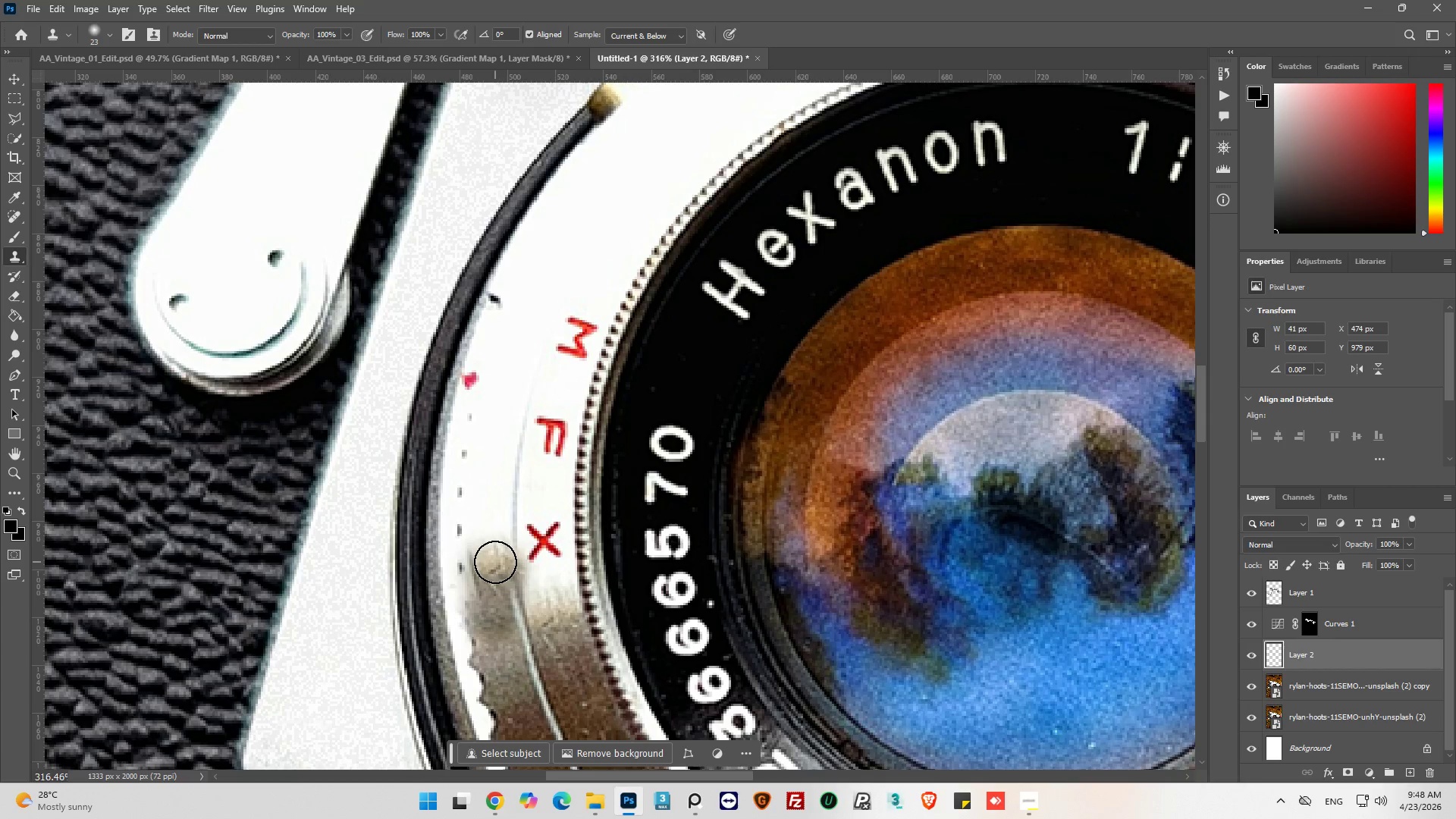 
triple_click([495, 562])
 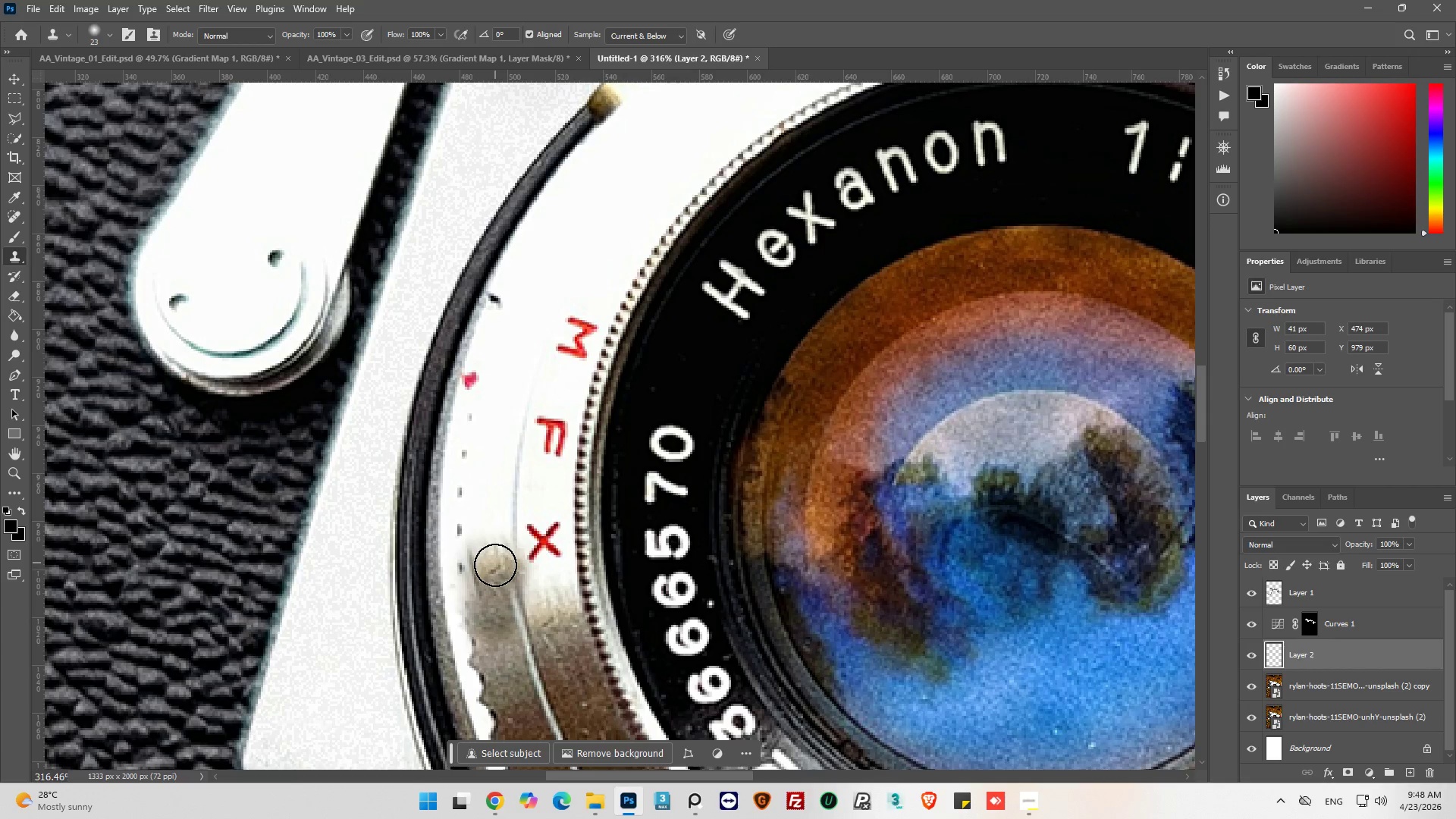 
left_click_drag(start_coordinate=[495, 574], to_coordinate=[500, 635])
 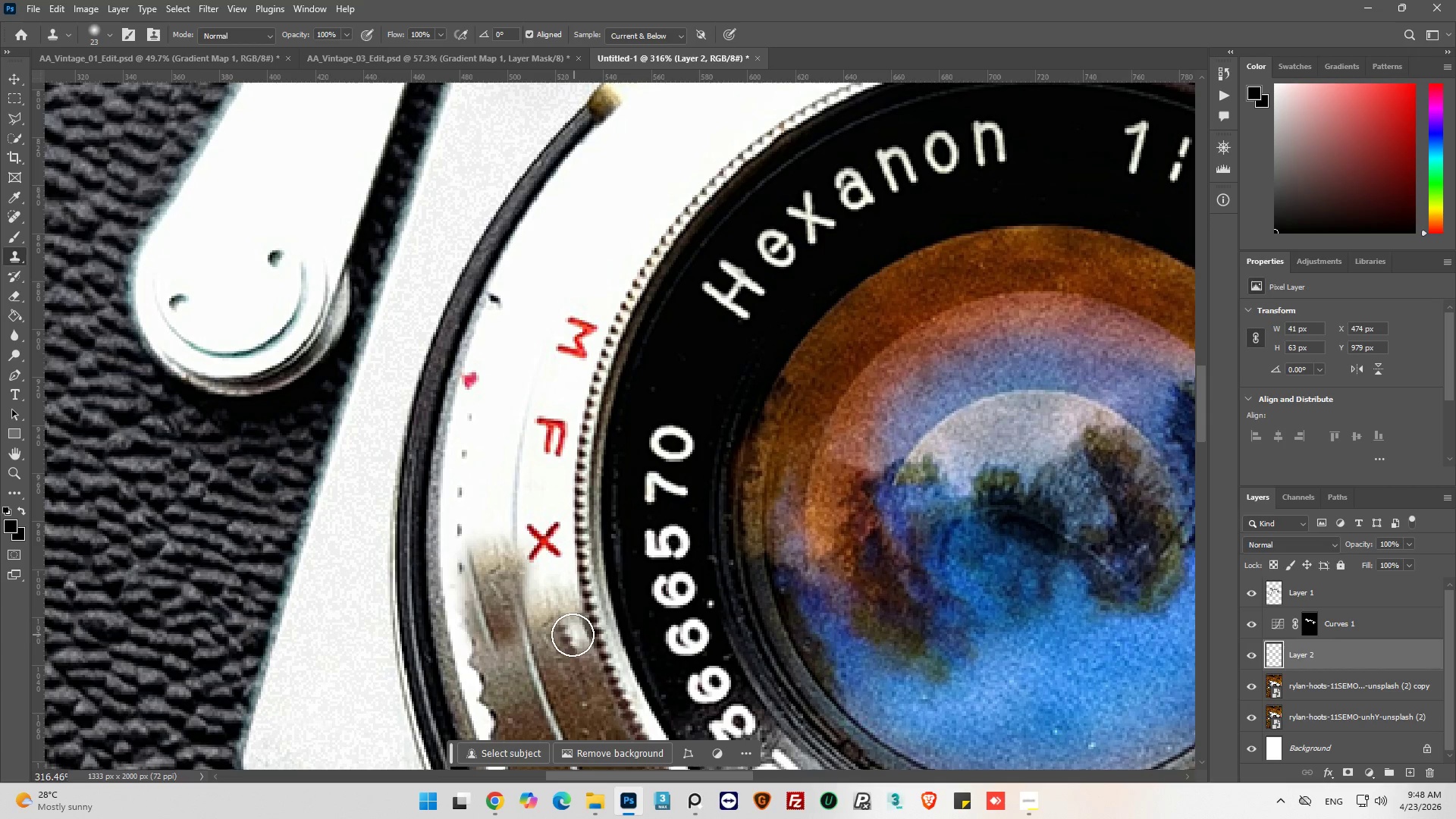 
hold_key(key=AltLeft, duration=0.61)
 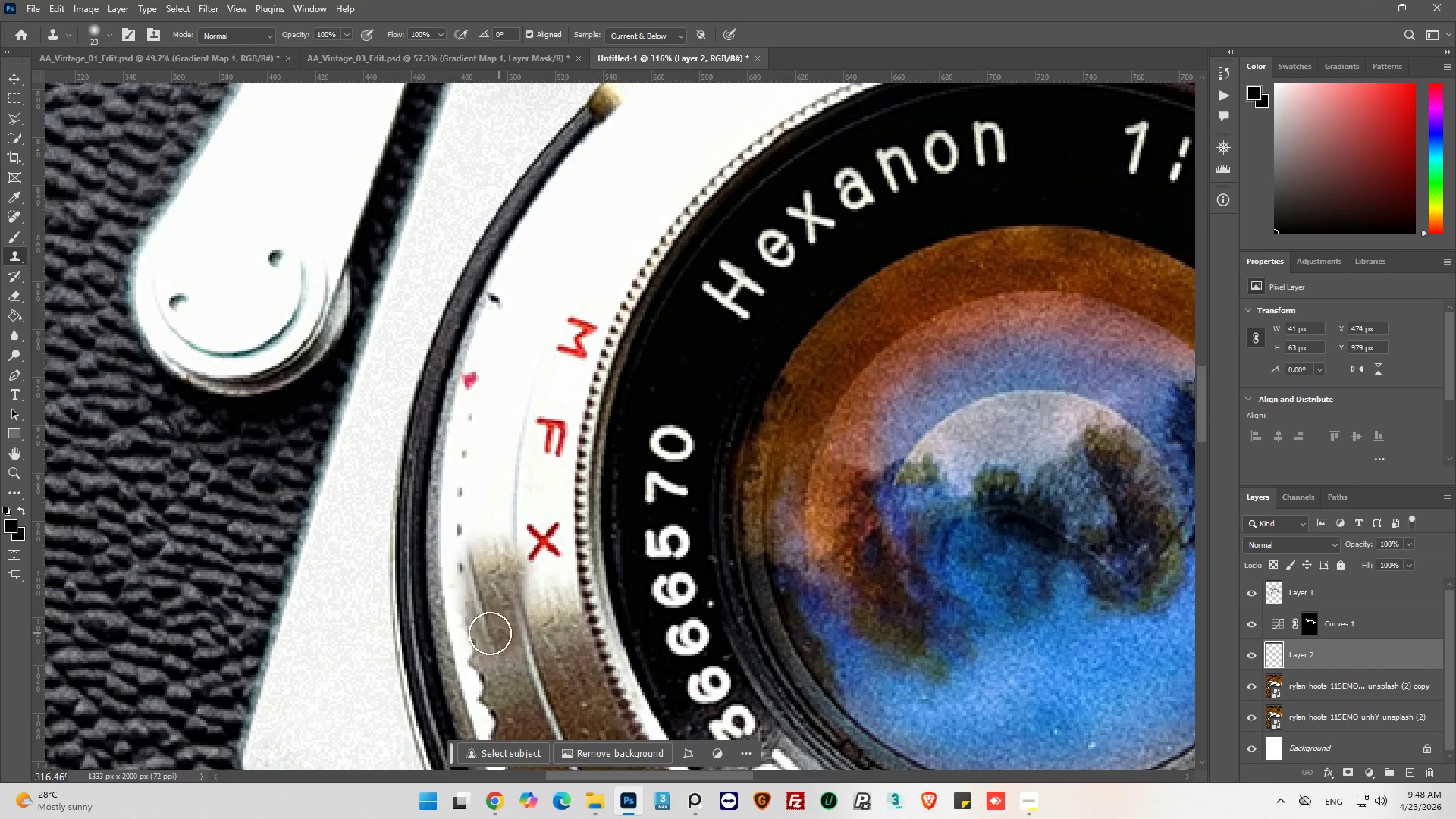 
left_click([488, 634])
 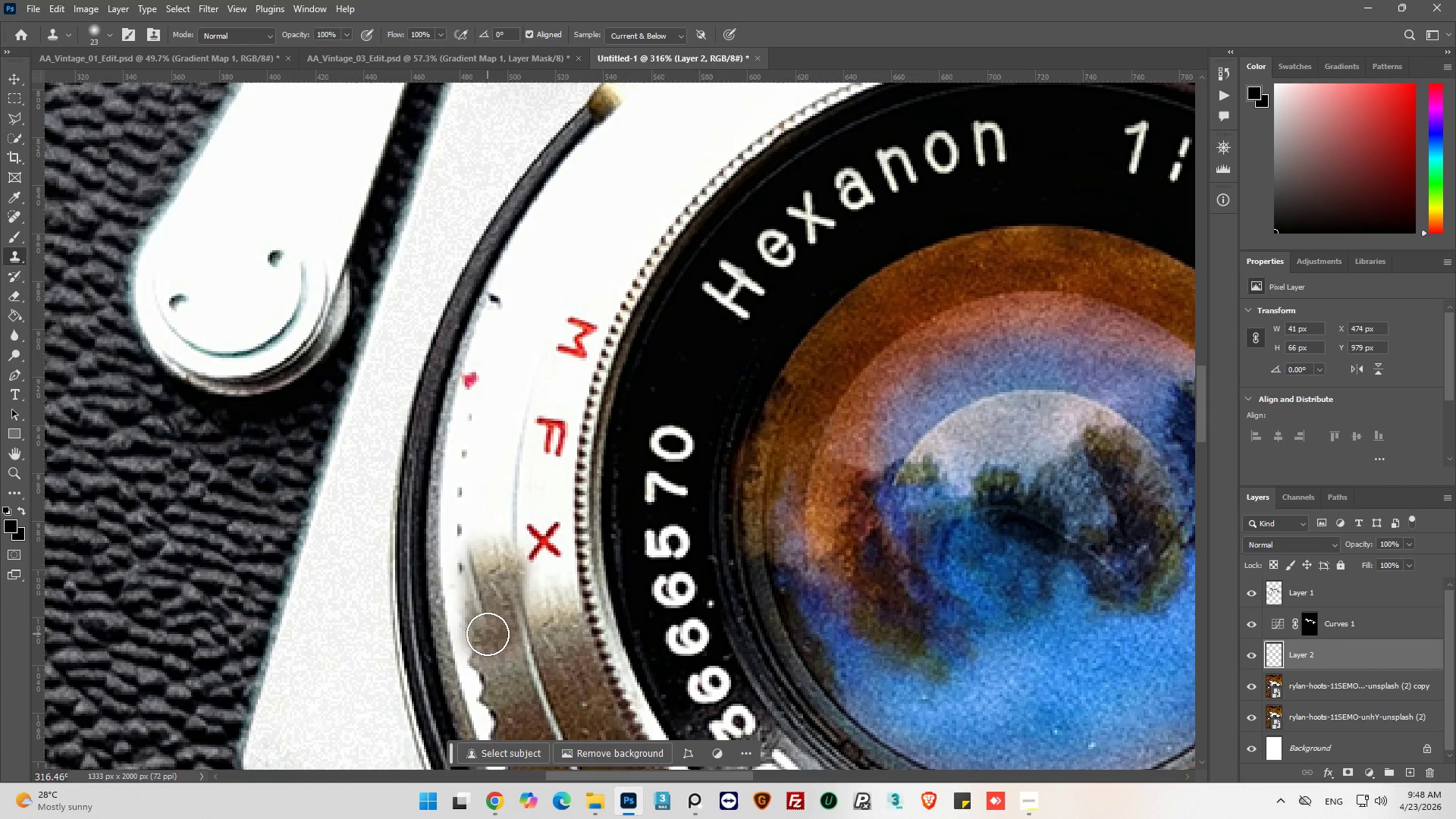 
left_click_drag(start_coordinate=[488, 634], to_coordinate=[489, 640])
 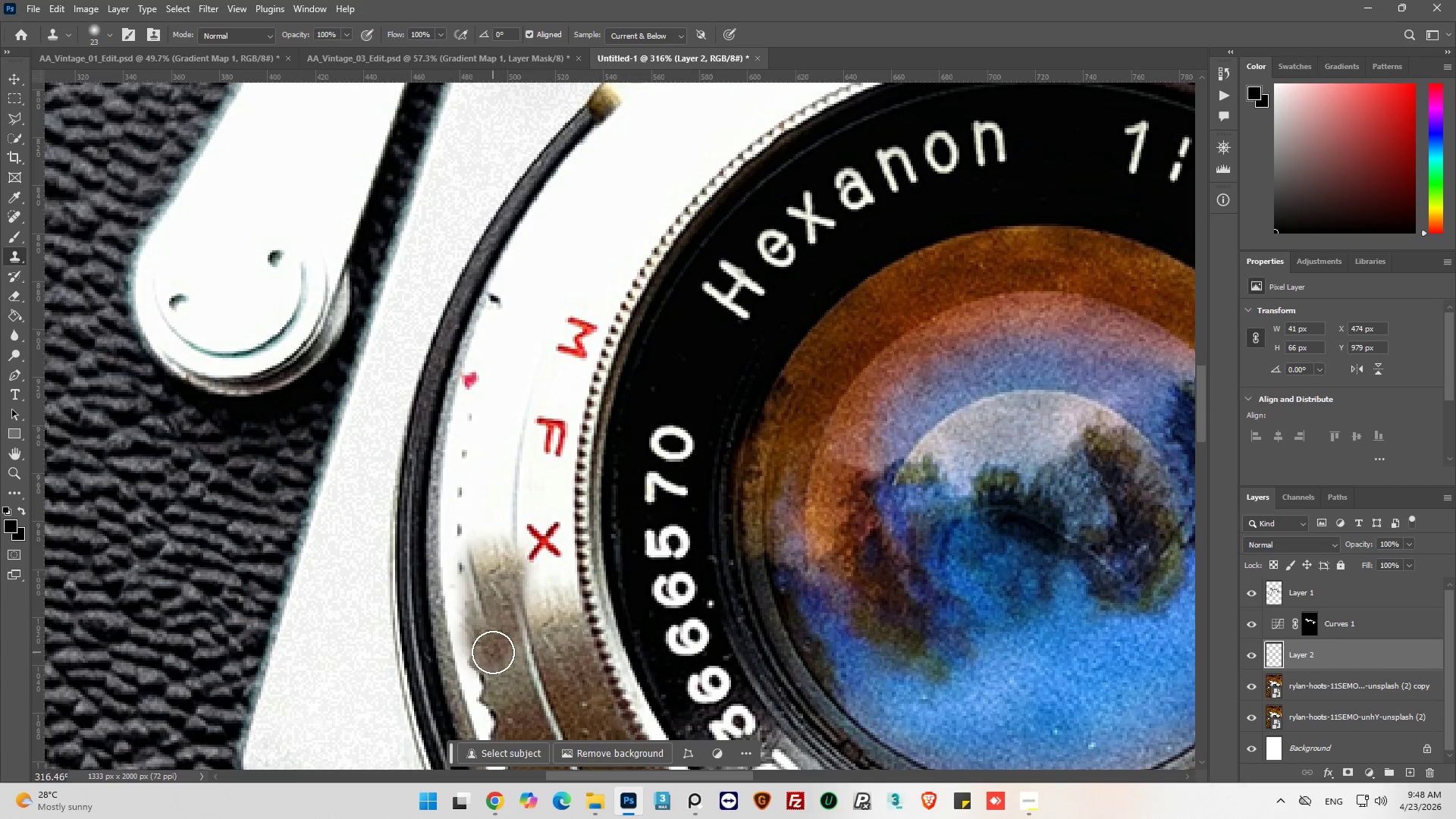 
left_click_drag(start_coordinate=[493, 652], to_coordinate=[491, 631])
 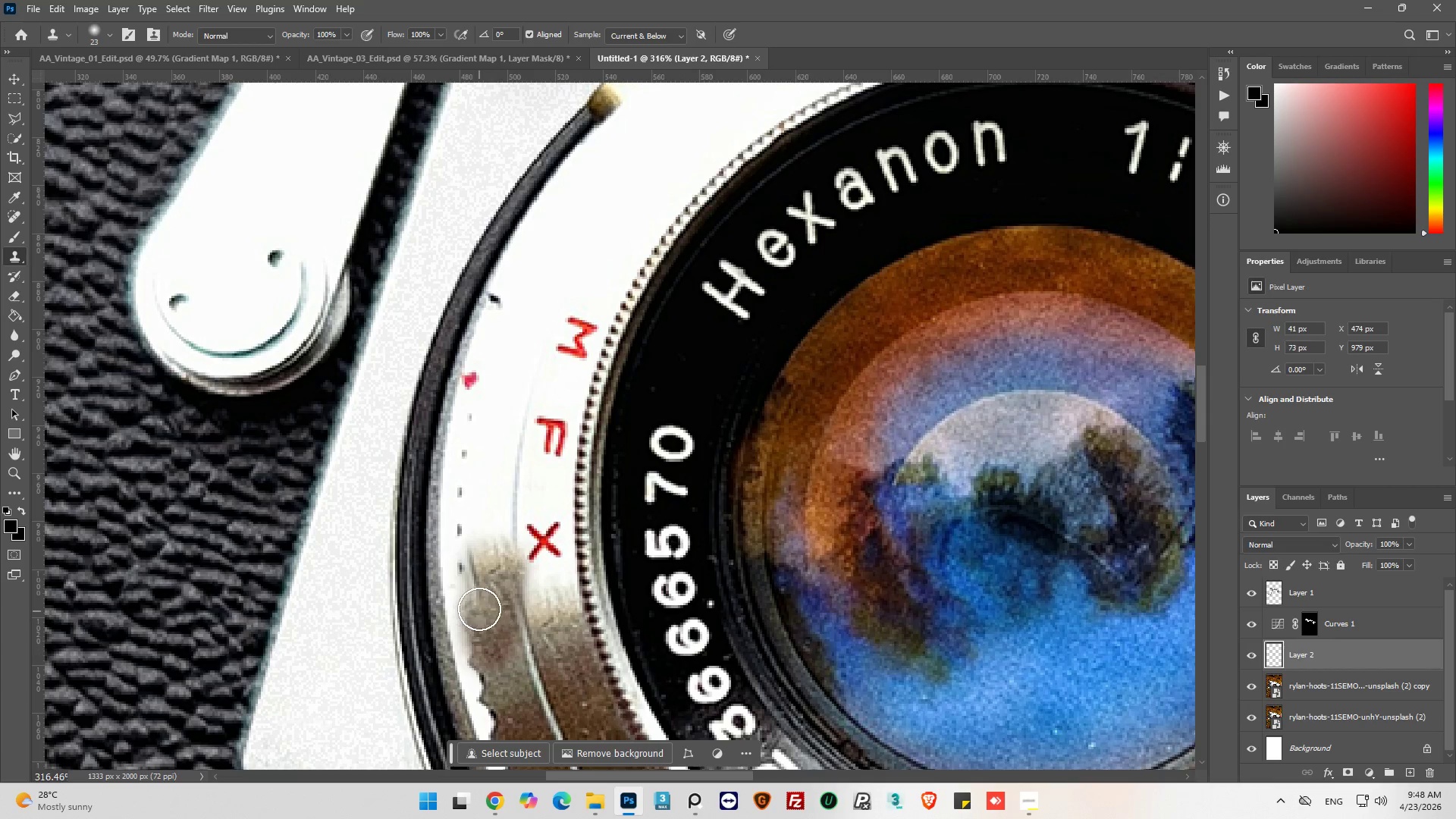 
left_click_drag(start_coordinate=[478, 608], to_coordinate=[478, 592])
 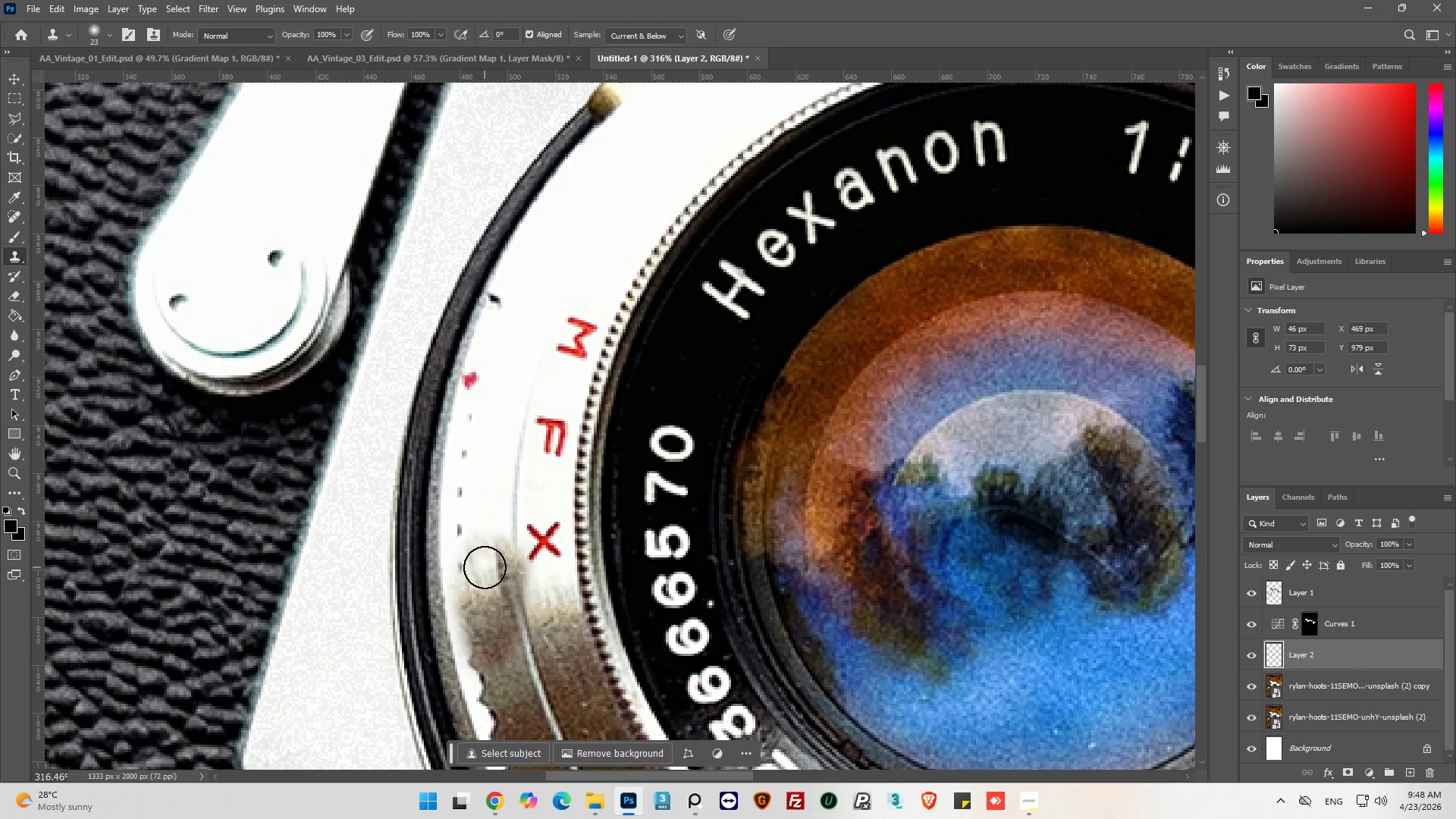 
left_click([482, 563])
 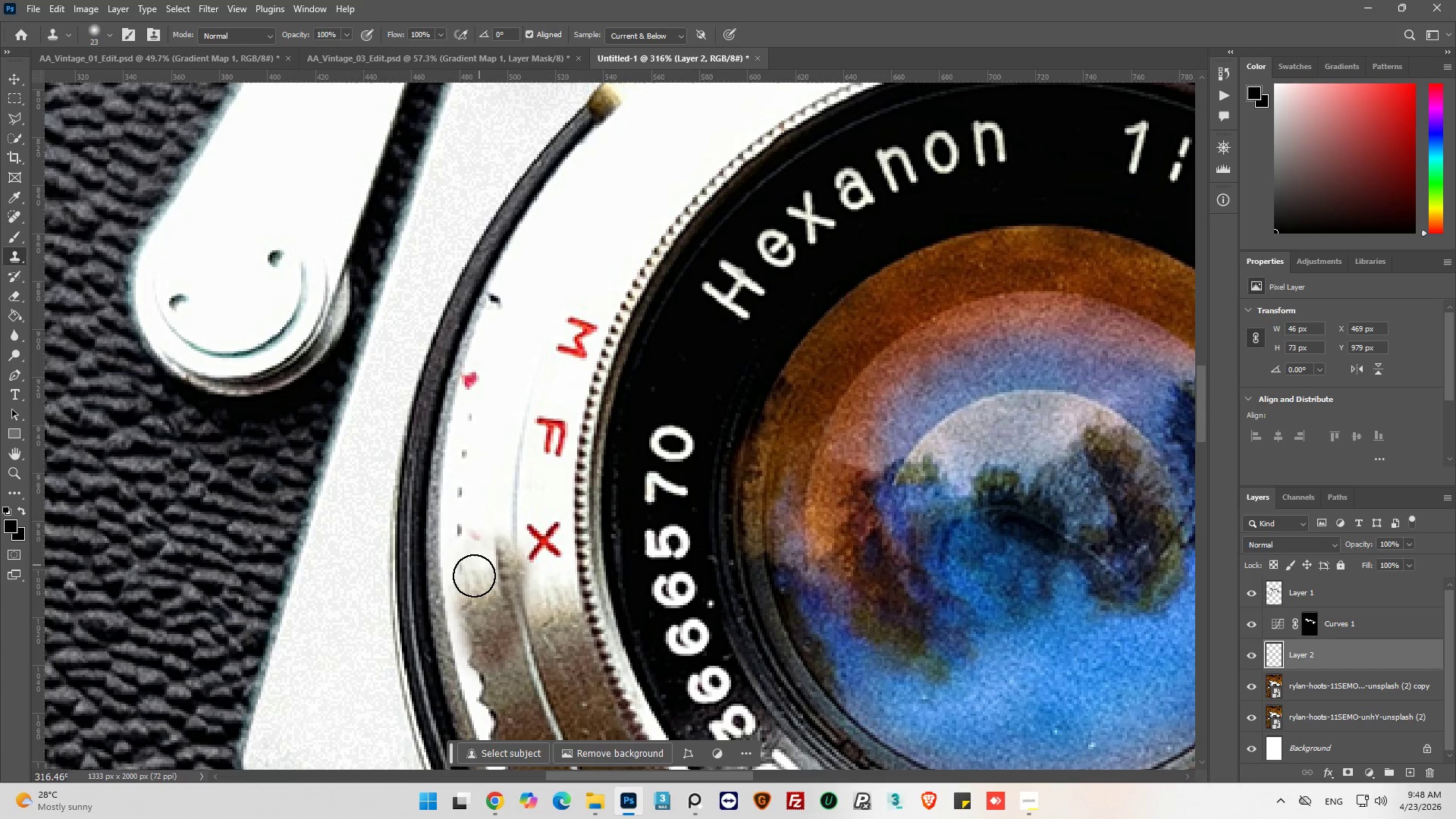 
hold_key(key=AltLeft, duration=0.55)
 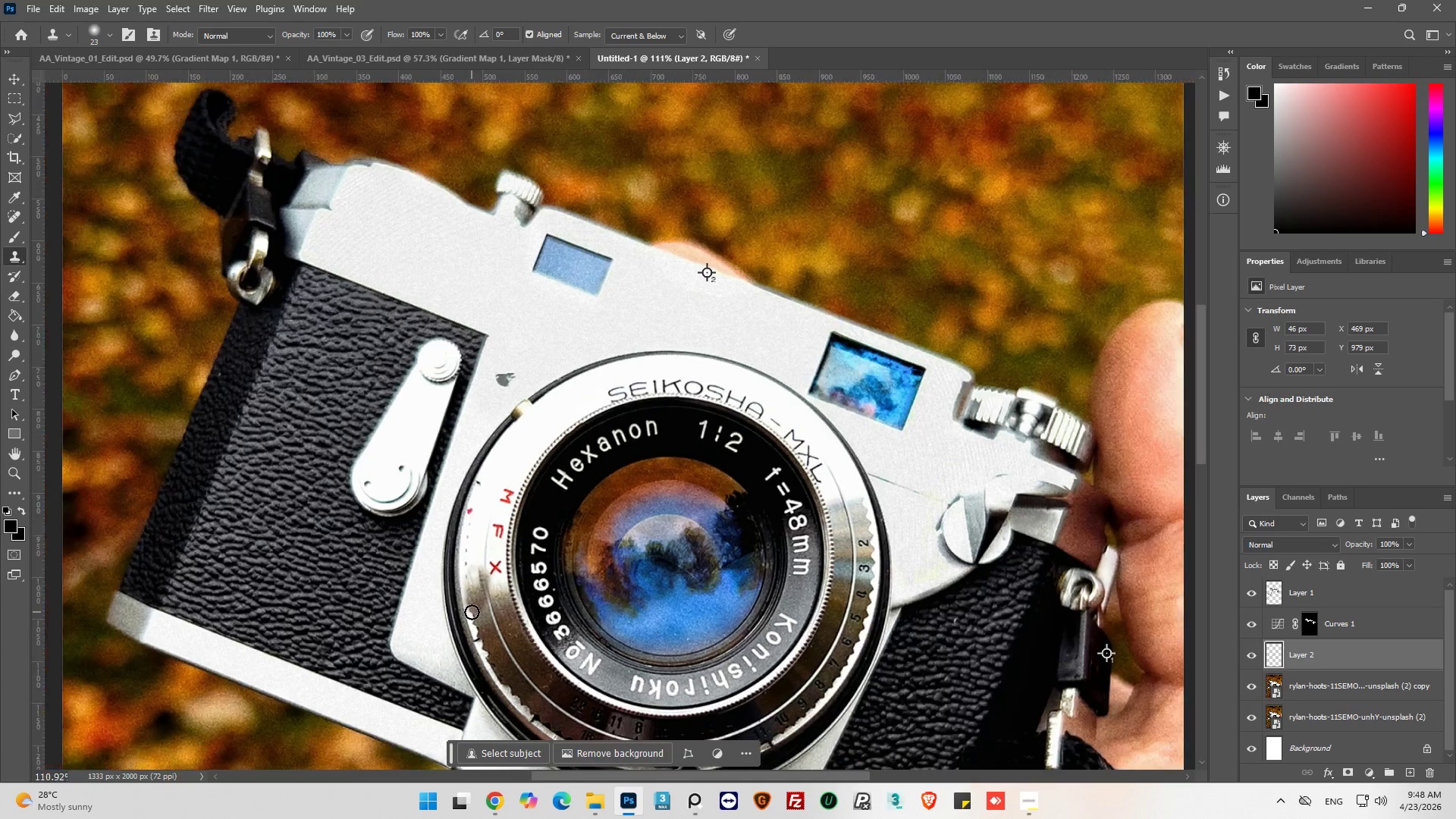 
key(Alt+AltLeft)
 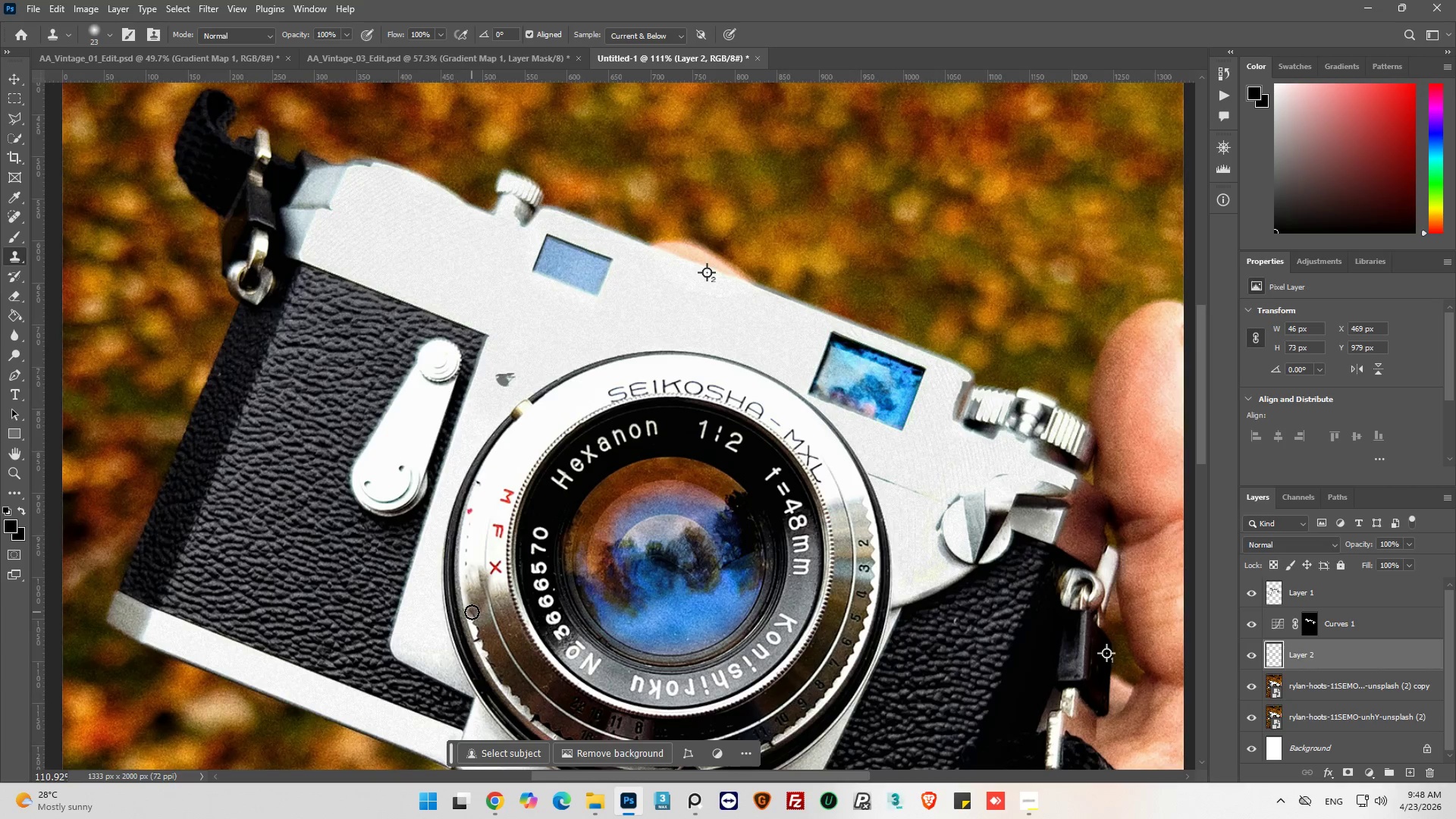 
scroll: coordinate [472, 612], scroll_direction: down, amount: 13.0
 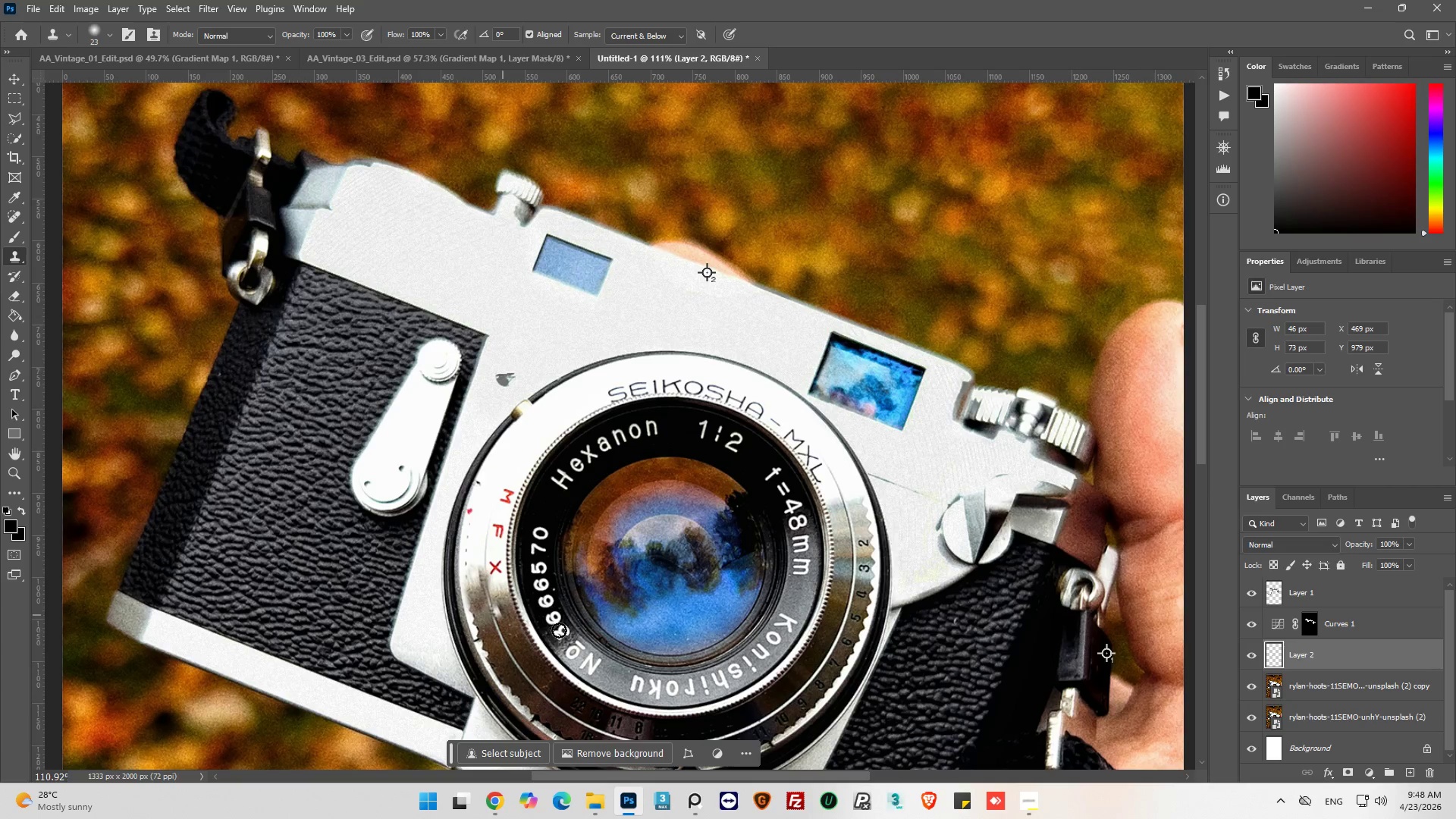 
hold_key(key=AltLeft, duration=0.33)
 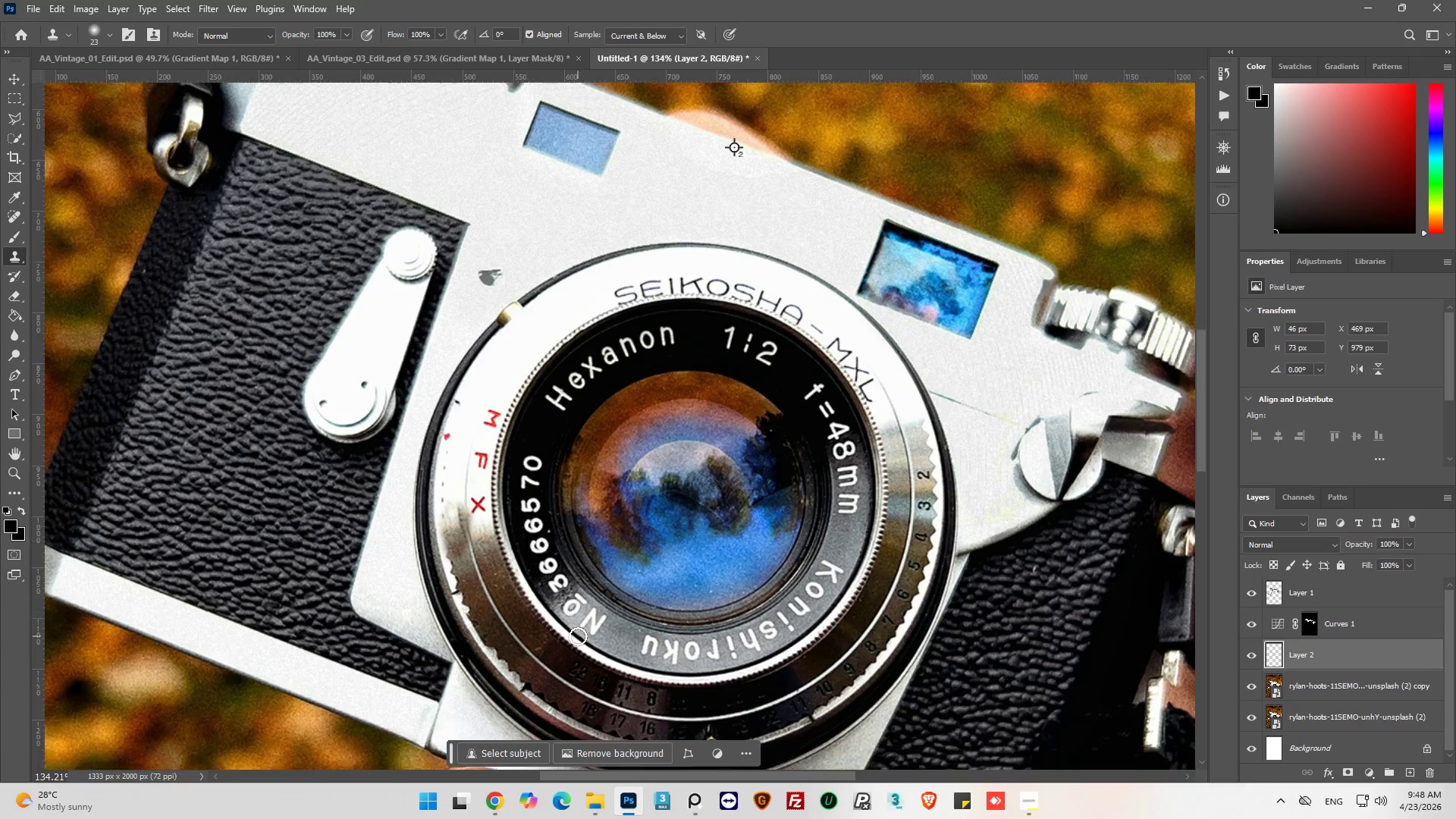 
key(Alt+AltLeft)
 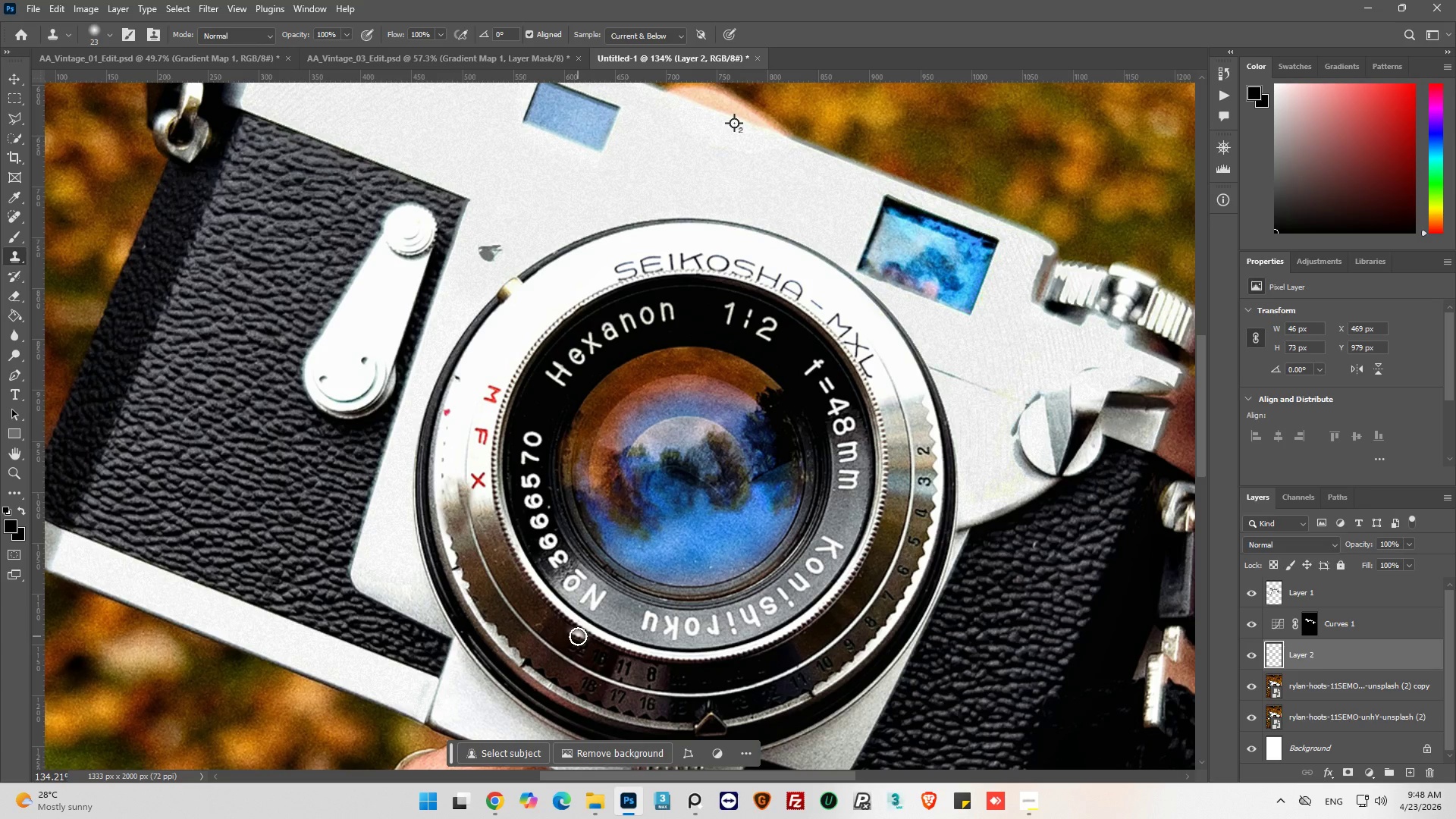 
scroll: coordinate [578, 636], scroll_direction: down, amount: 4.0
 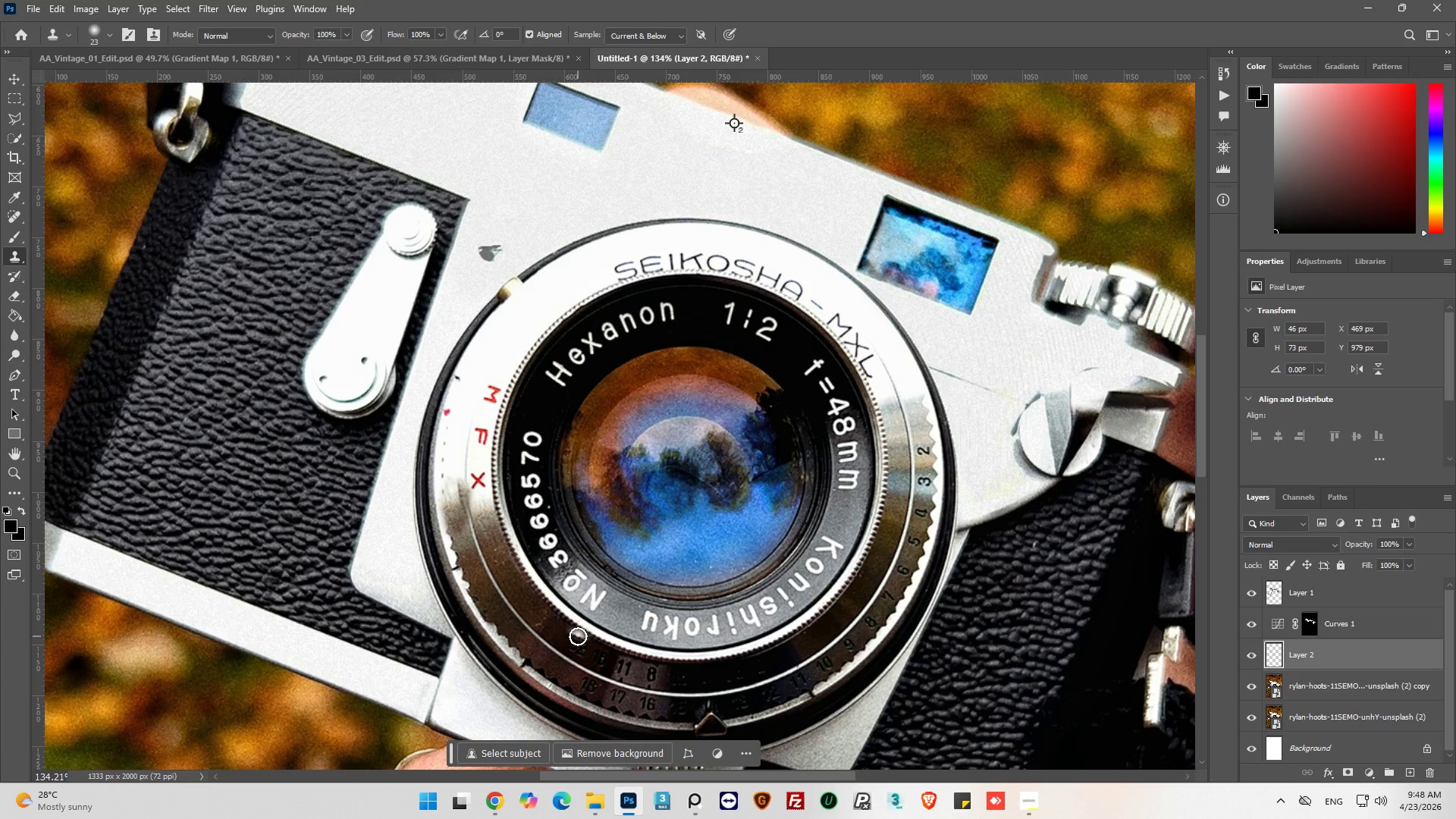 
hold_key(key=AltLeft, duration=0.38)
 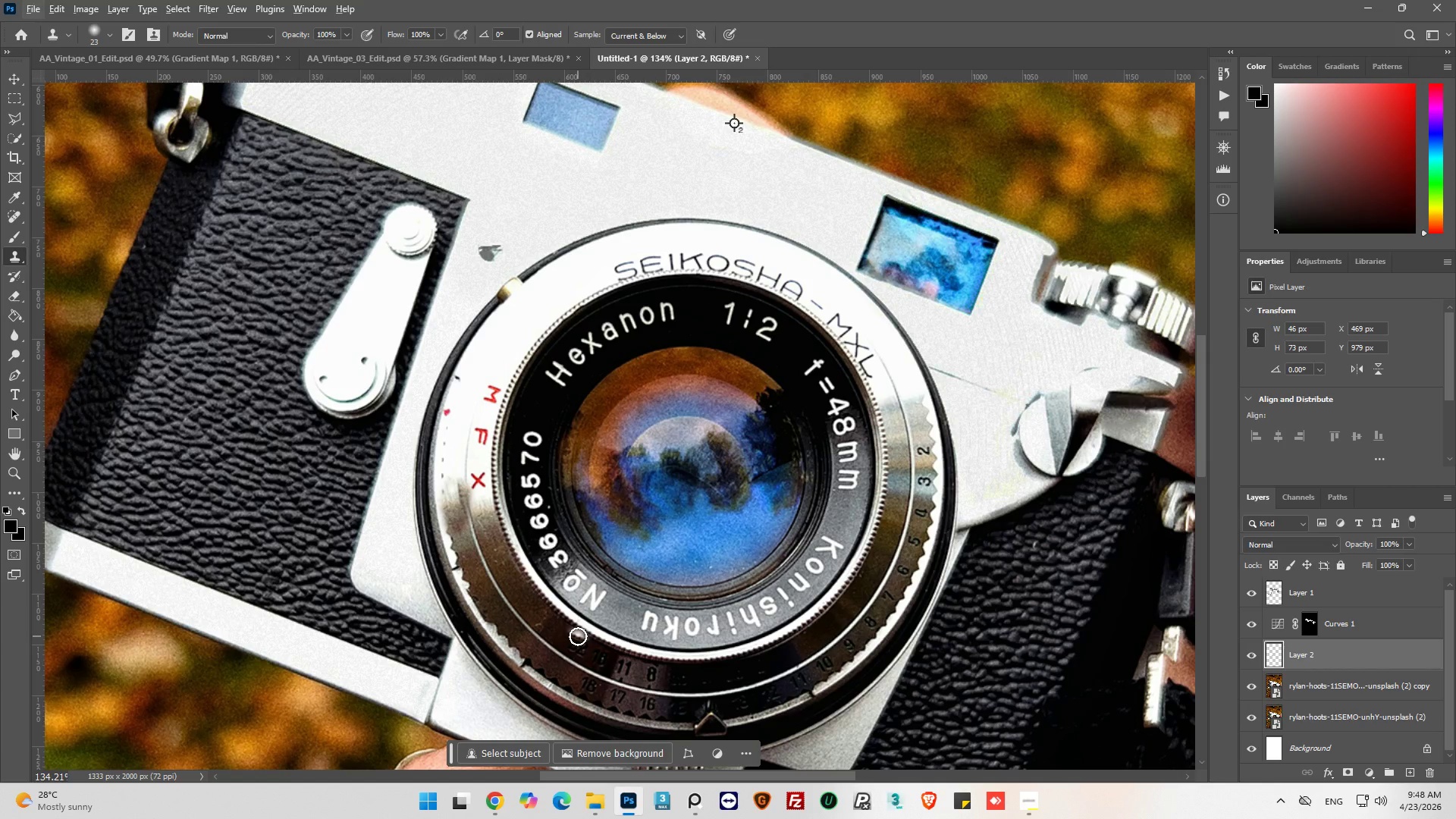 
wait(5.05)
 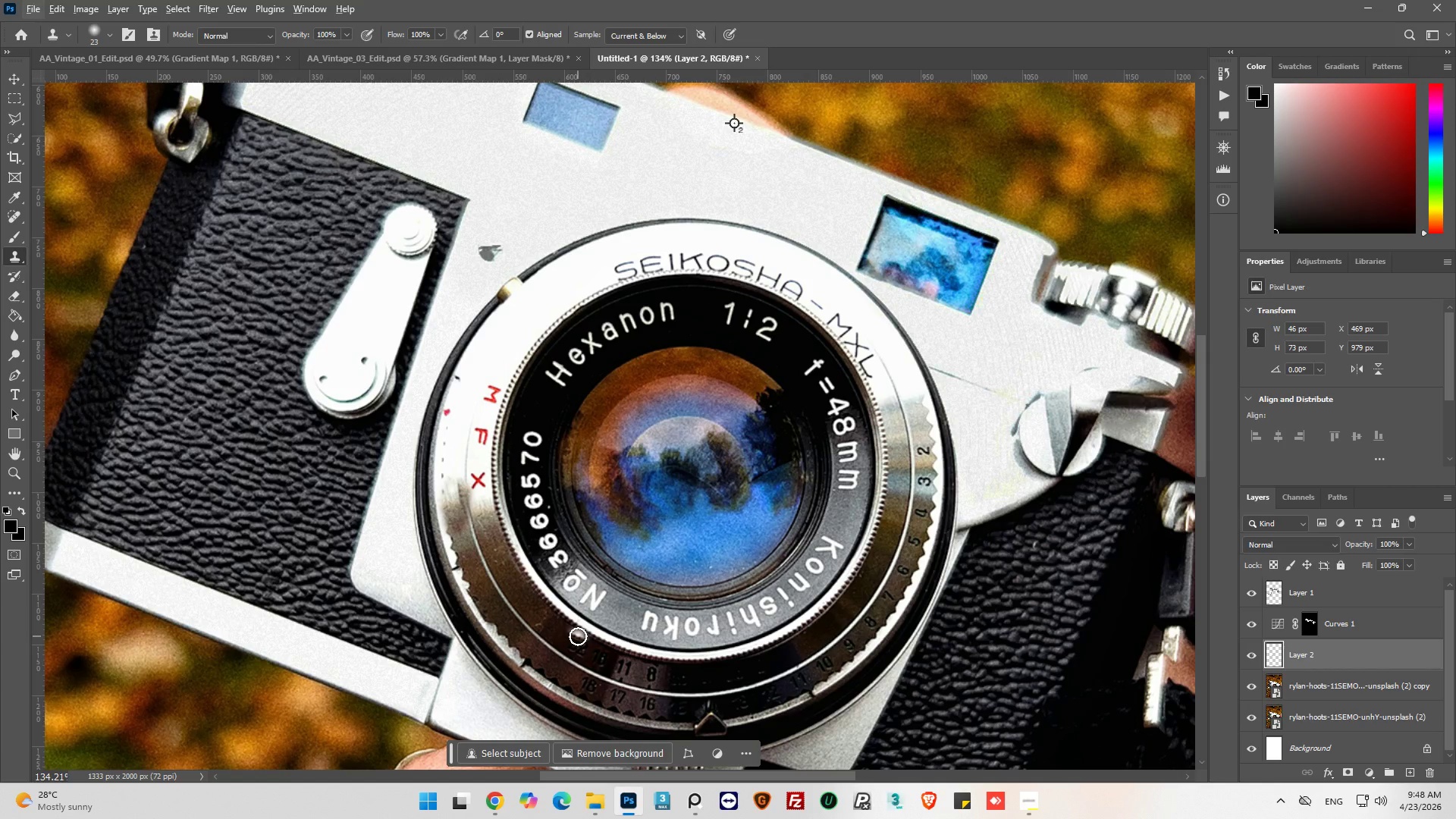 
key(Control+Z)
 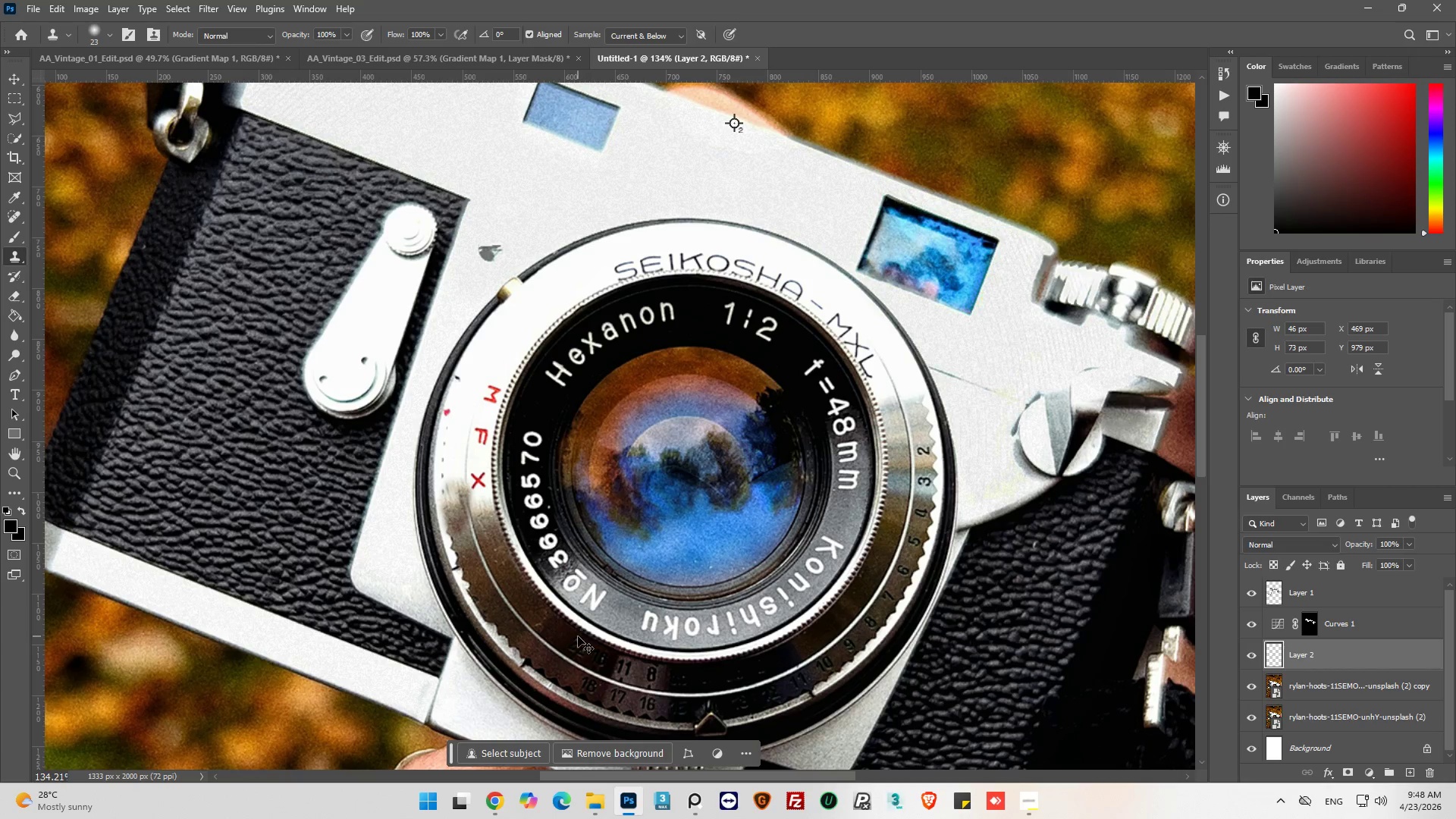 
hold_key(key=ControlLeft, duration=0.53)
 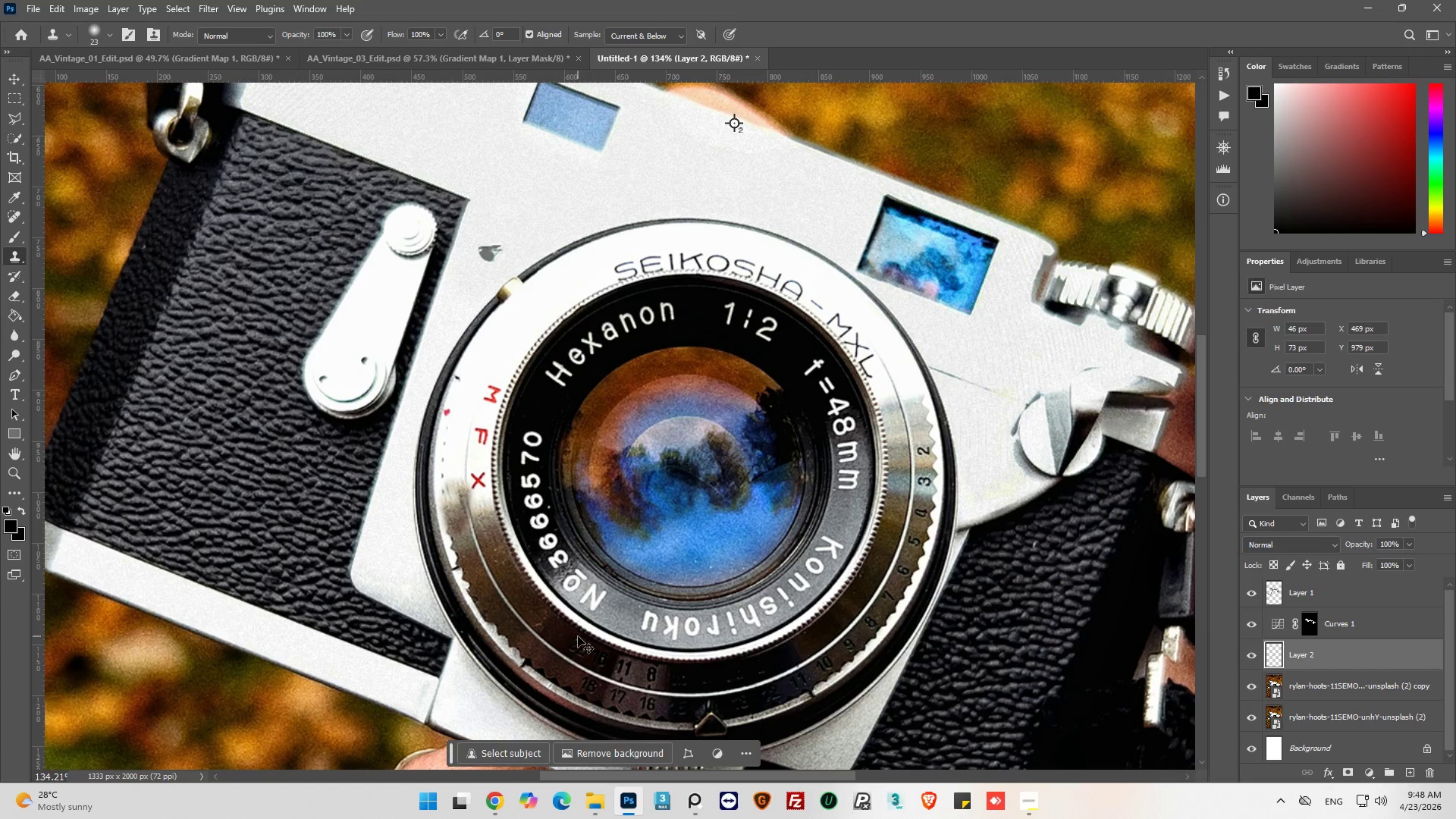 
hold_key(key=ControlLeft, duration=3.05)
 